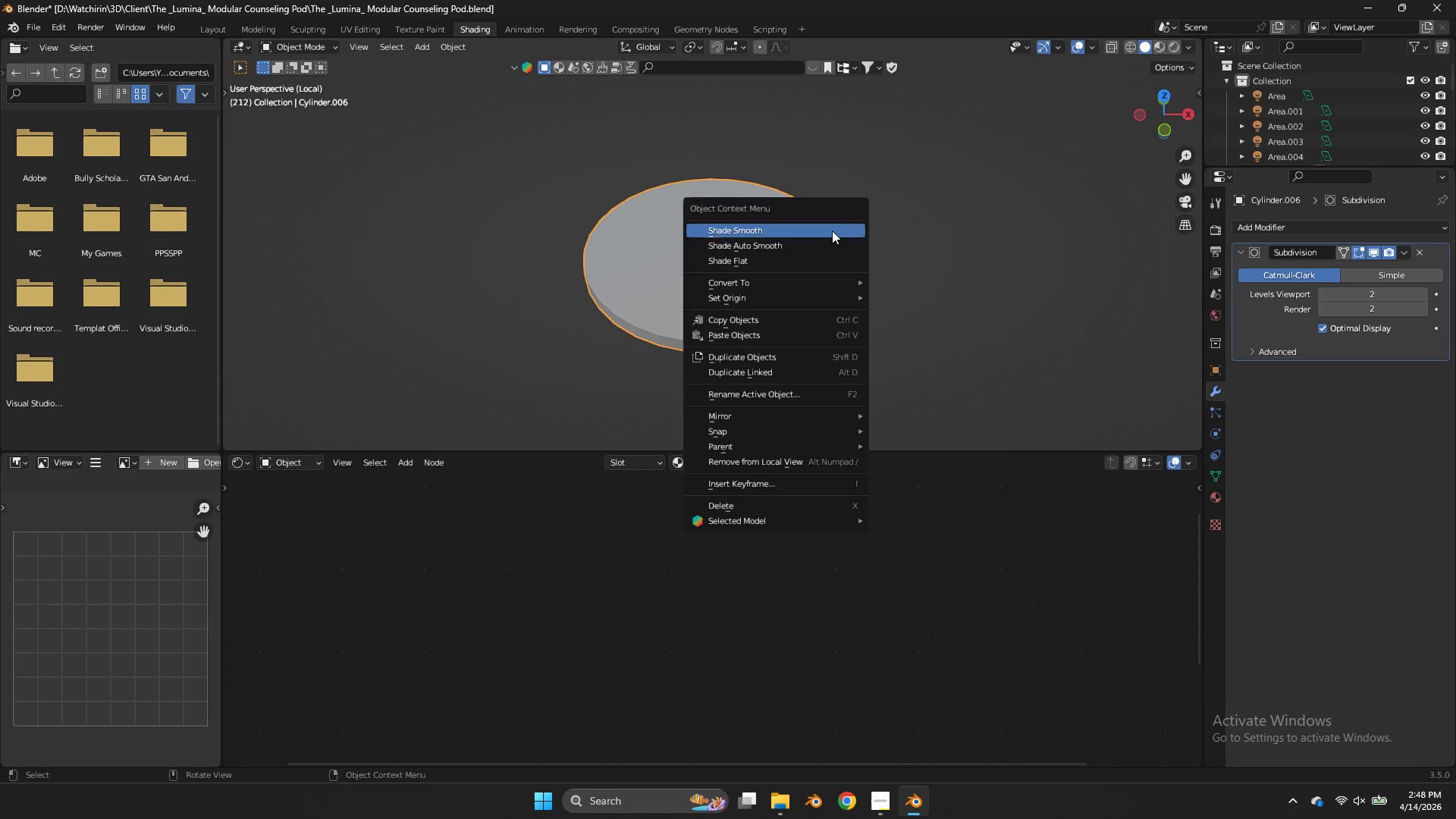 
left_click([1169, 118])
 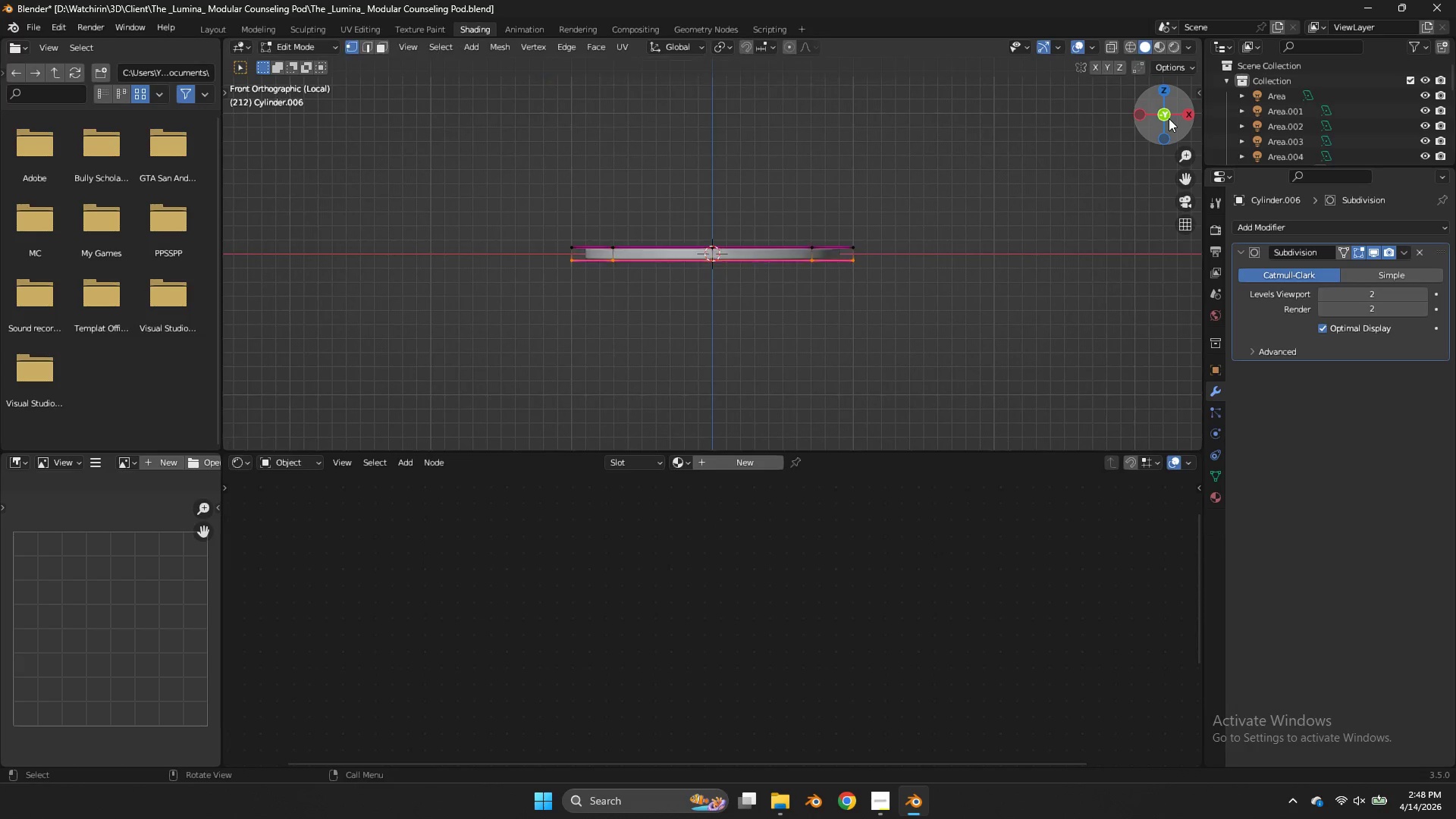 
key(Tab)
 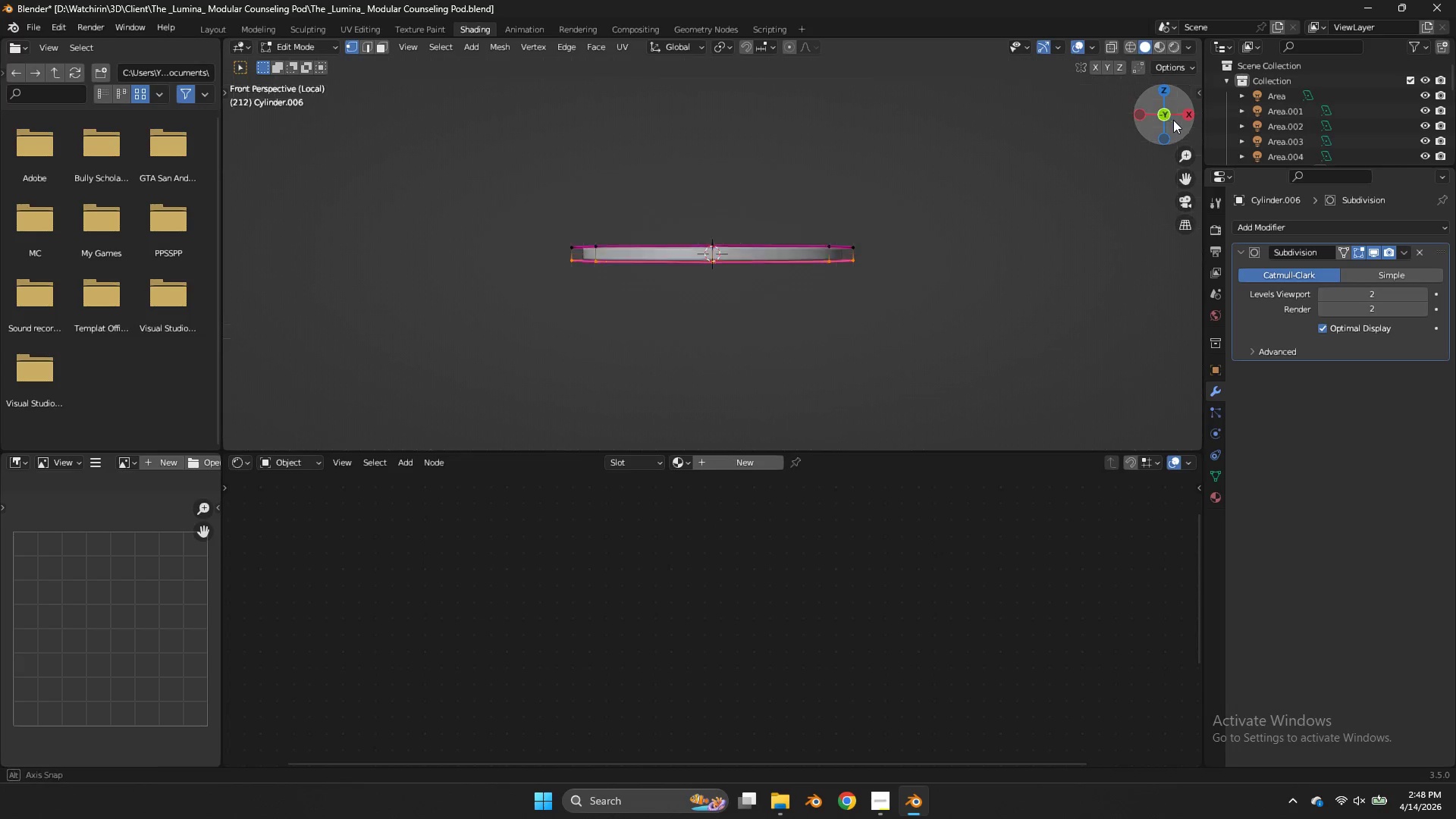 
left_click_drag(start_coordinate=[1169, 118], to_coordinate=[355, 426])
 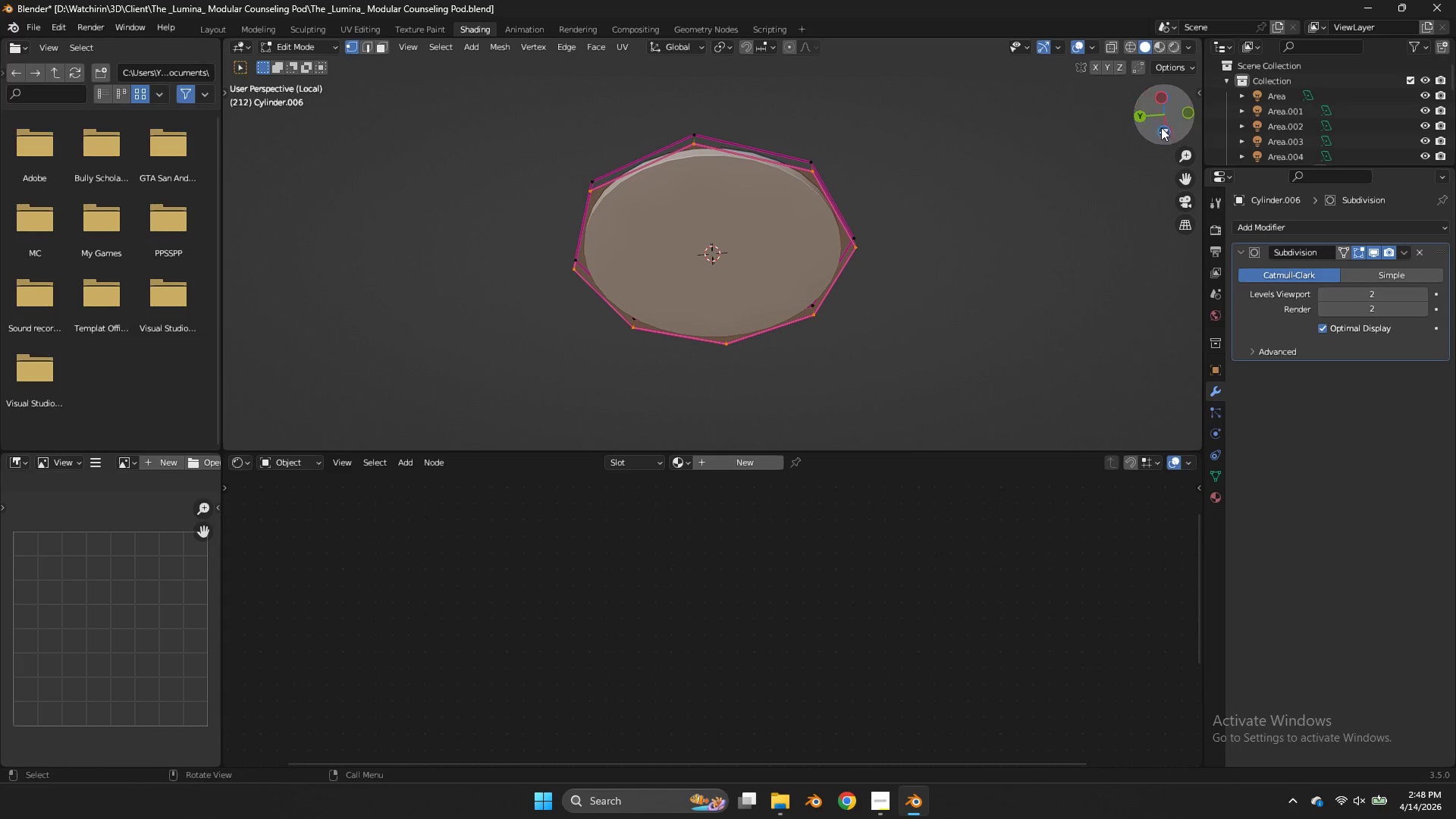 
left_click_drag(start_coordinate=[1159, 119], to_coordinate=[1103, 169])
 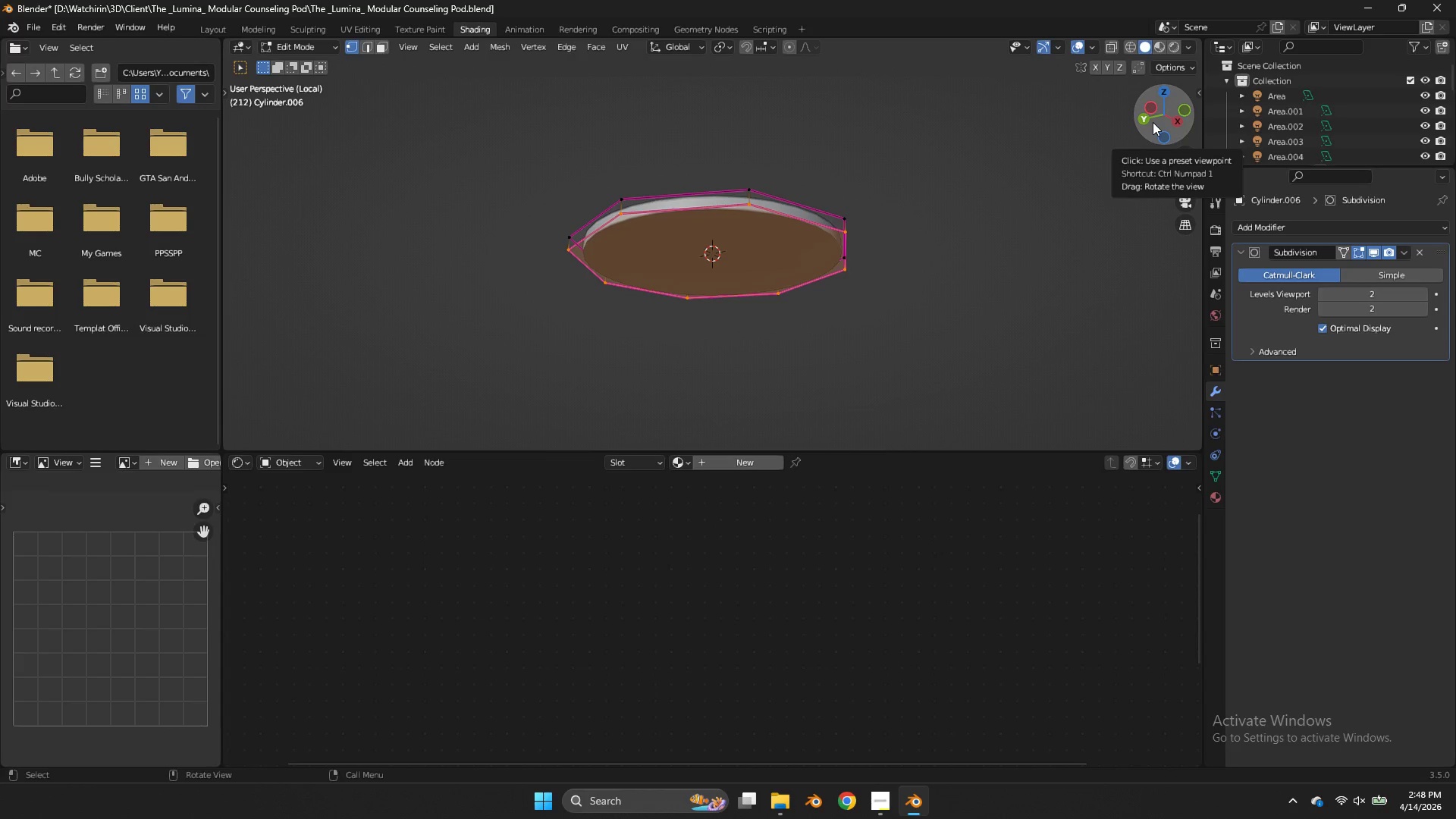 
wait(5.23)
 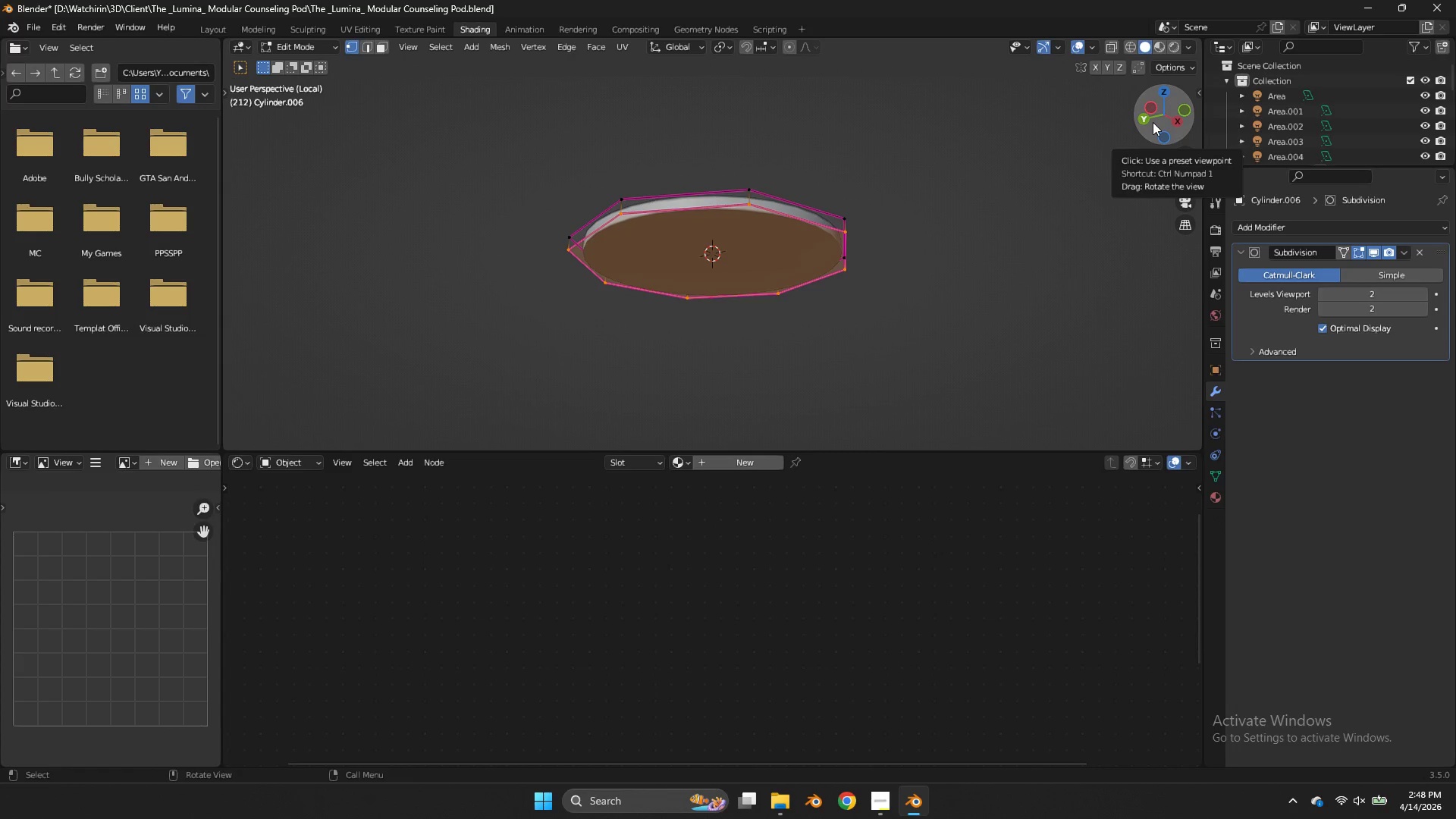 
left_click_drag(start_coordinate=[1156, 114], to_coordinate=[1097, 153])
 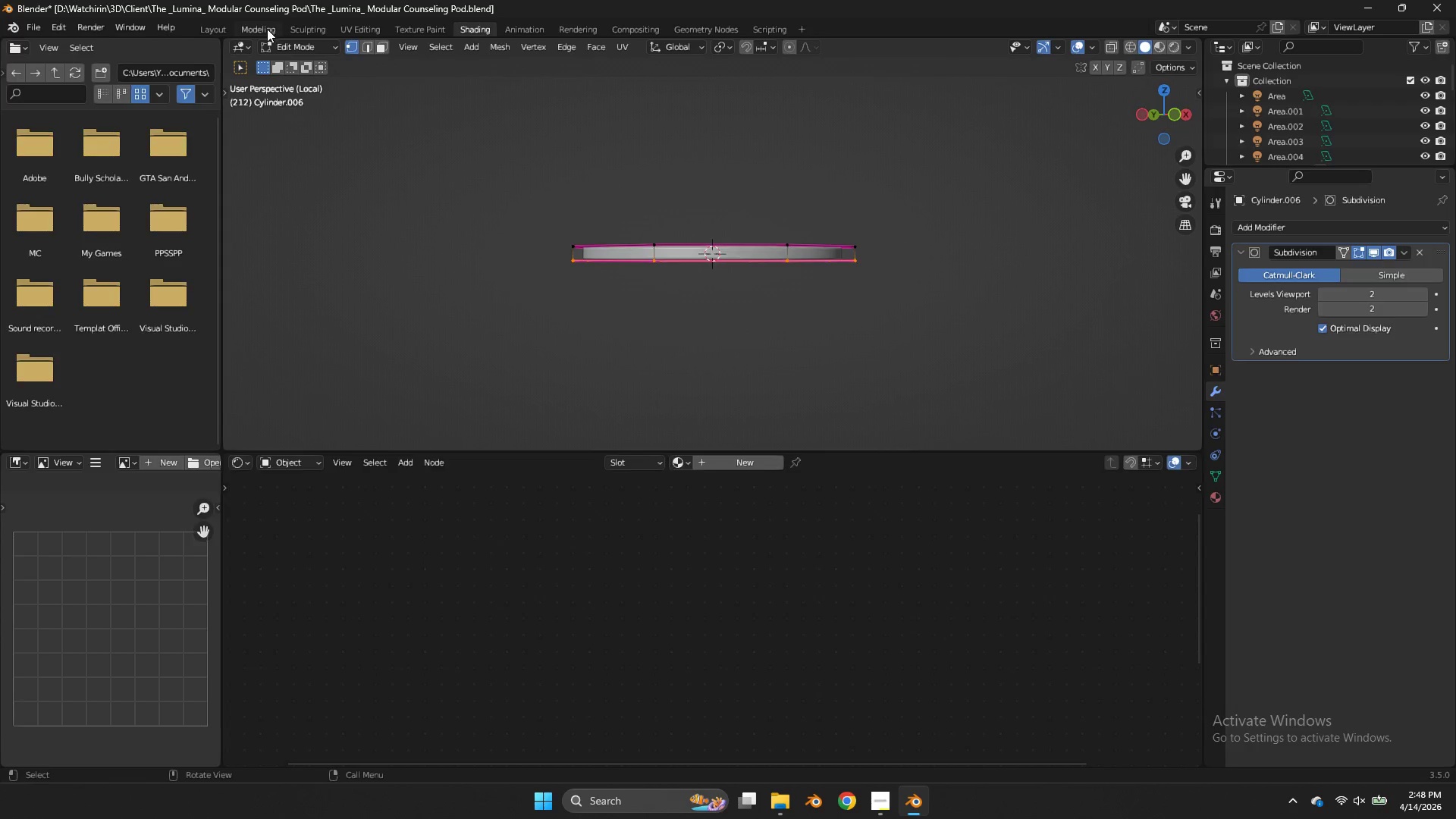 
left_click([267, 29])
 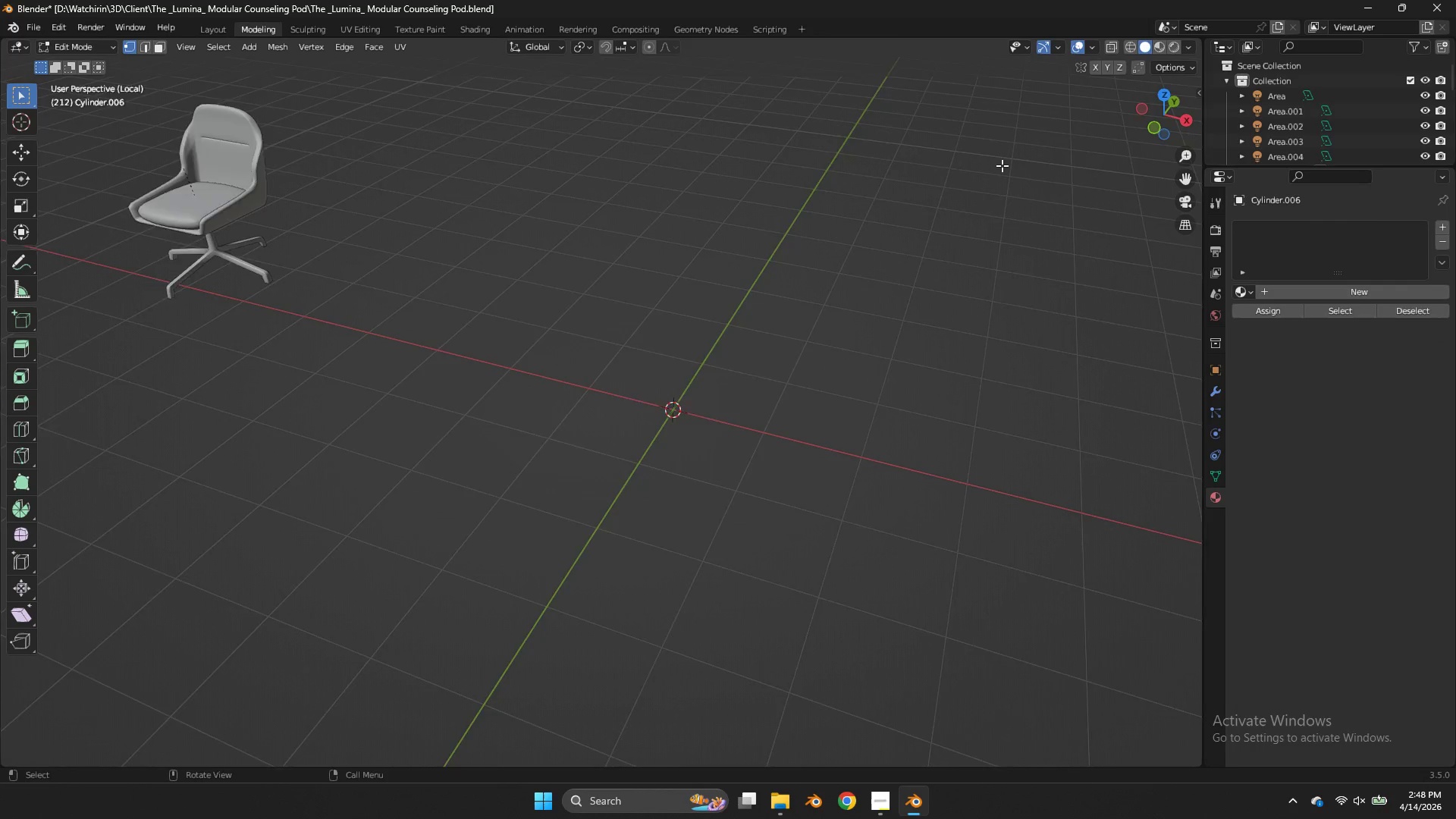 
scroll: coordinate [1002, 165], scroll_direction: up, amount: 2.0
 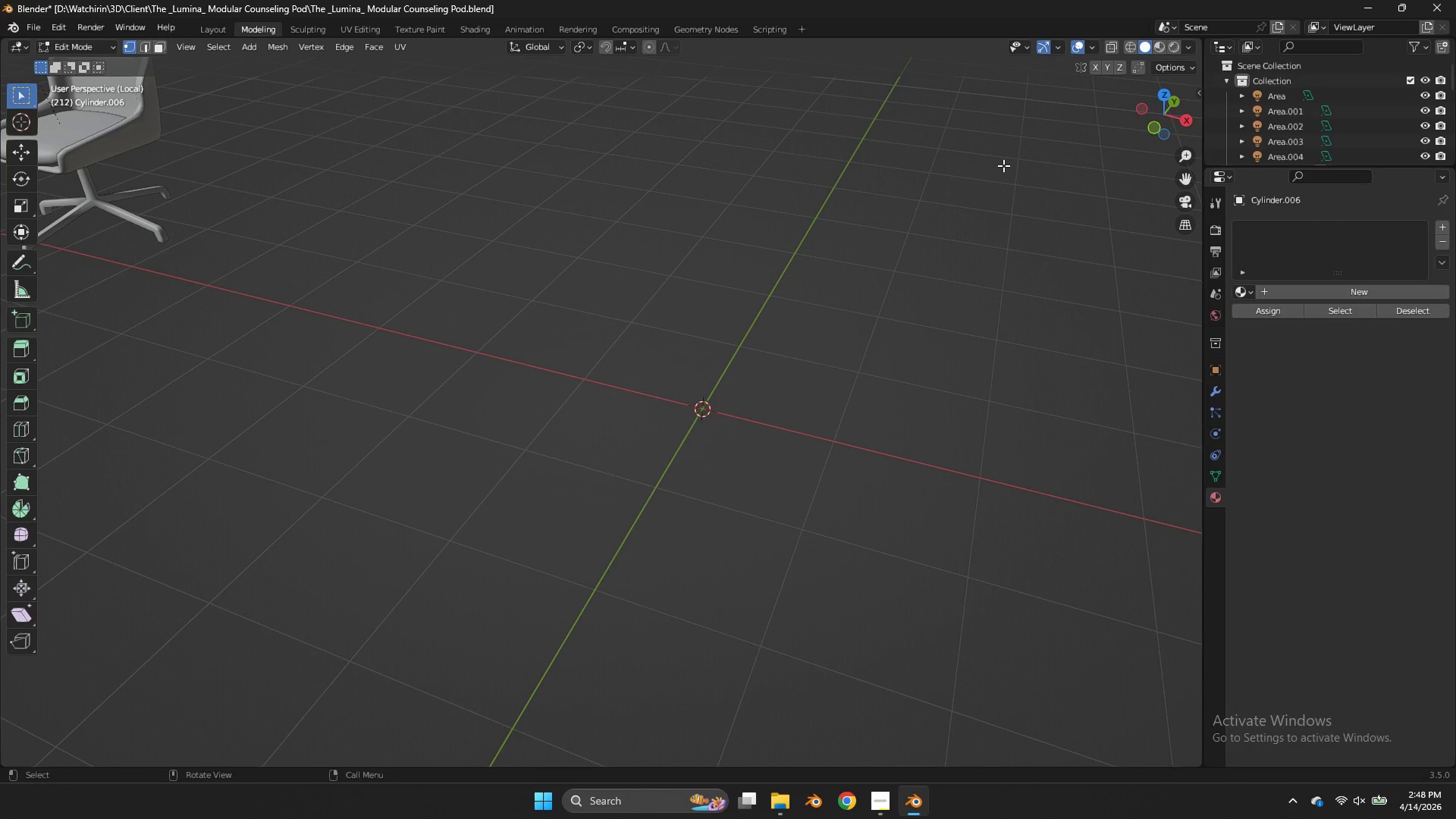 
key(NumpadDivide)
 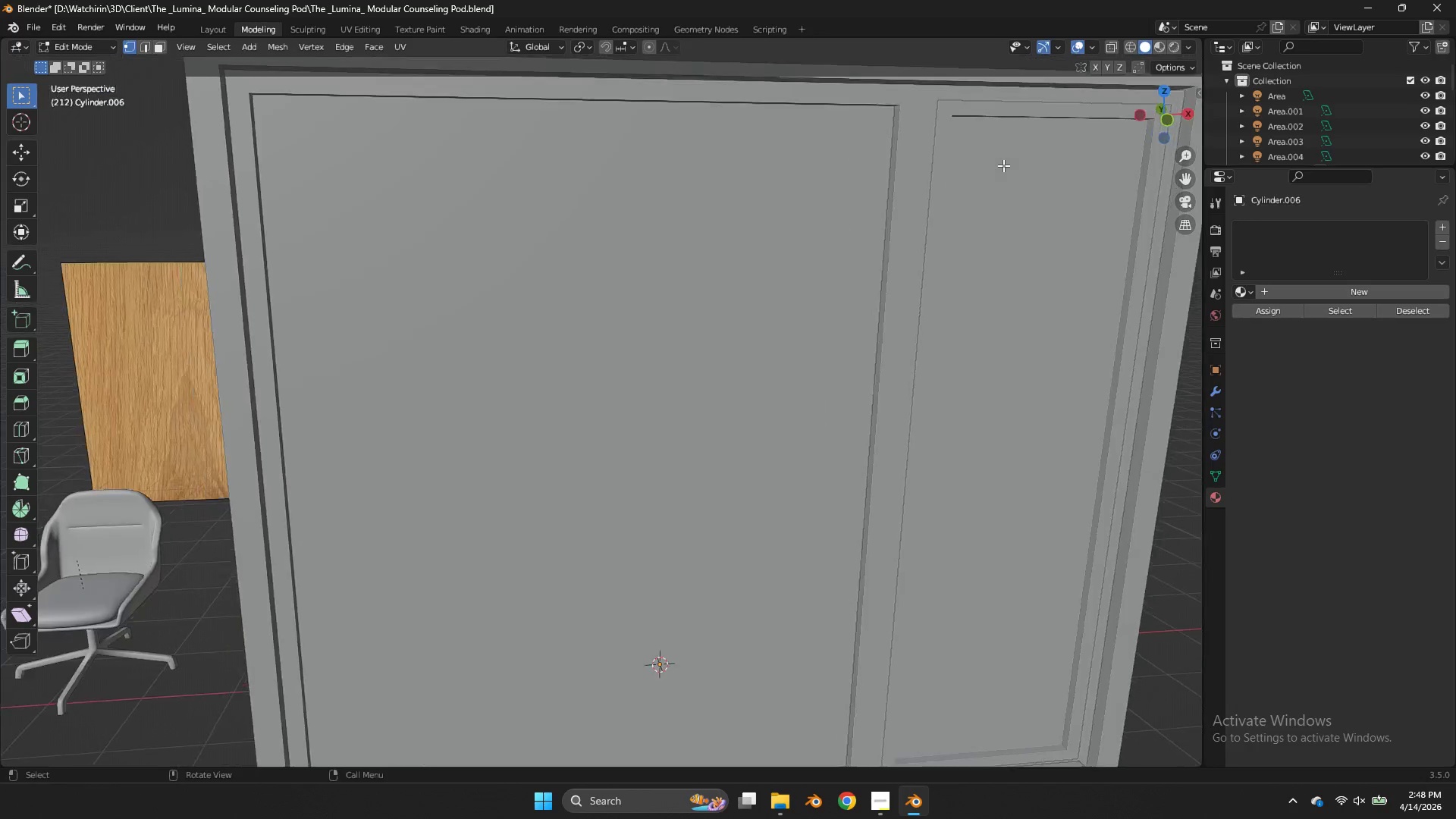 
key(NumpadDivide)
 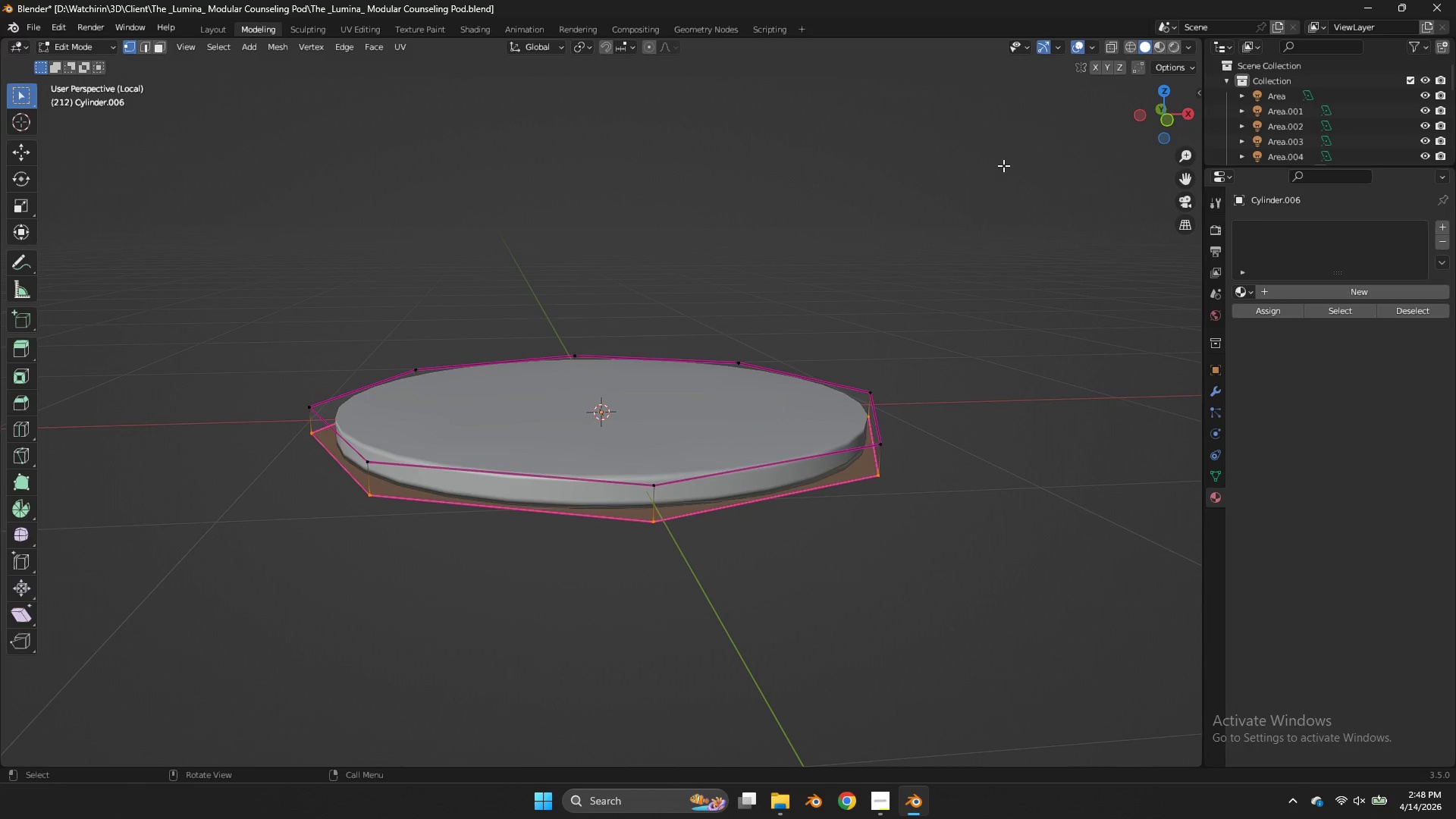 
key(Tab)
 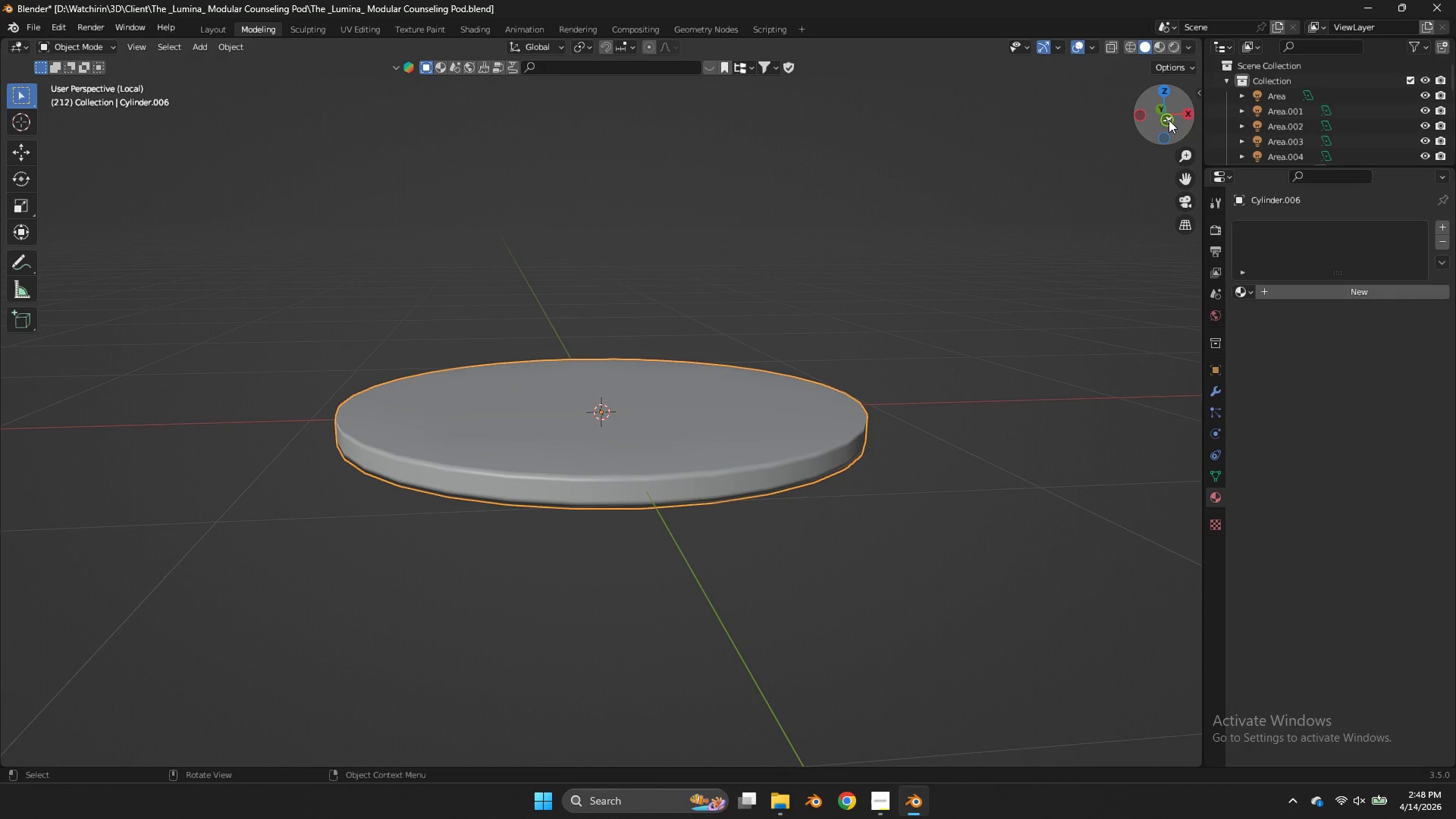 
left_click([1169, 120])
 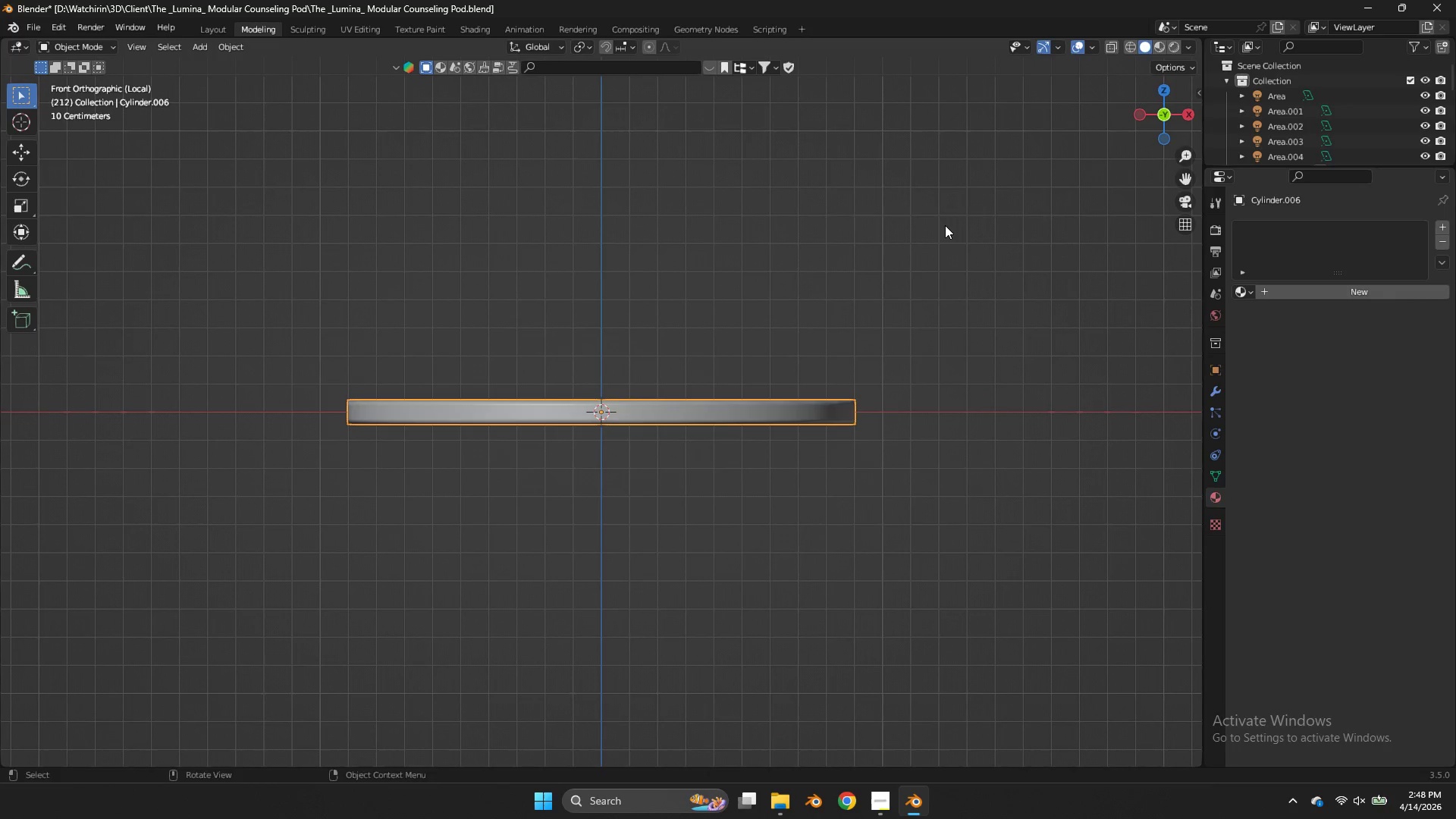 
key(Shift+A)
 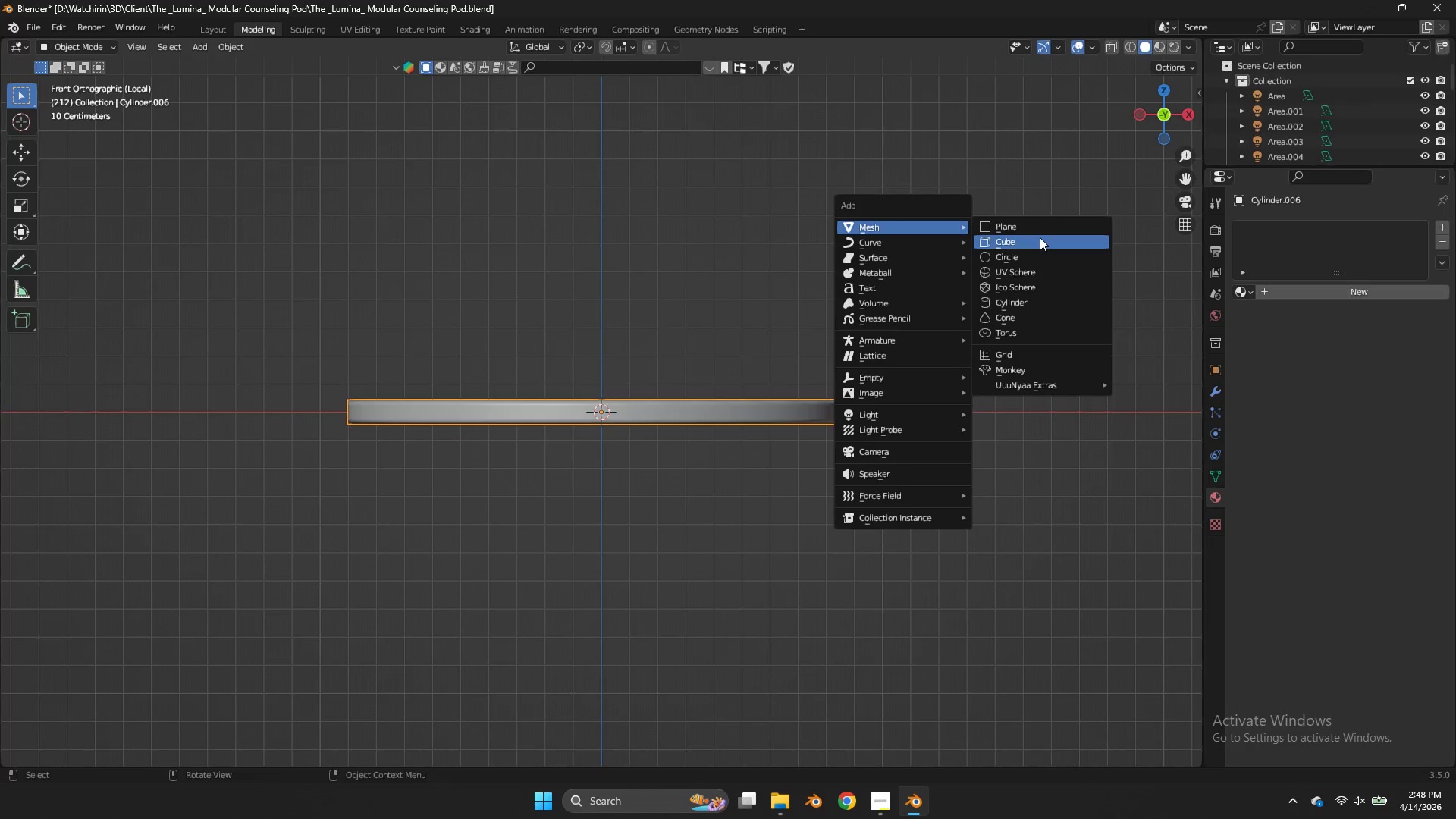 
left_click([1039, 239])
 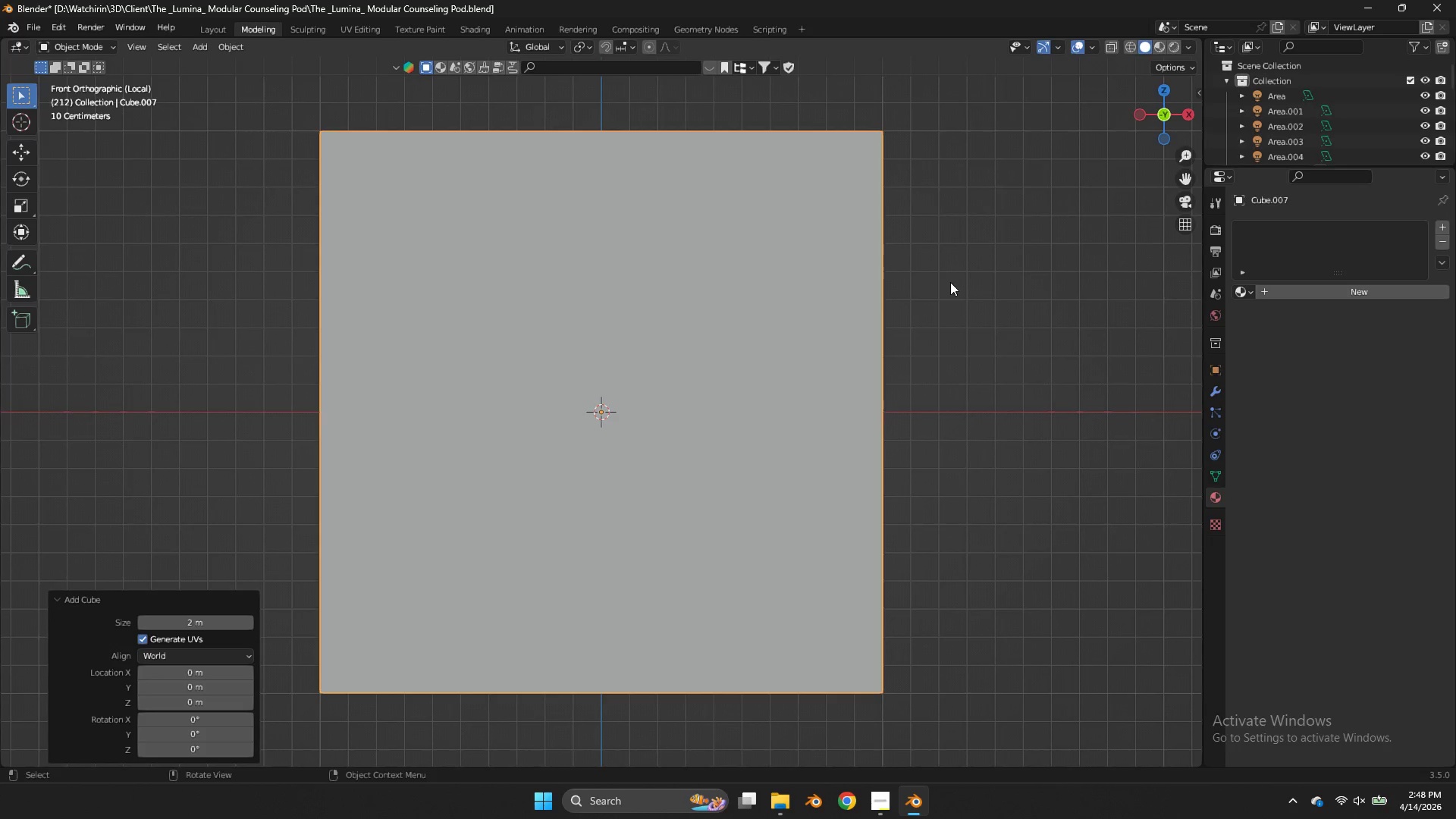 
key(S)
 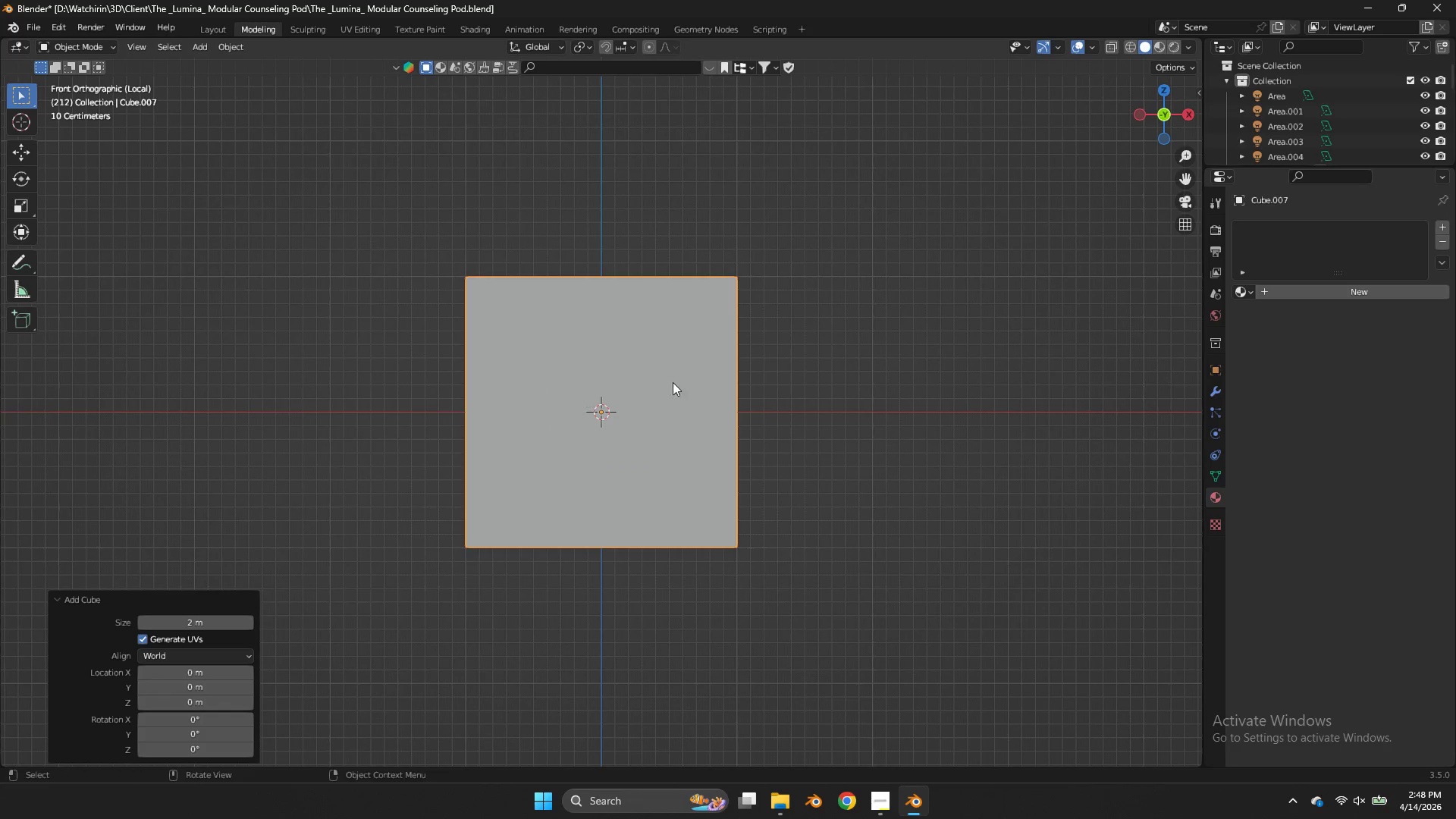 
scroll: coordinate [950, 282], scroll_direction: down, amount: 4.0
 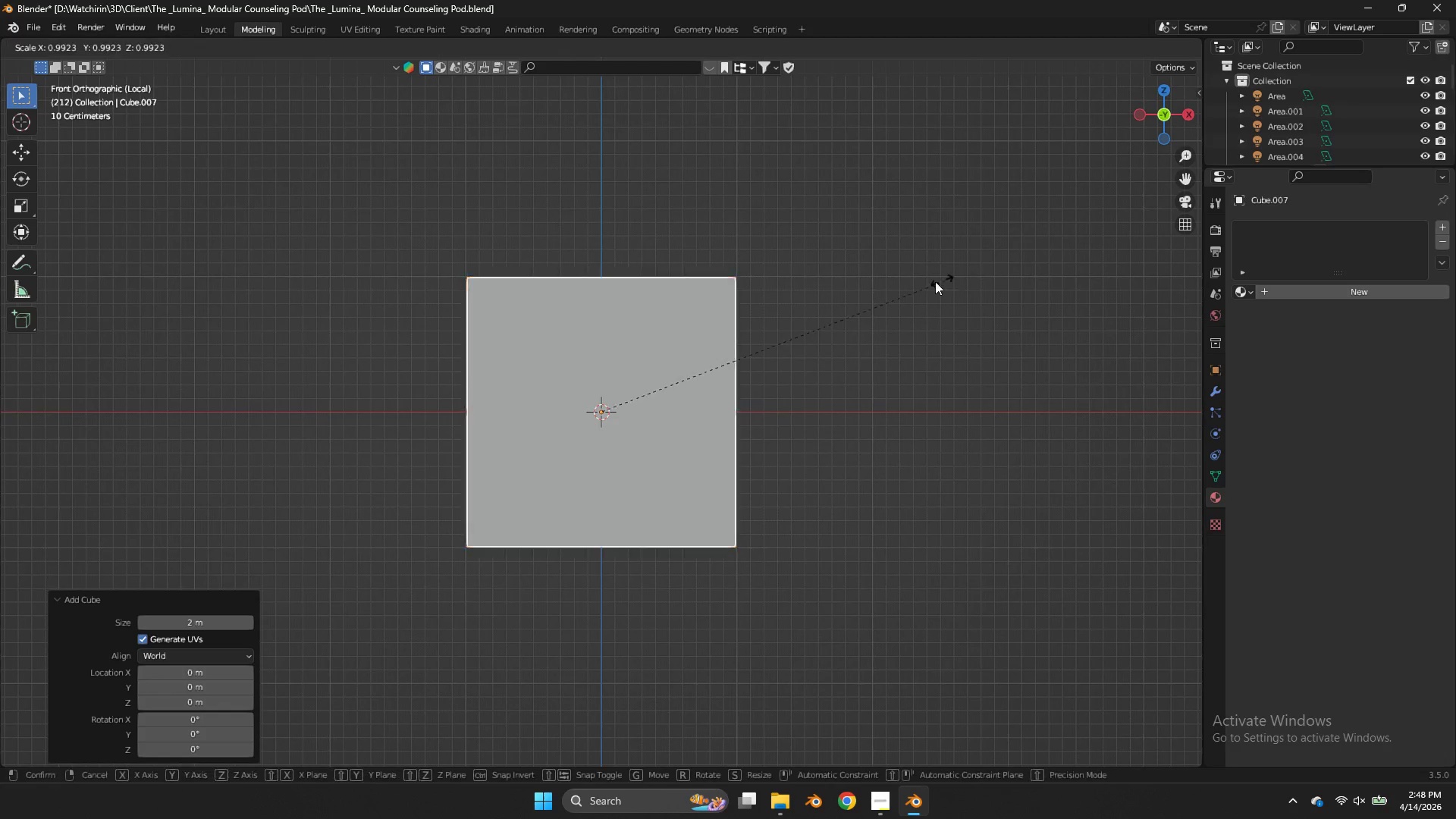 
key(S)
 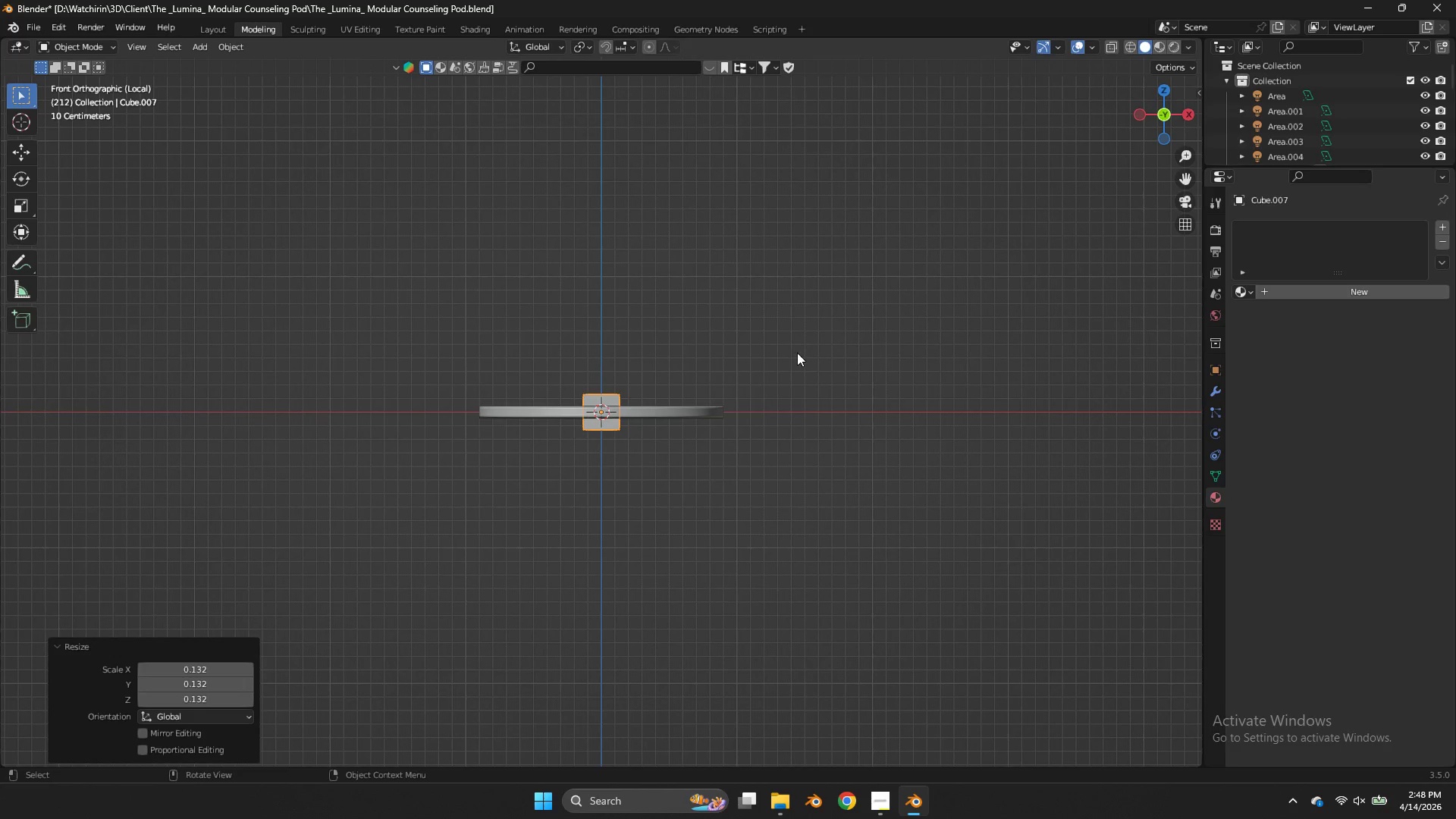 
scroll: coordinate [797, 353], scroll_direction: up, amount: 1.0
 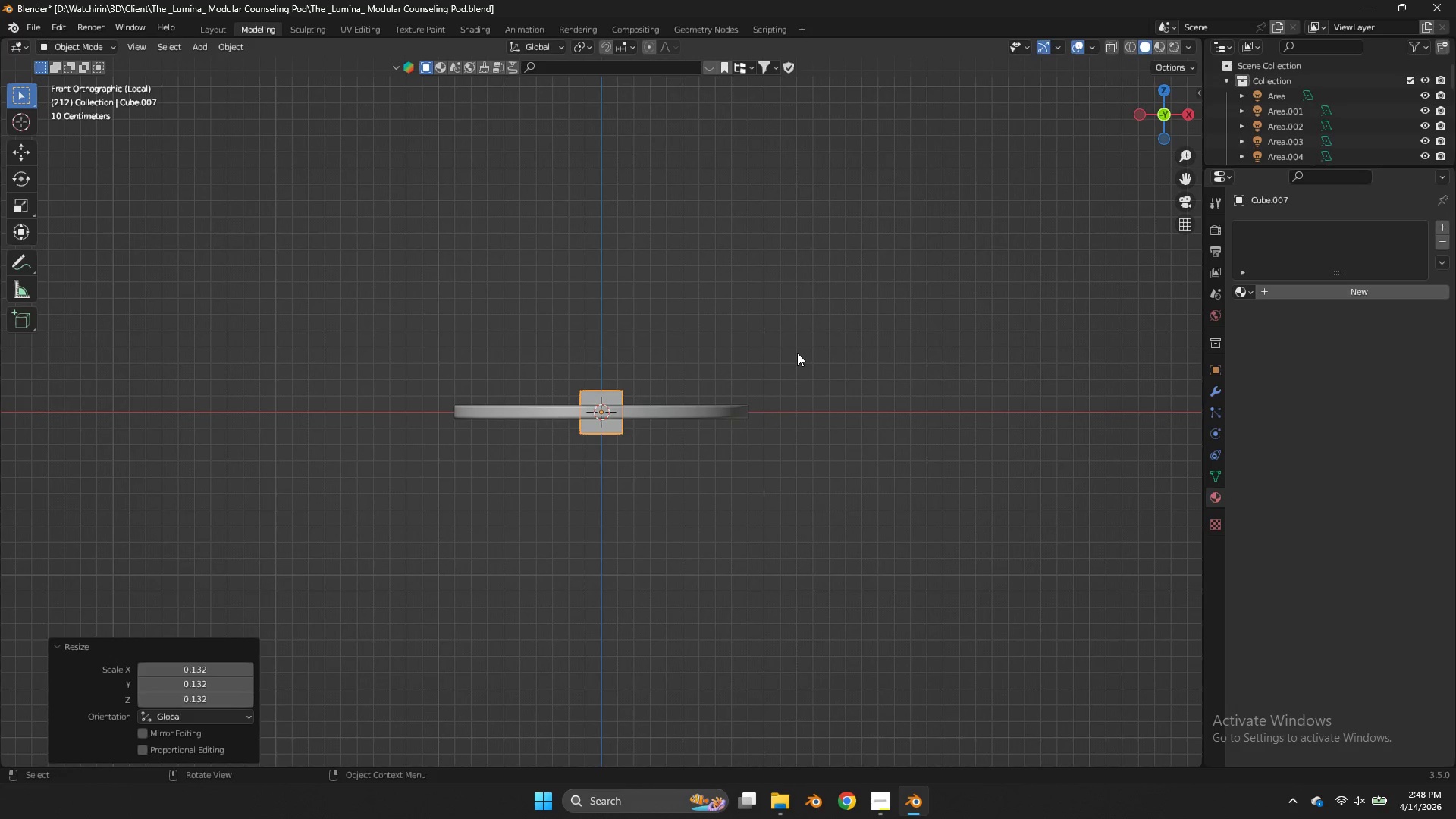 
wait(7.95)
 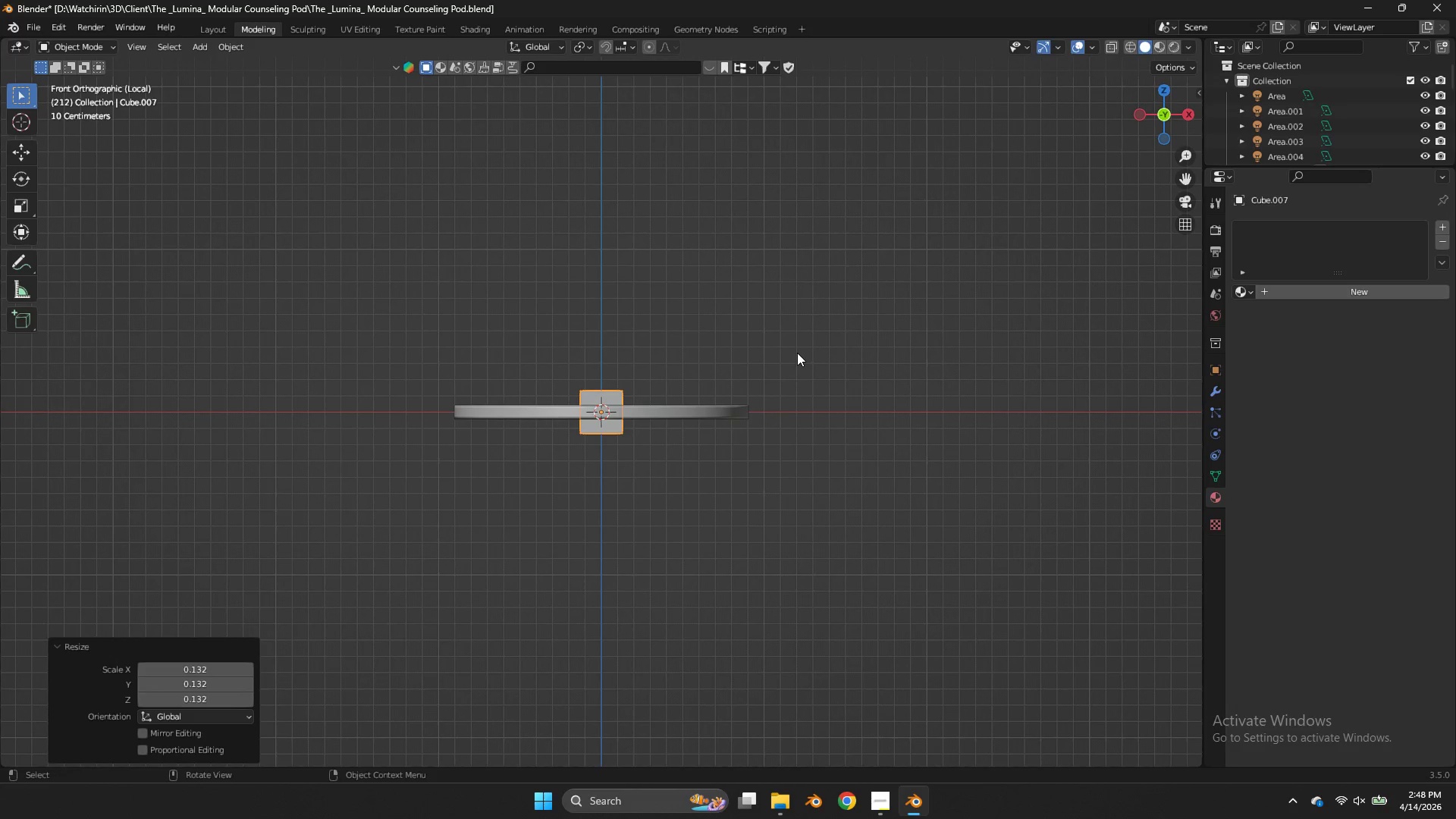 
key(Tab)
 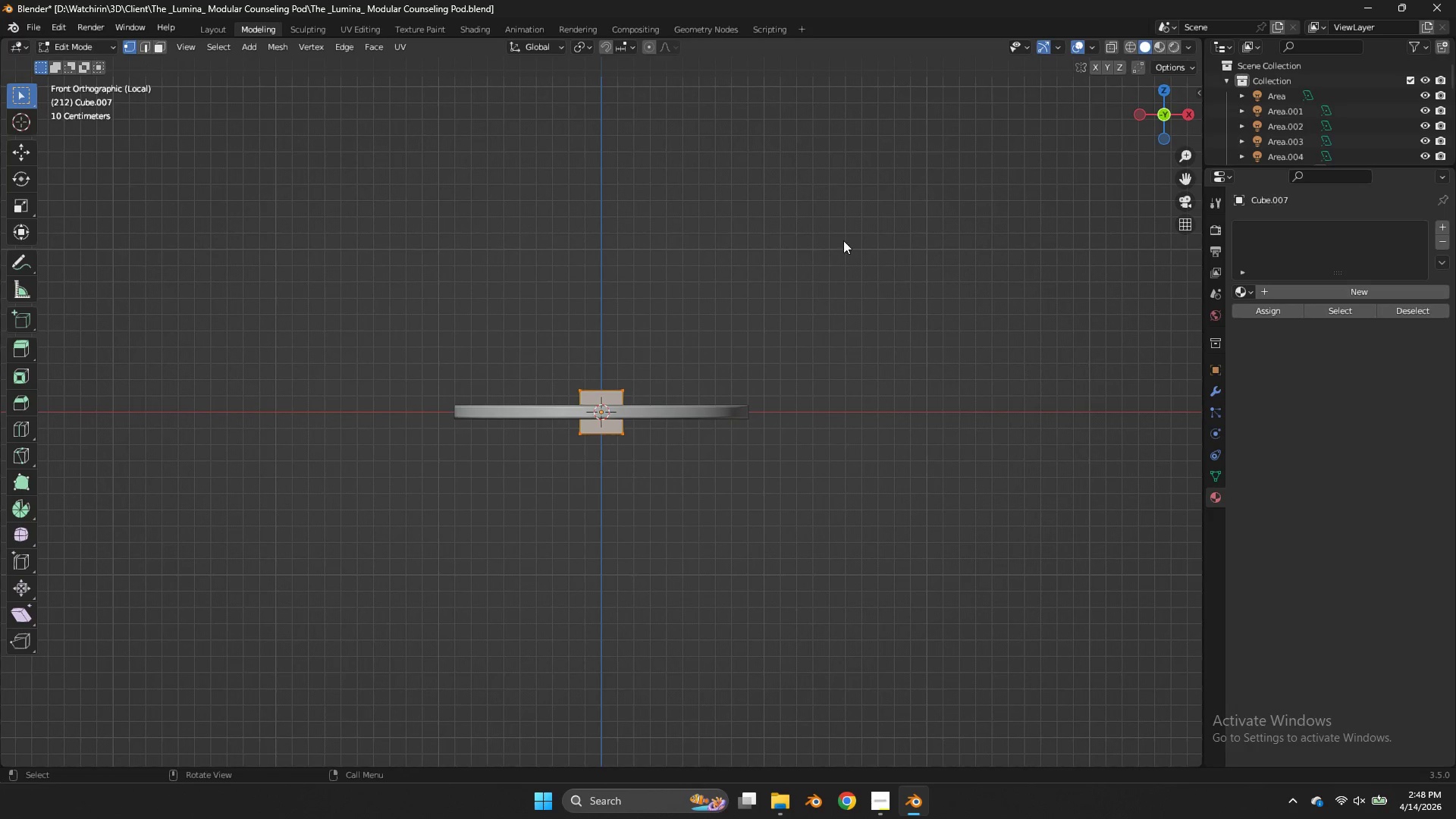 
key(Tab)
 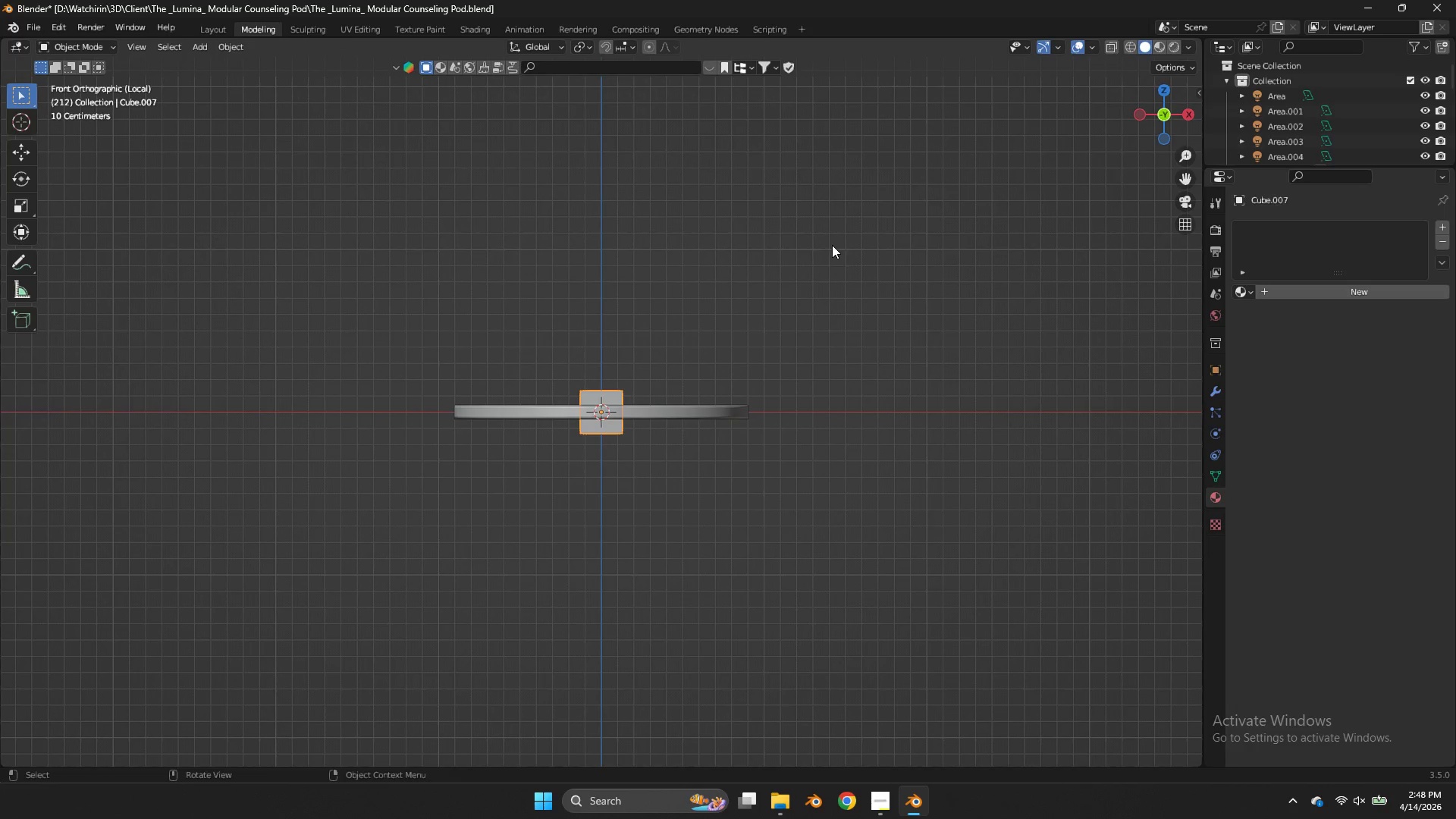 
key(Tab)
 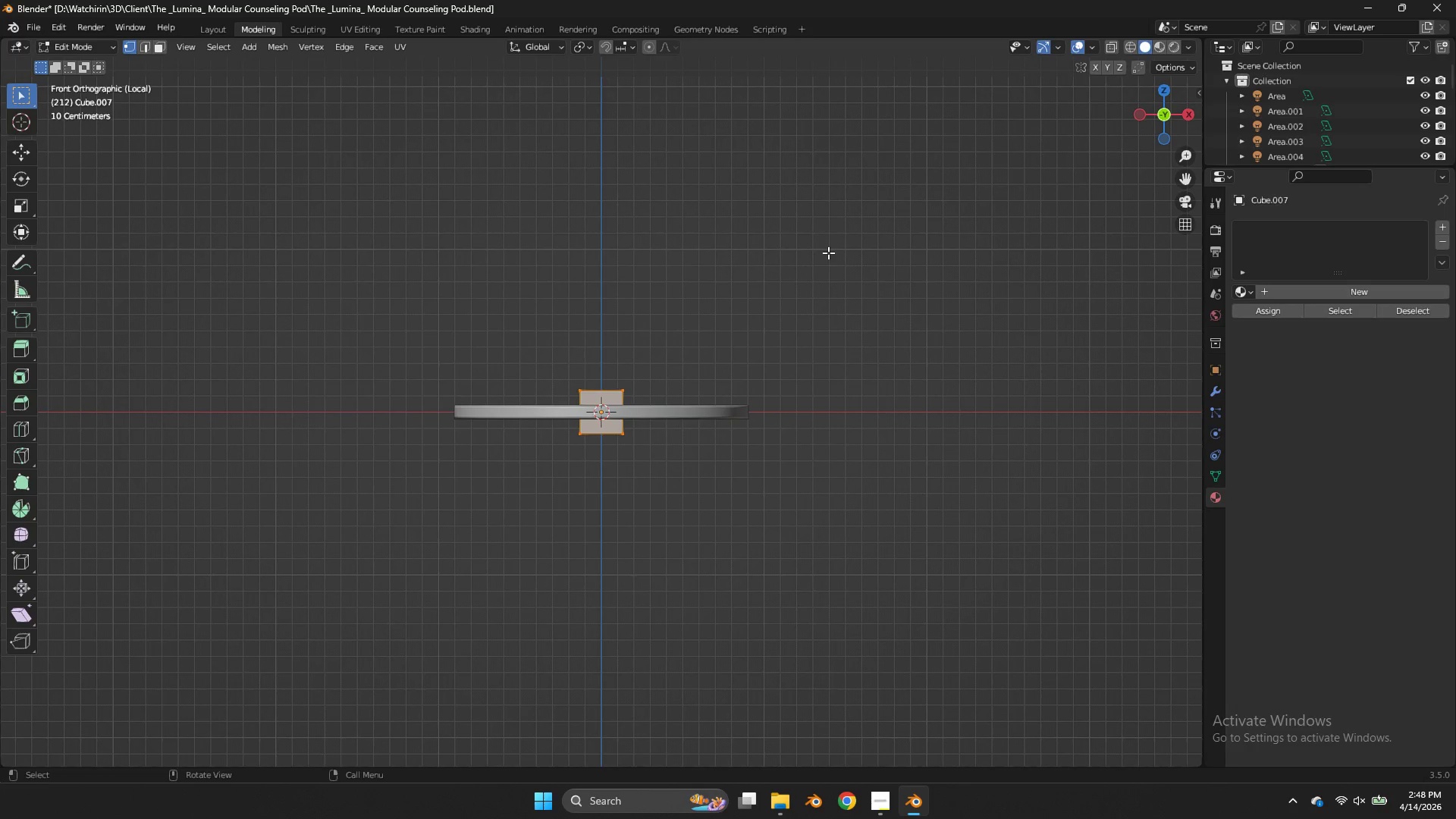 
type(as)
 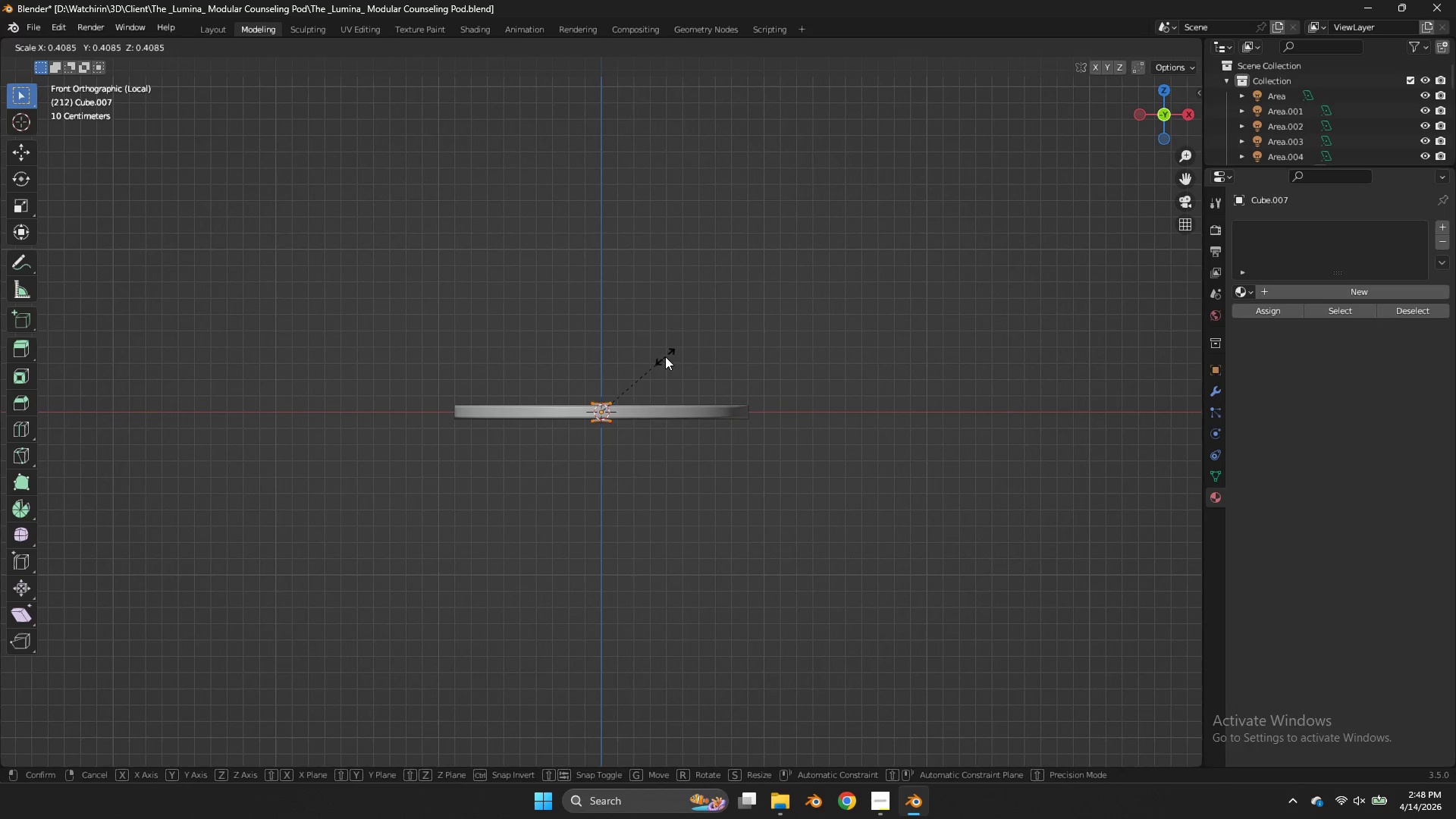 
left_click([665, 356])
 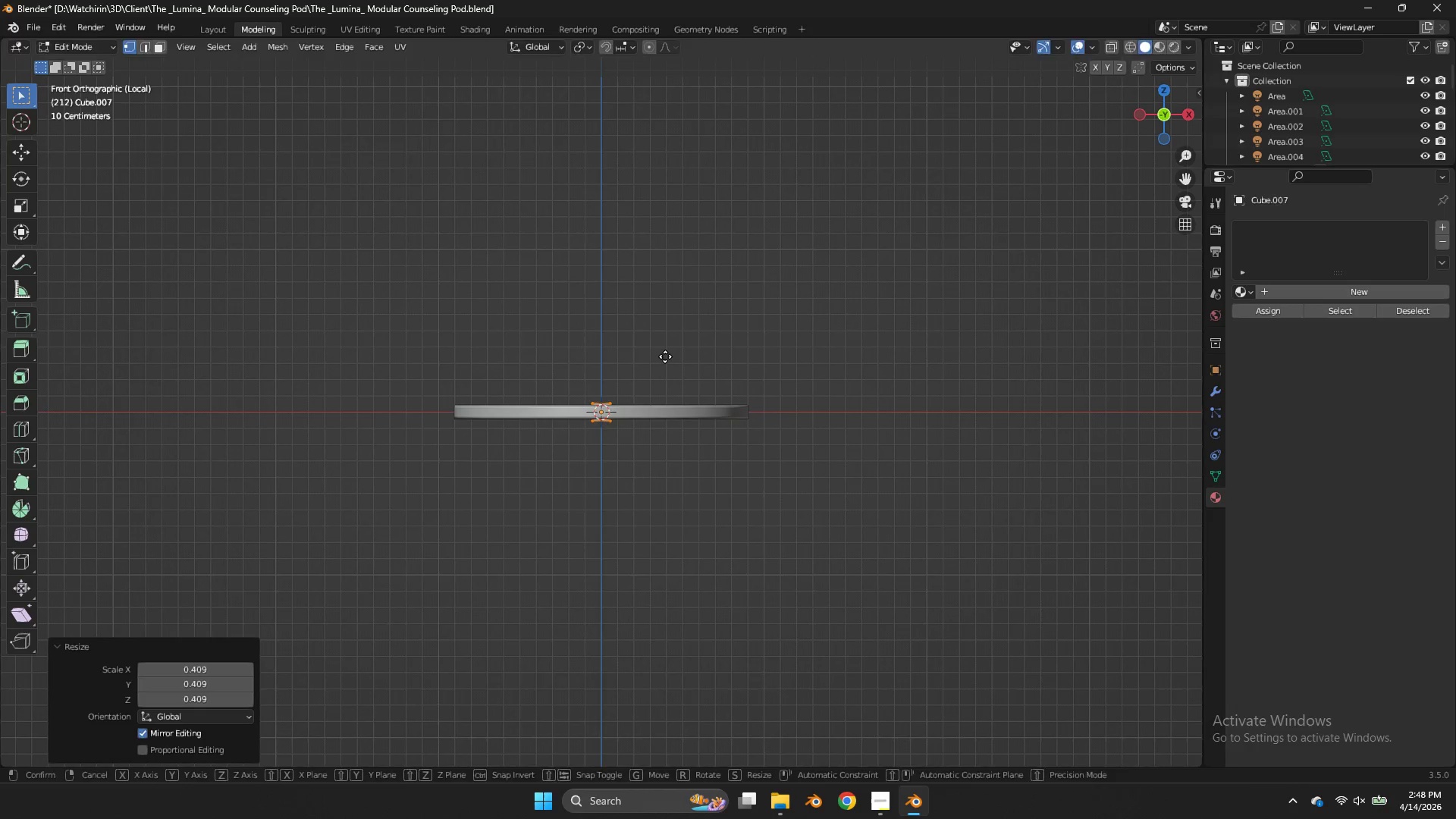 
type(gz)
 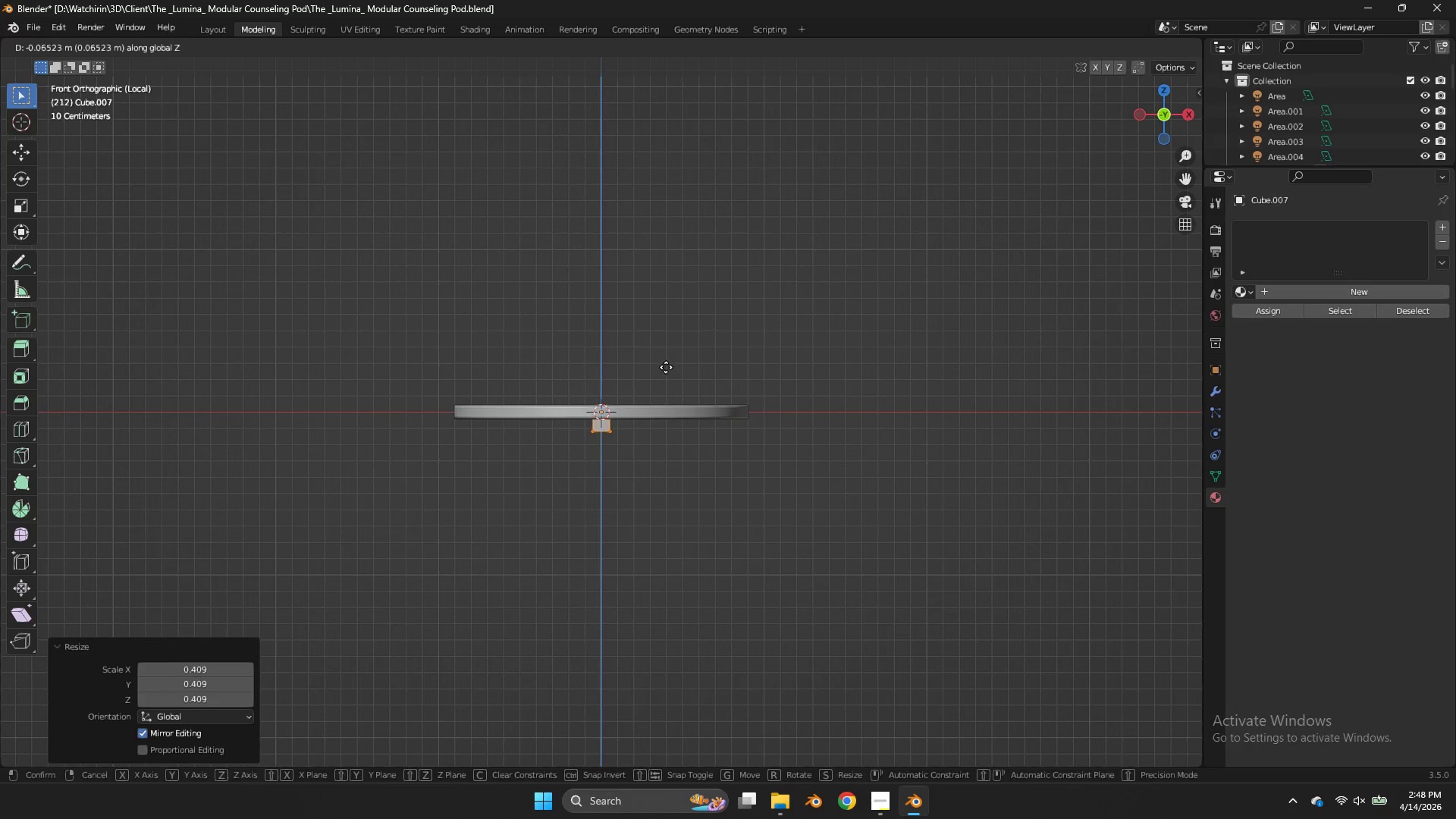 
left_click([666, 367])
 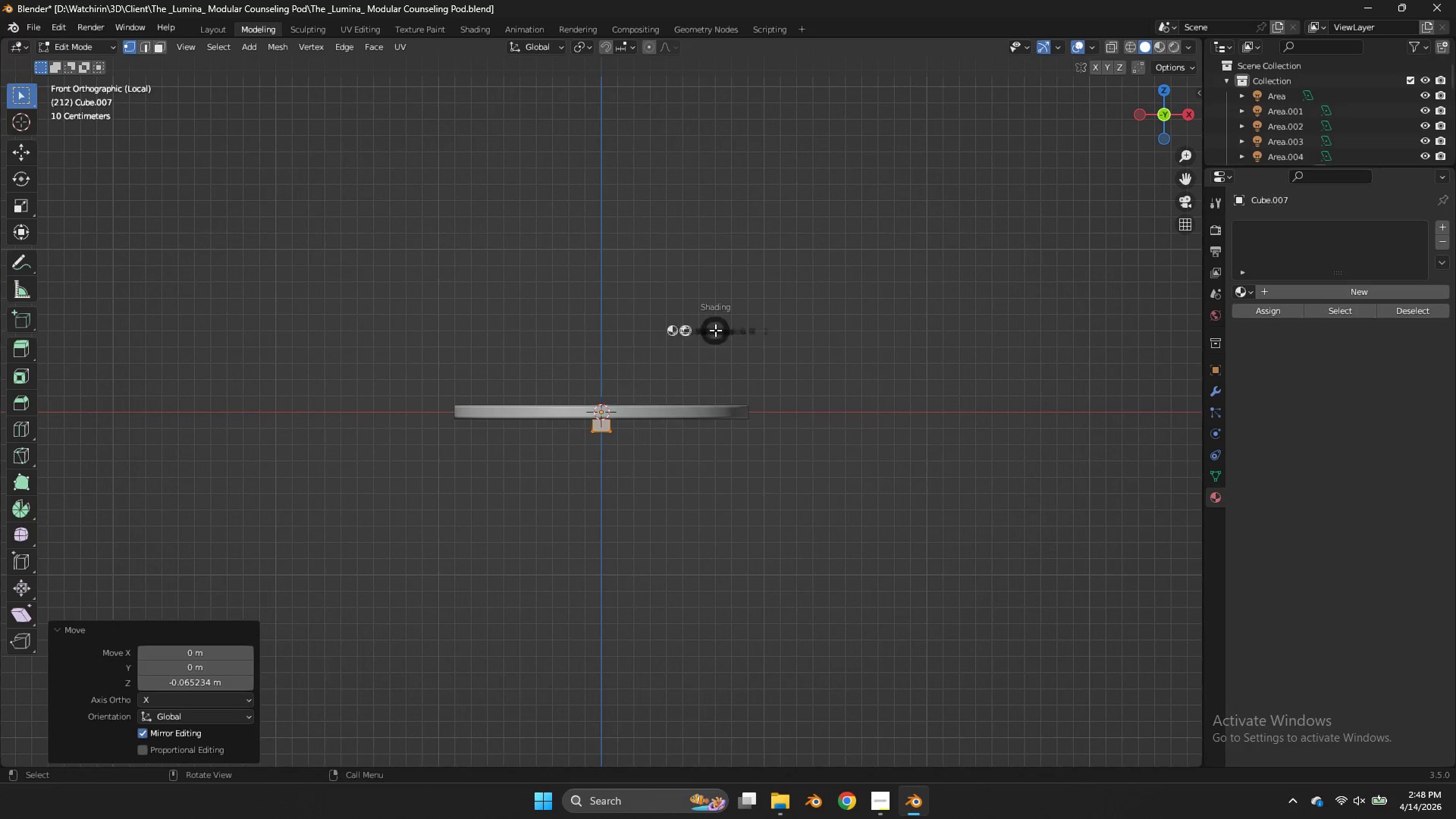 
type(zgz)
 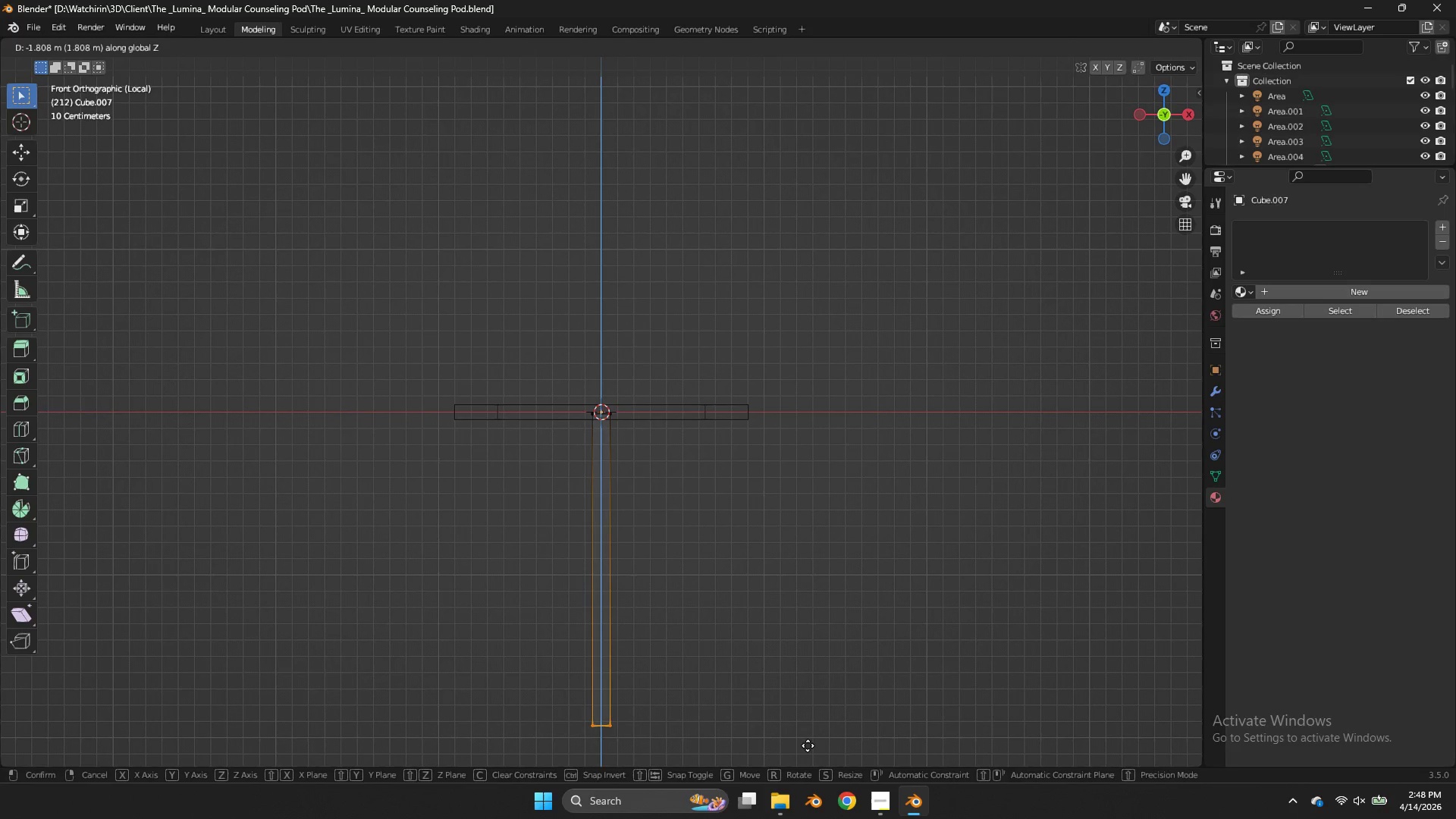 
left_click_drag(start_coordinate=[631, 424], to_coordinate=[394, 529])
 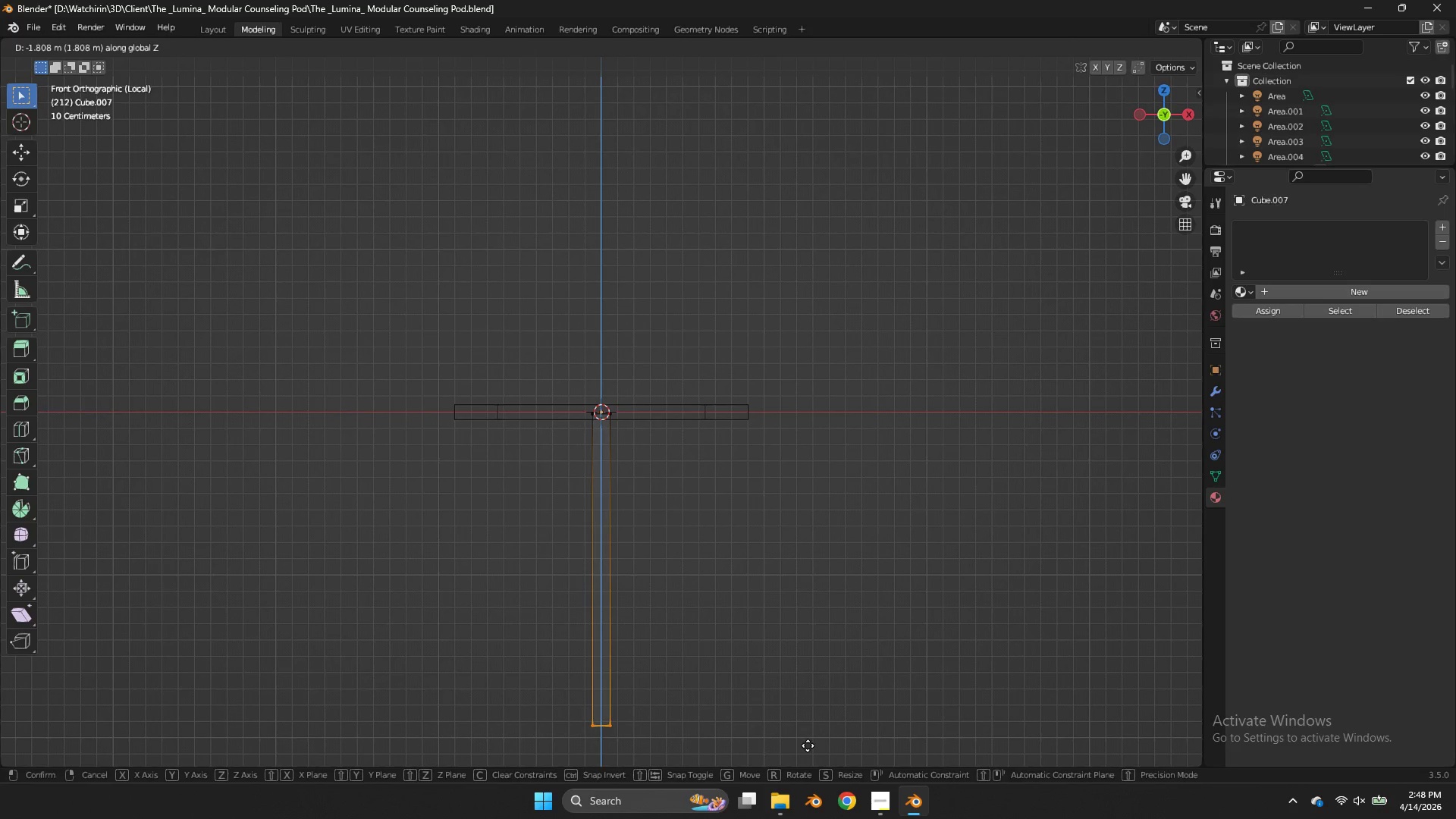 
left_click_drag(start_coordinate=[834, 74], to_coordinate=[846, 18])
 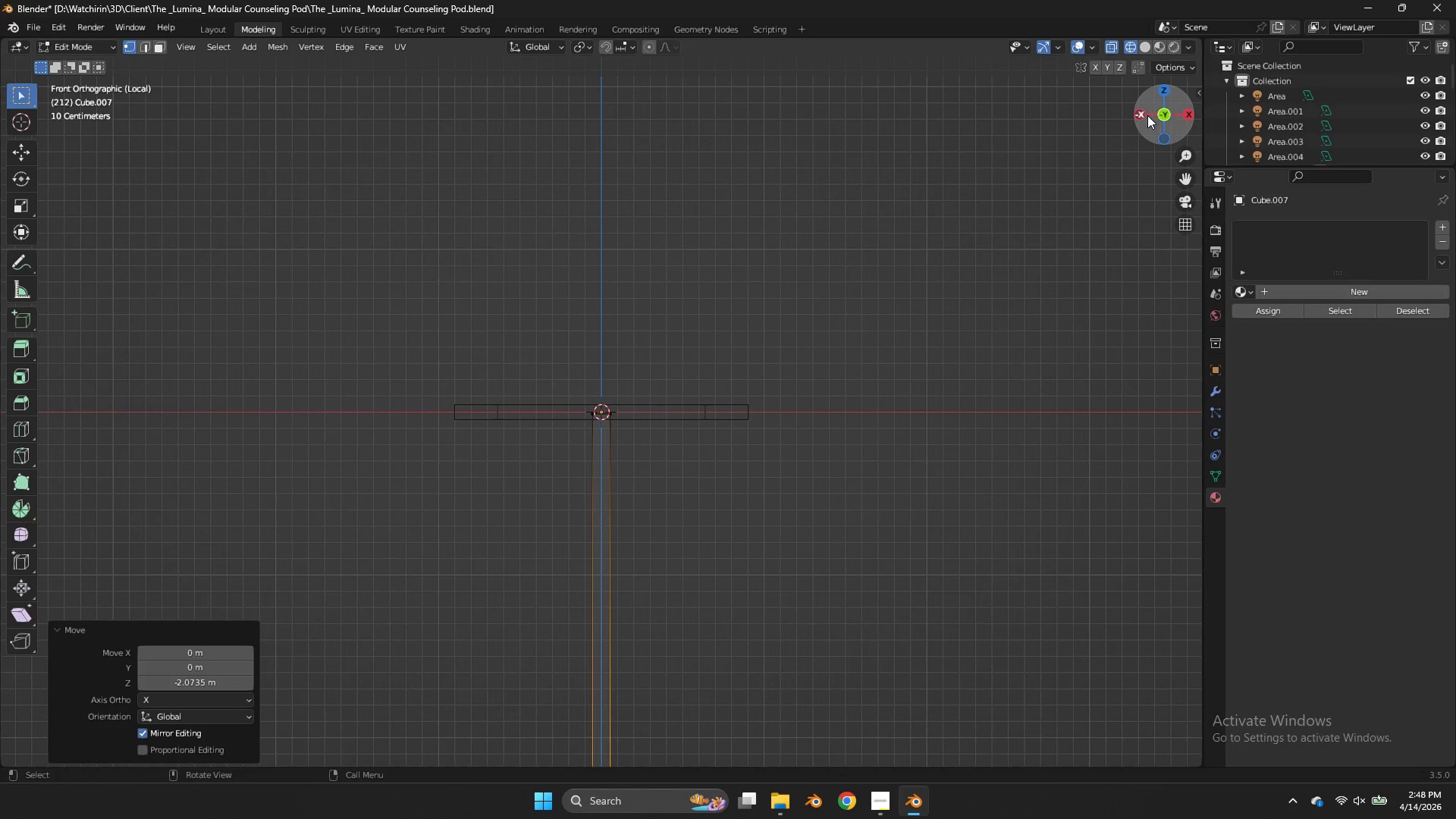 
left_click([1144, 117])
 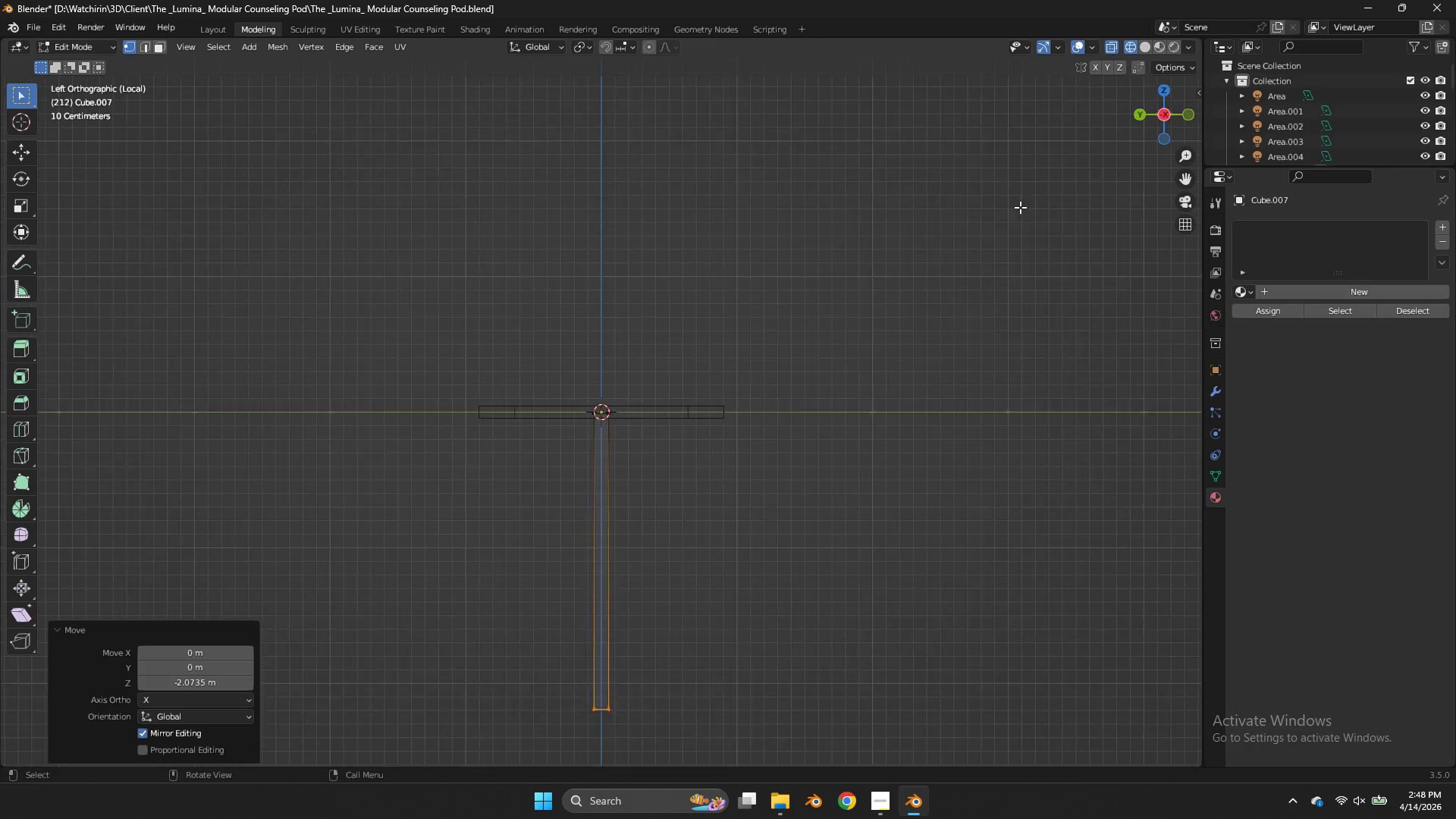 
key(A)
 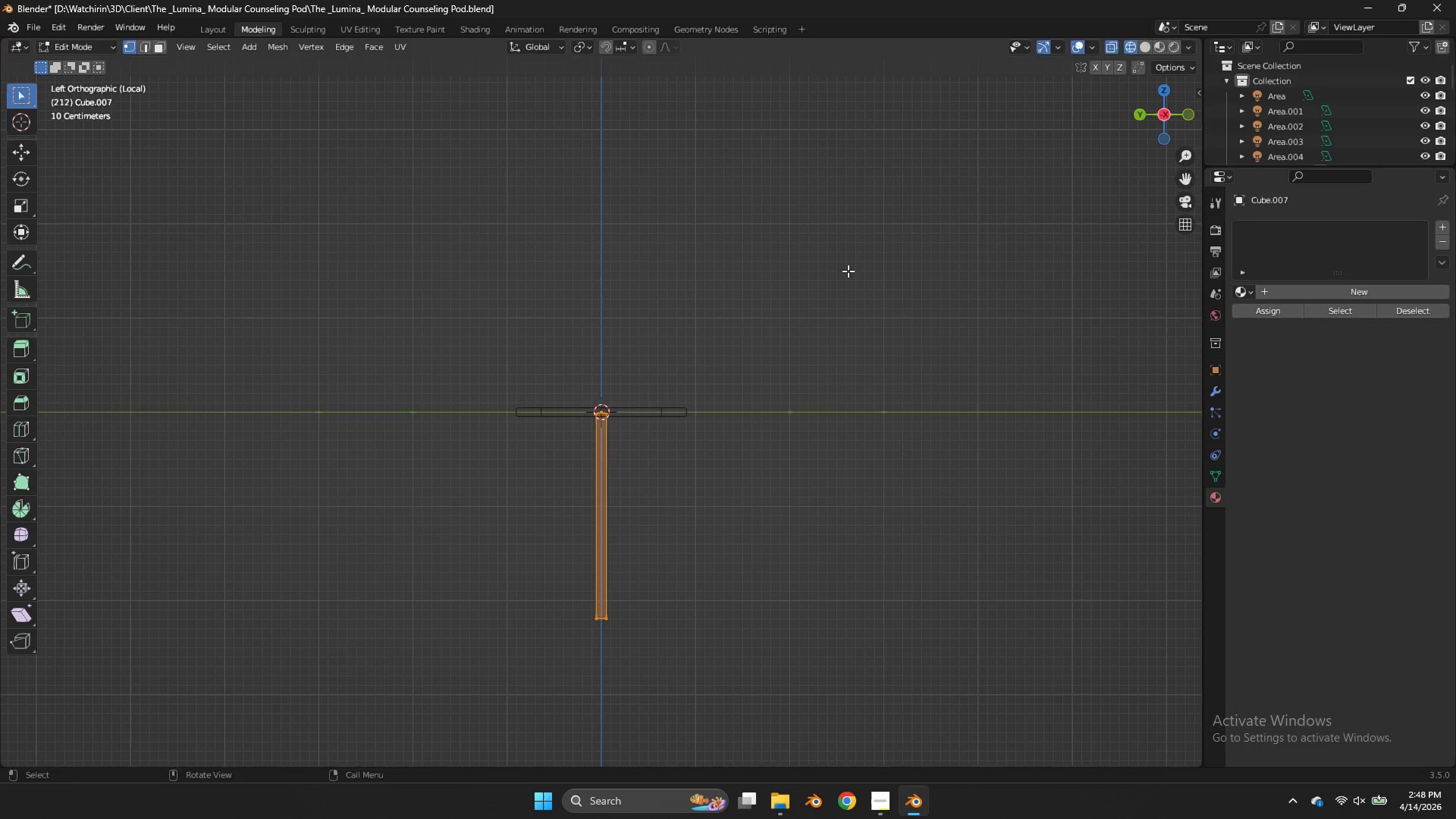 
scroll: coordinate [1010, 213], scroll_direction: down, amount: 3.0
 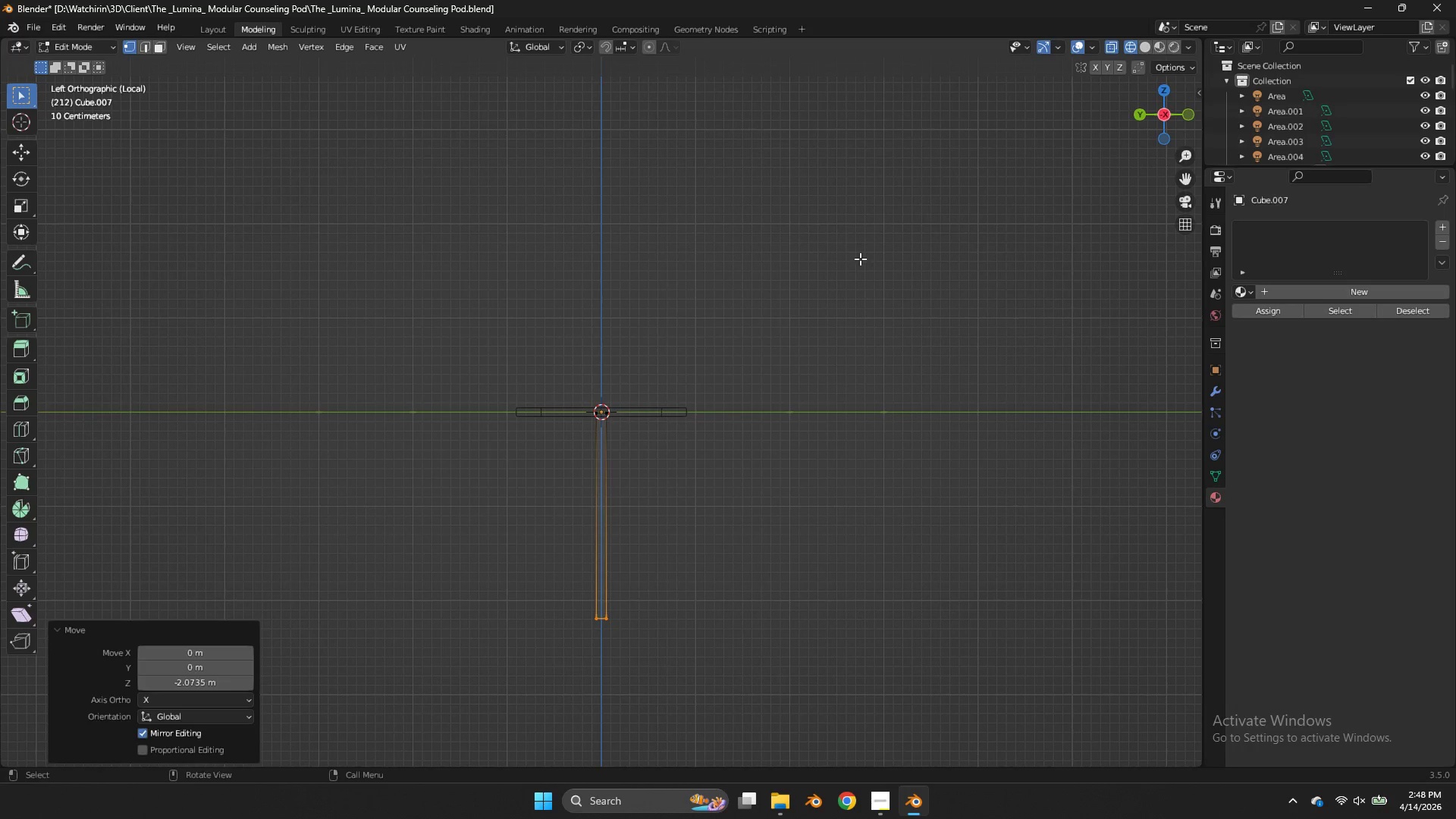 
type(gxy)
 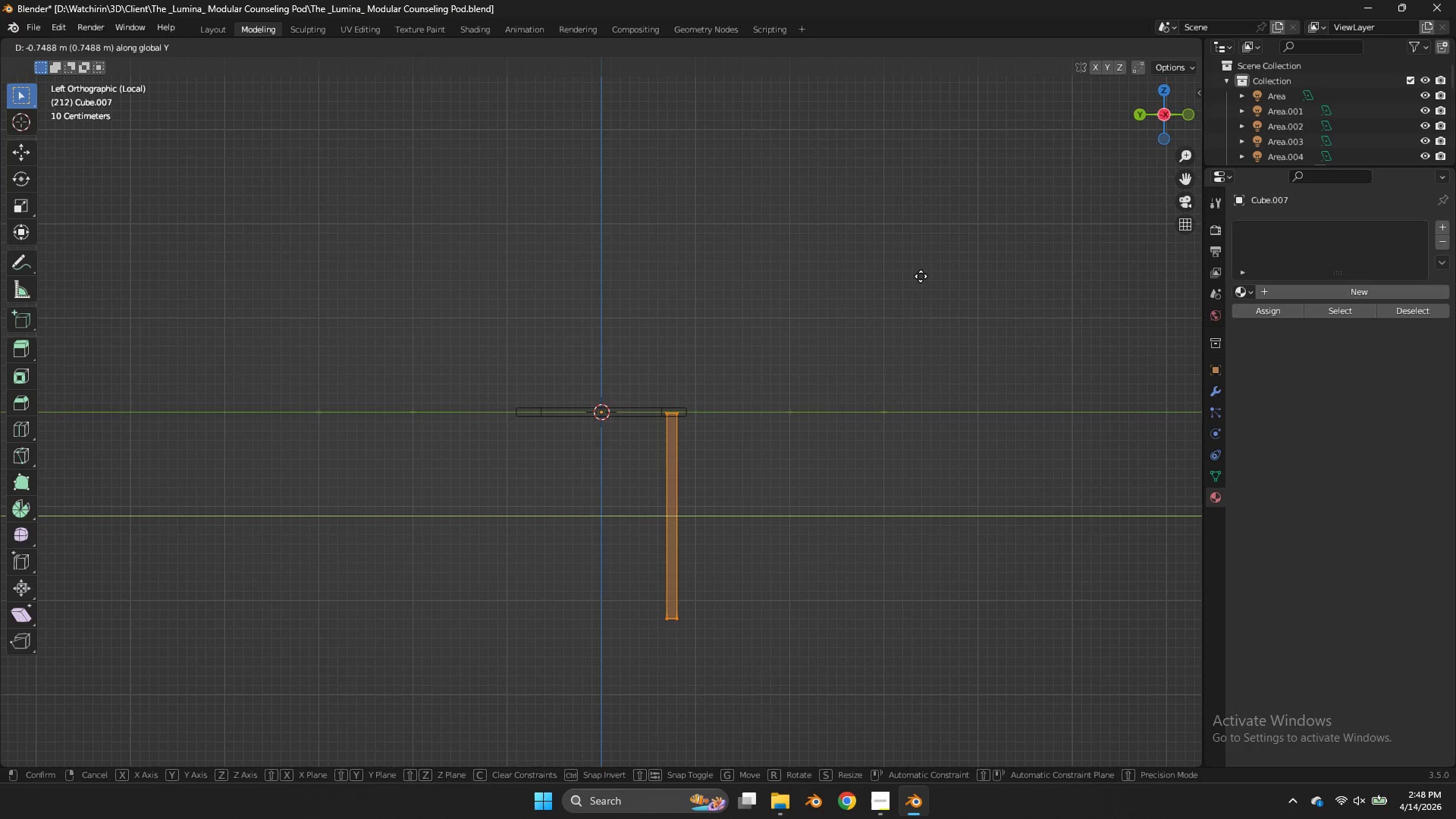 
left_click([923, 278])
 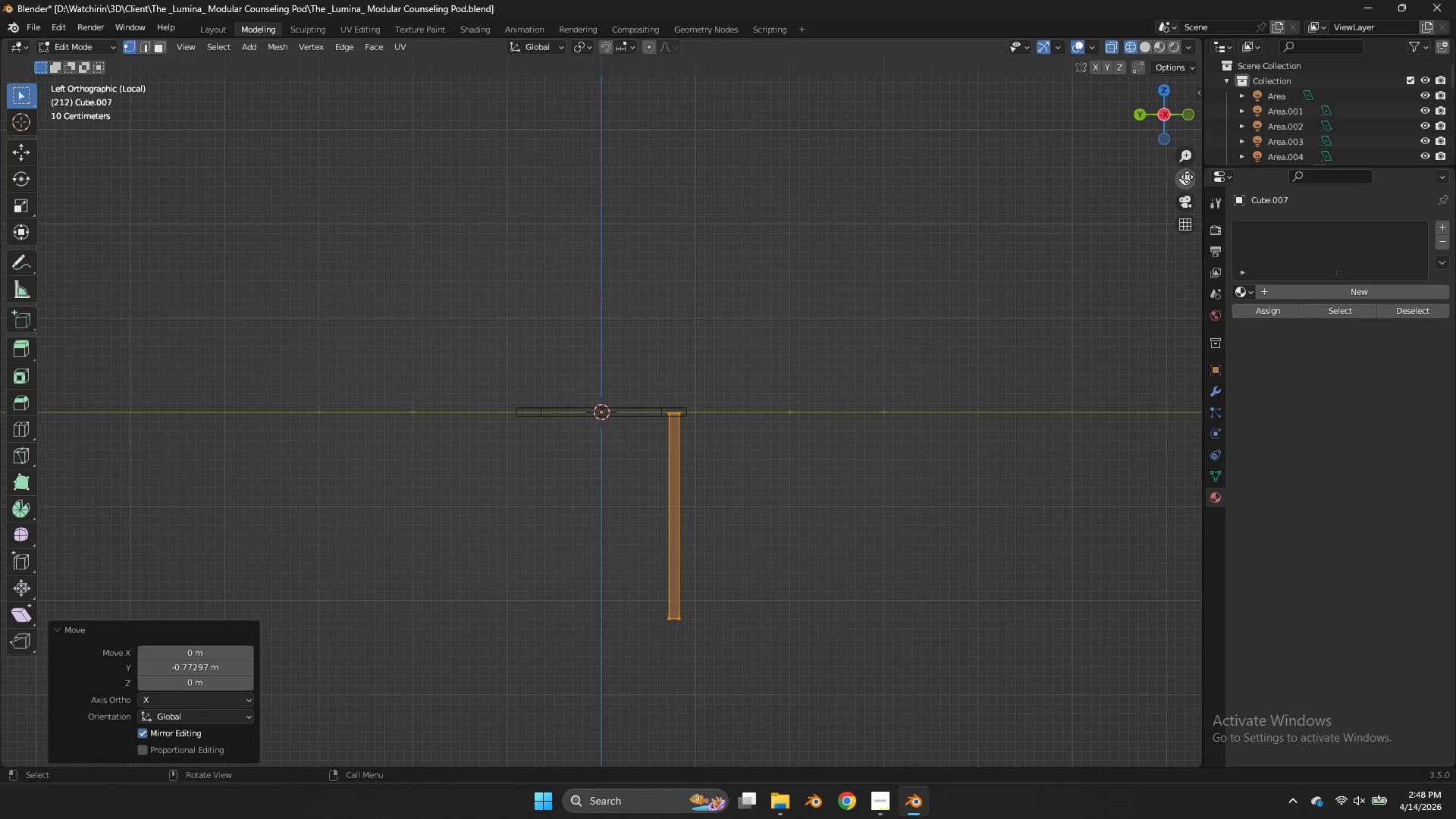 
left_click_drag(start_coordinate=[1185, 177], to_coordinate=[20, 692])
 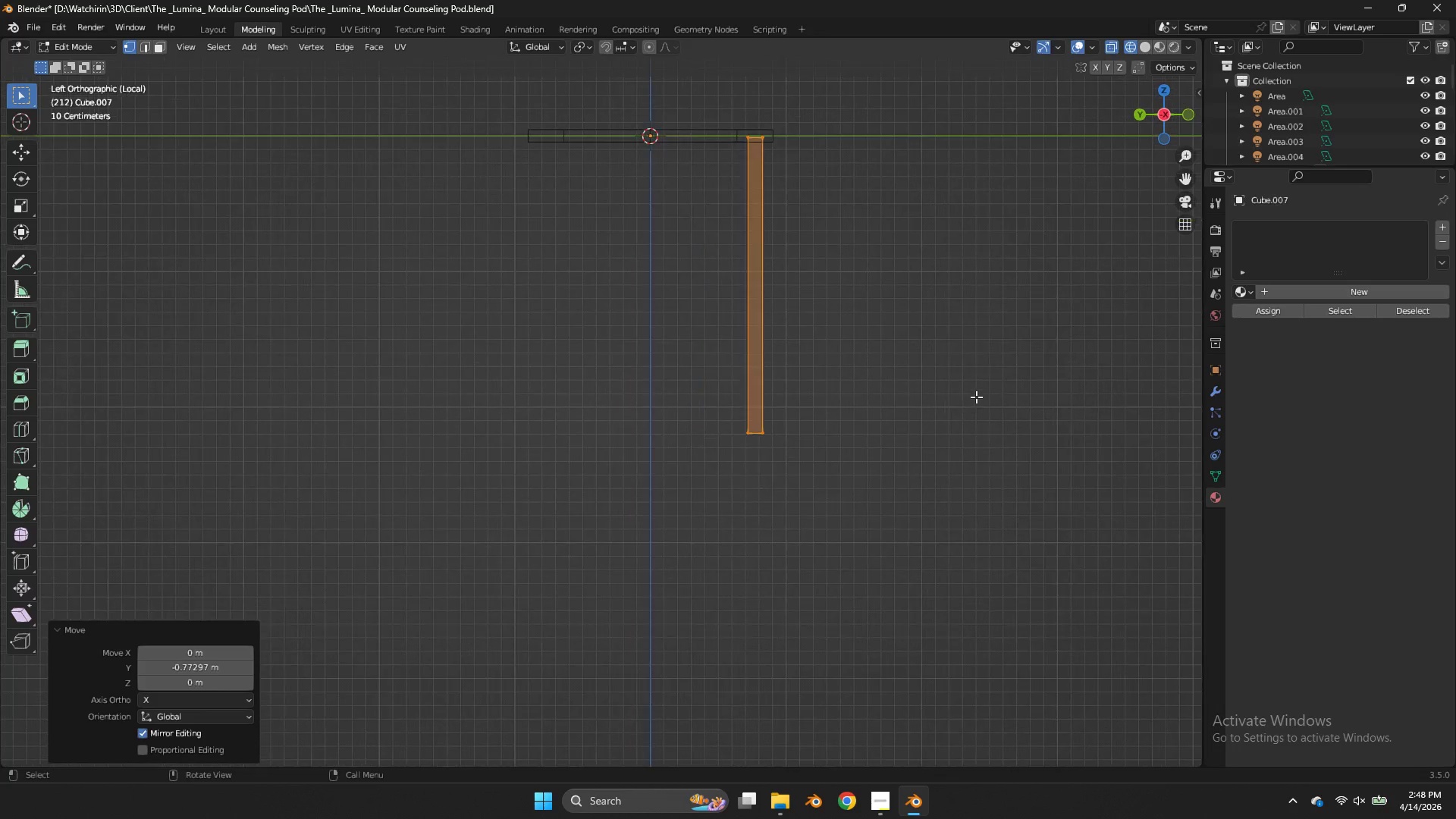 
left_click_drag(start_coordinate=[813, 416], to_coordinate=[691, 472])
 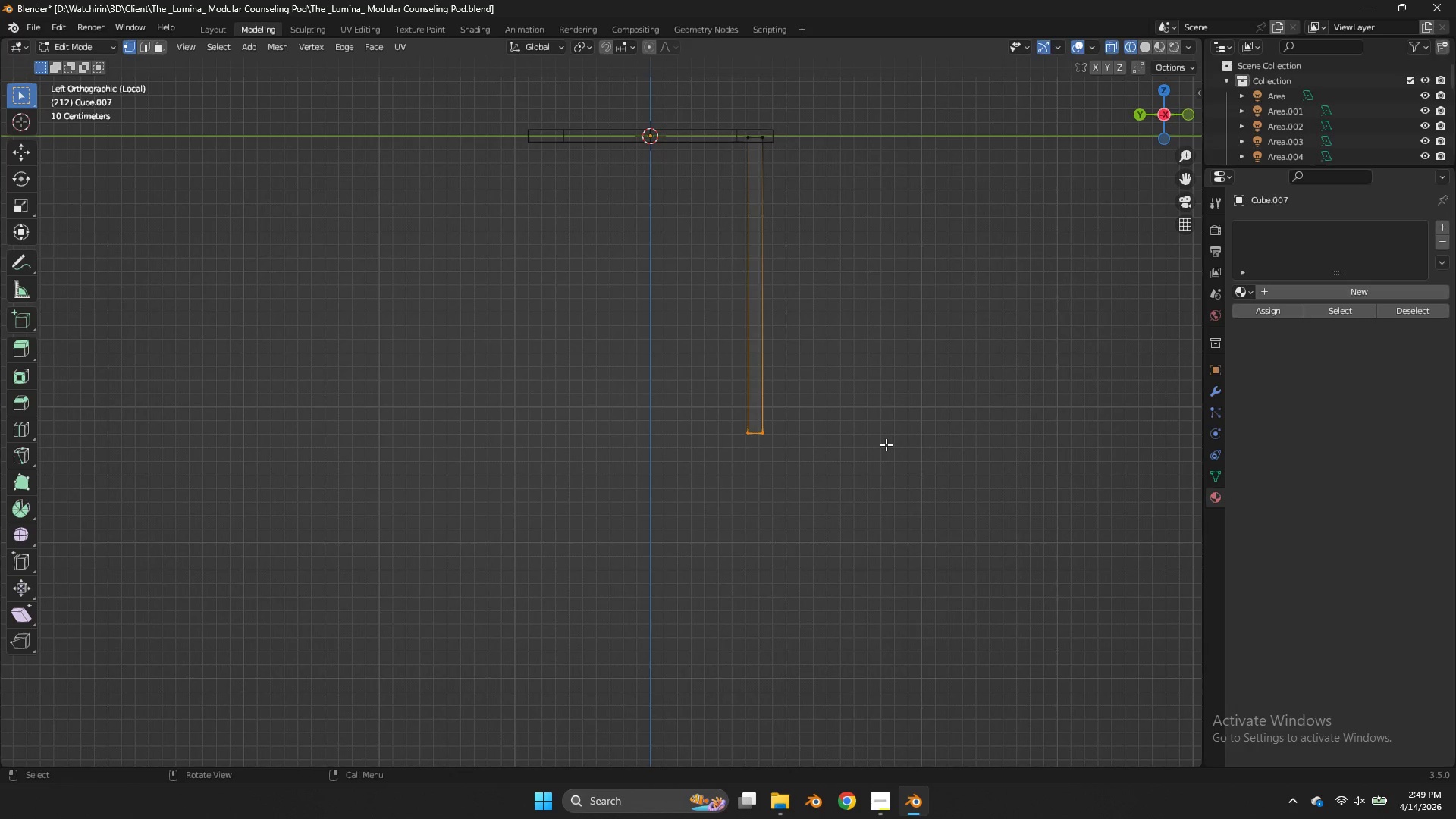 
scroll: coordinate [976, 397], scroll_direction: up, amount: 2.0
 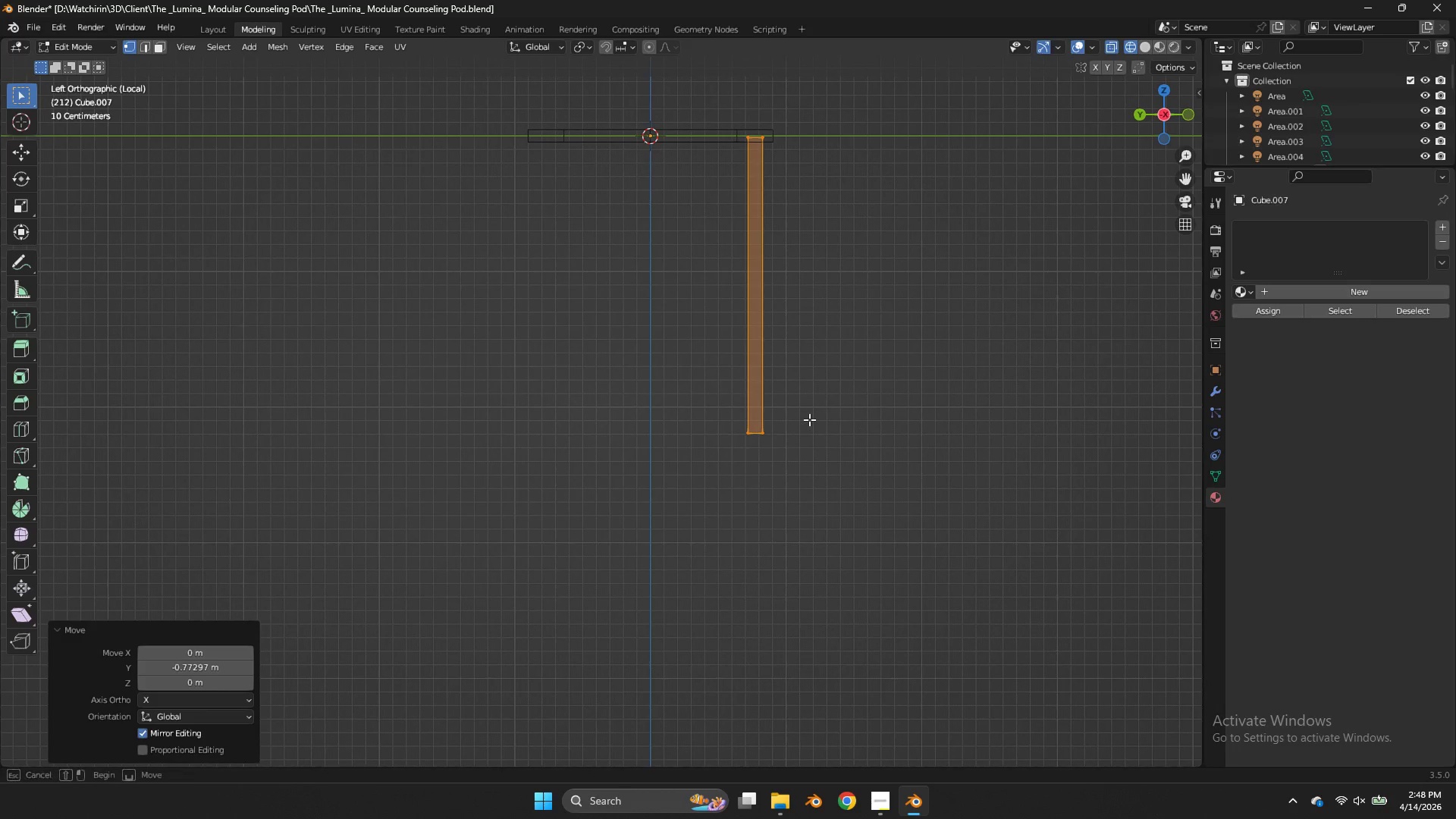 
key(Shift+ShiftLeft)
 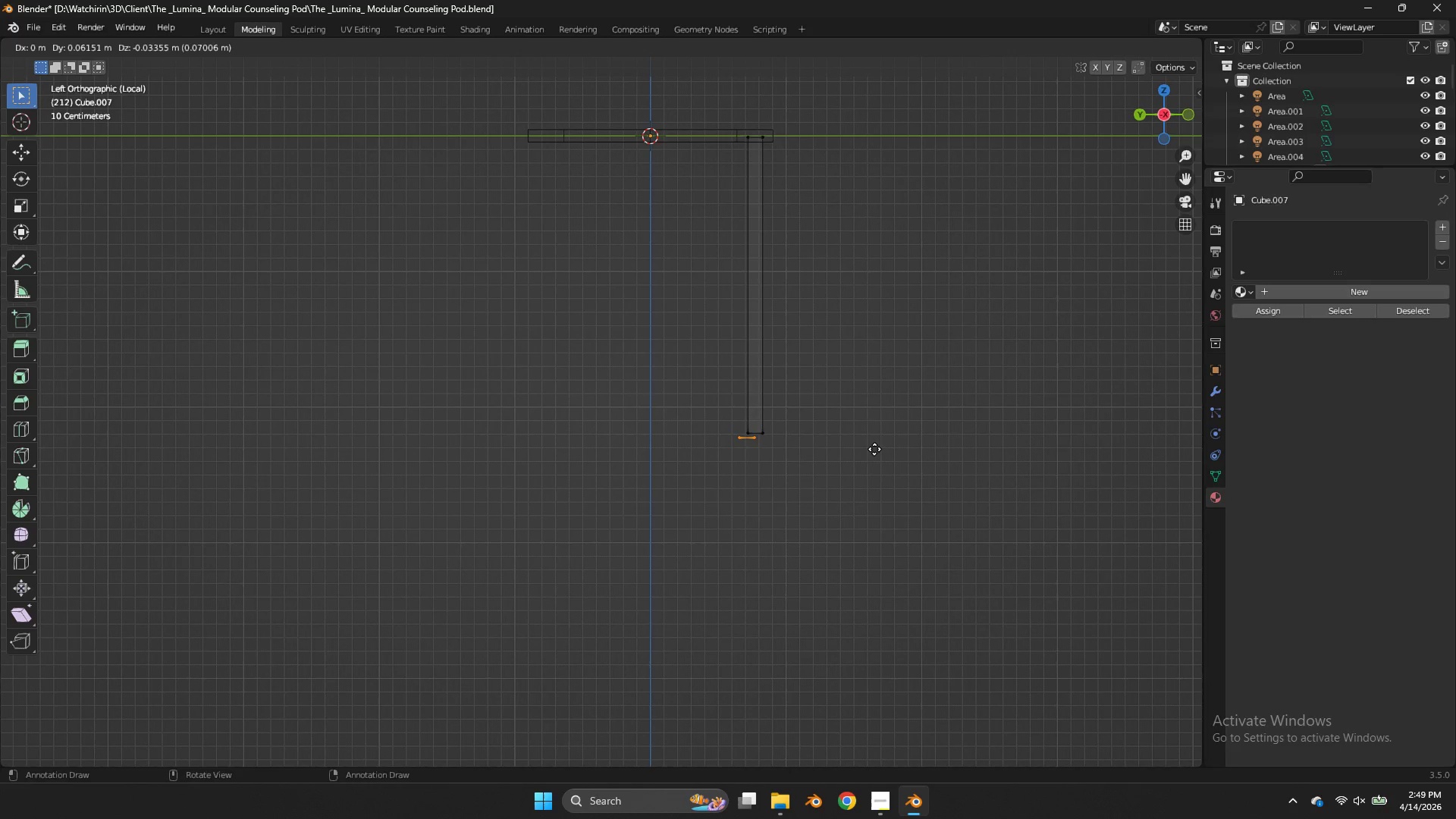 
key(Shift+D)
 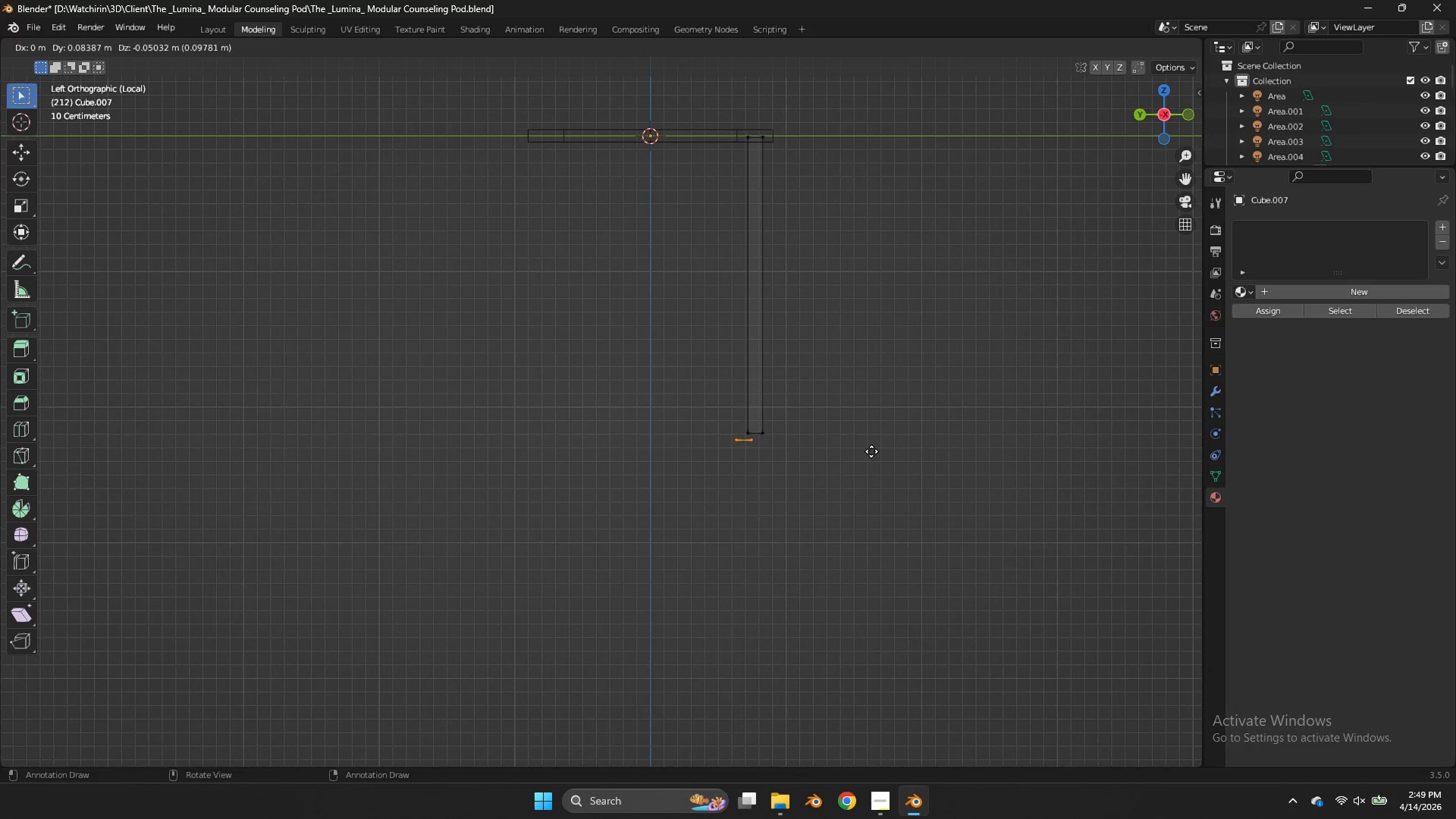 
left_click([871, 451])
 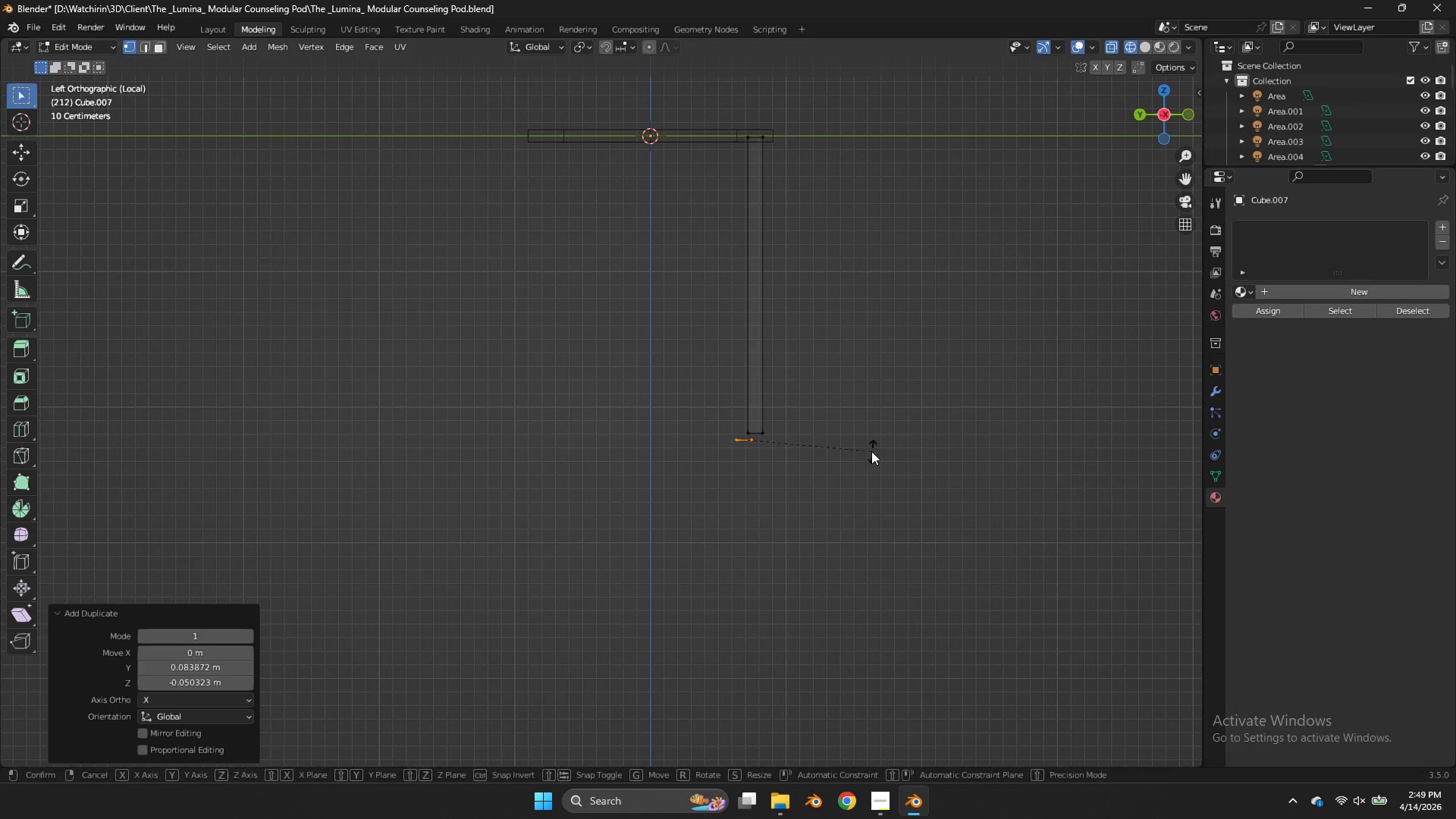 
key(R)
 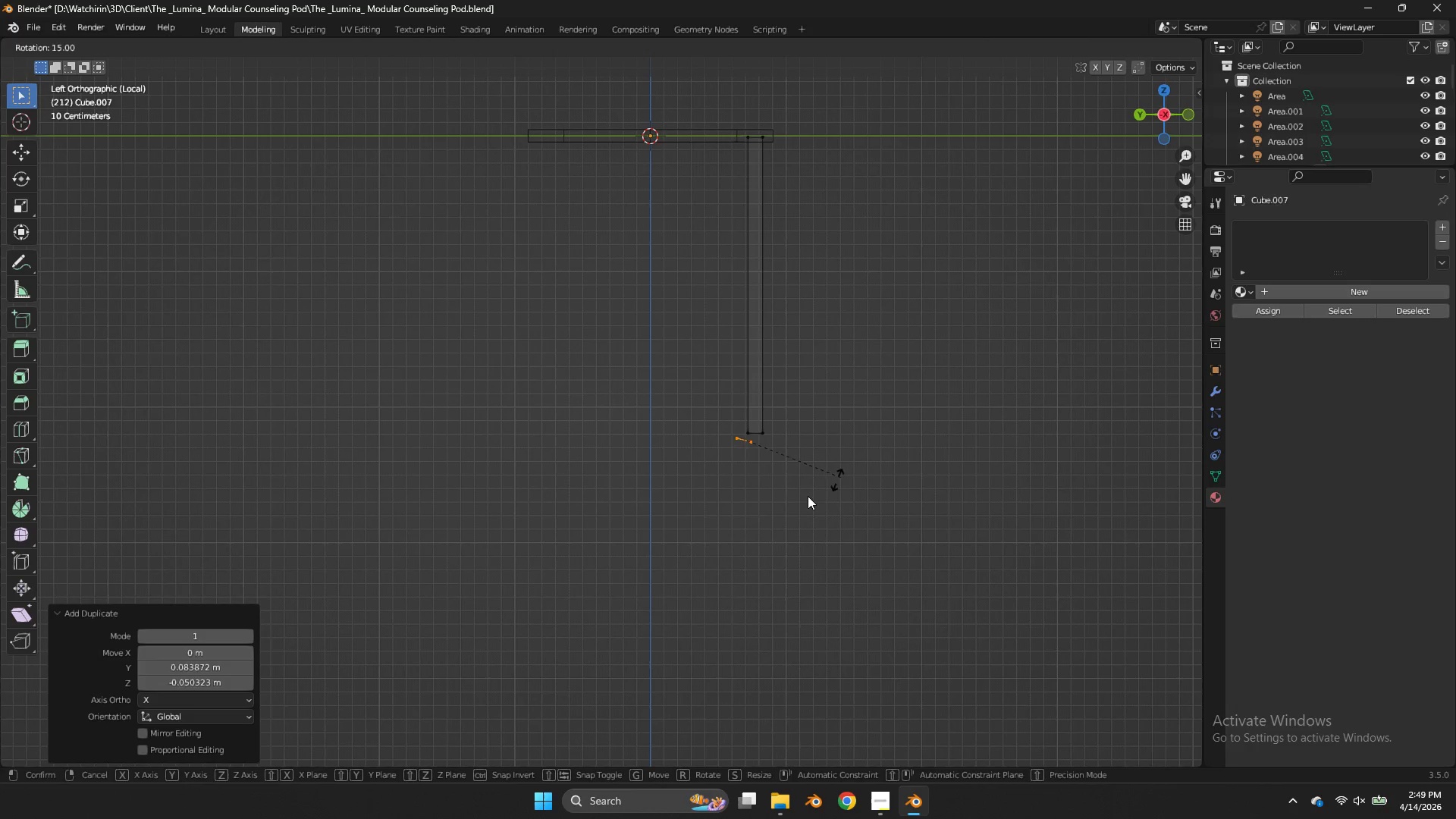 
hold_key(key=ControlLeft, duration=1.56)
 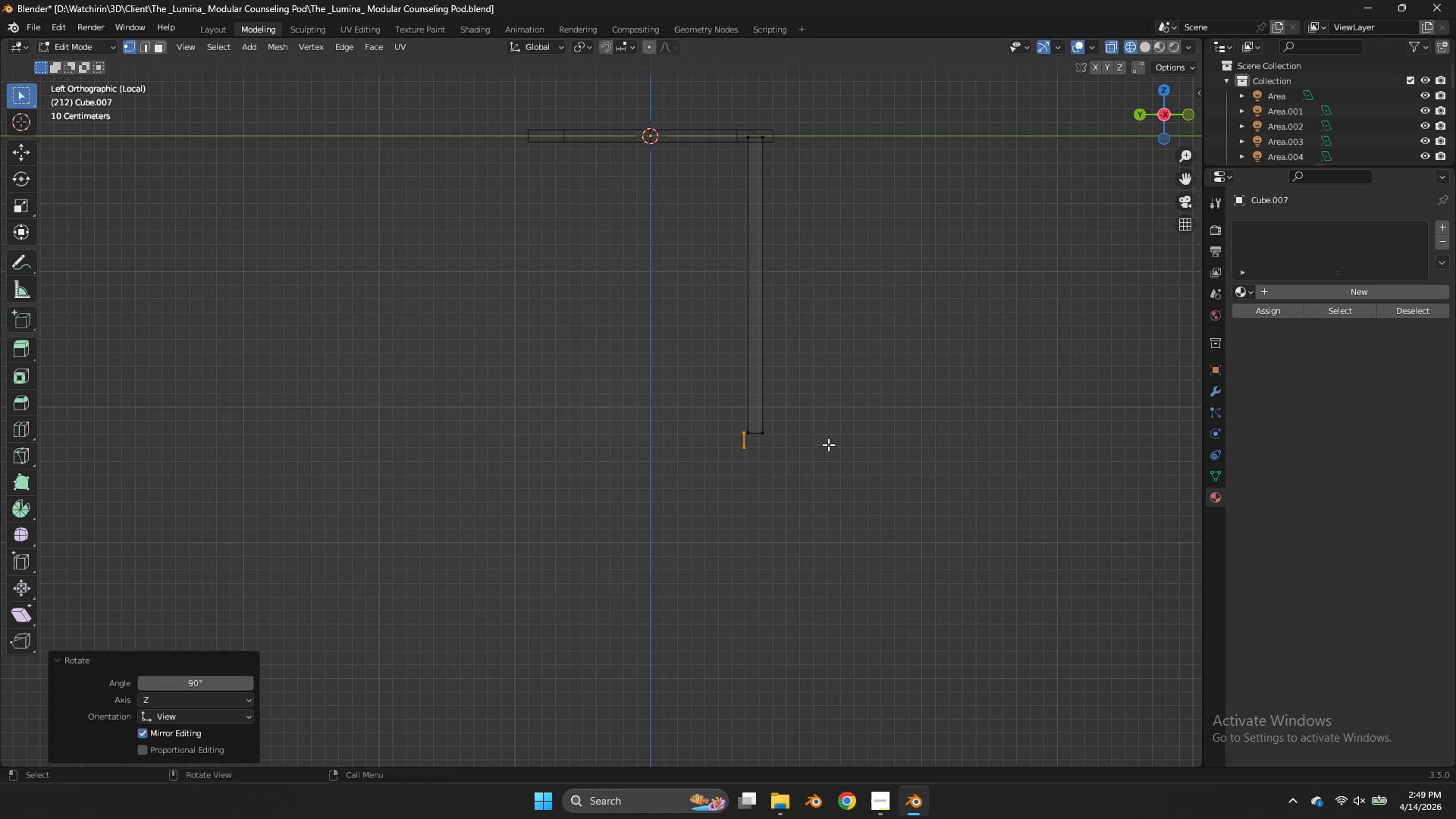 
key(G)
 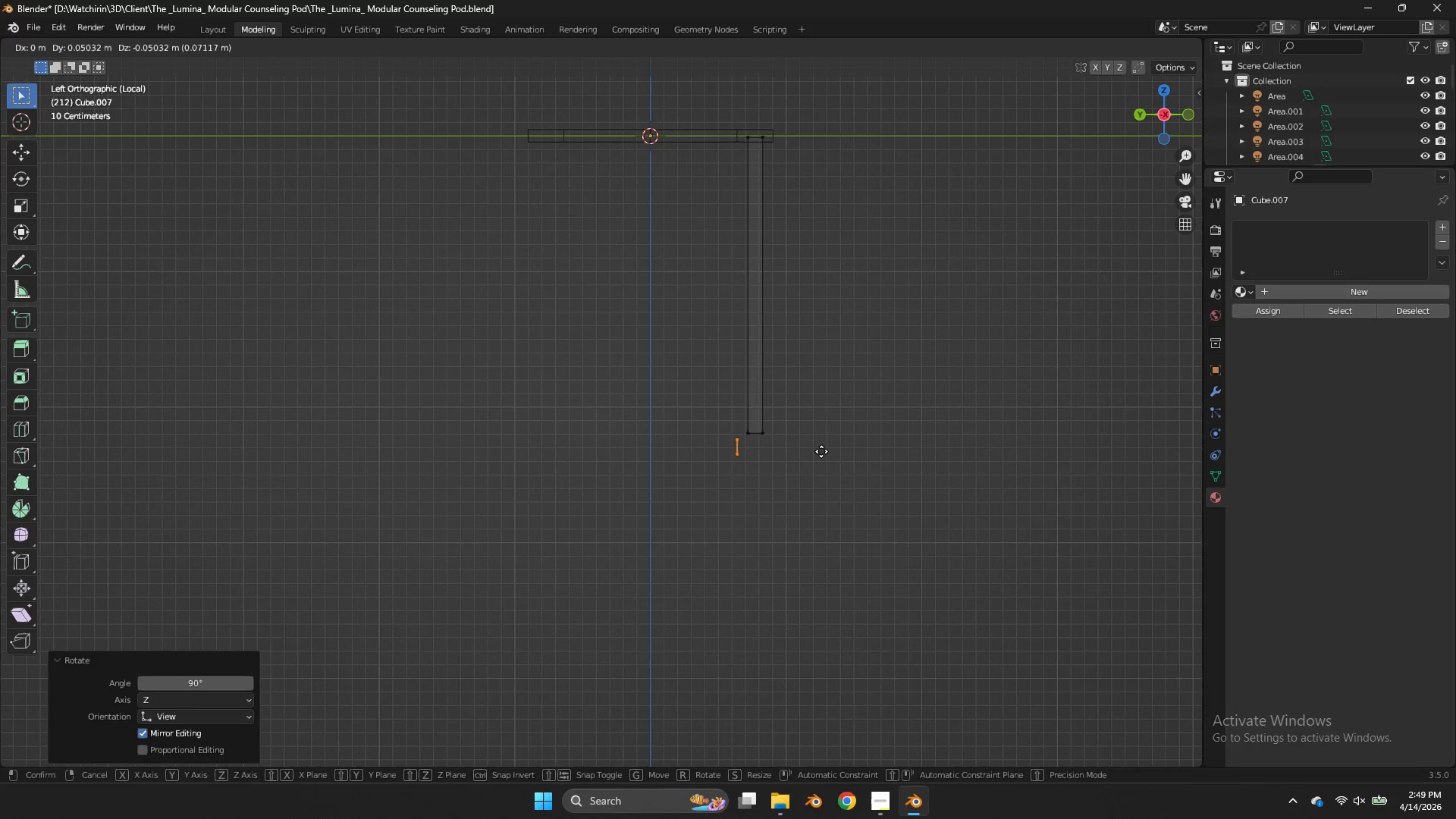 
hold_key(key=ShiftLeft, duration=0.64)
left_click([821, 465])
 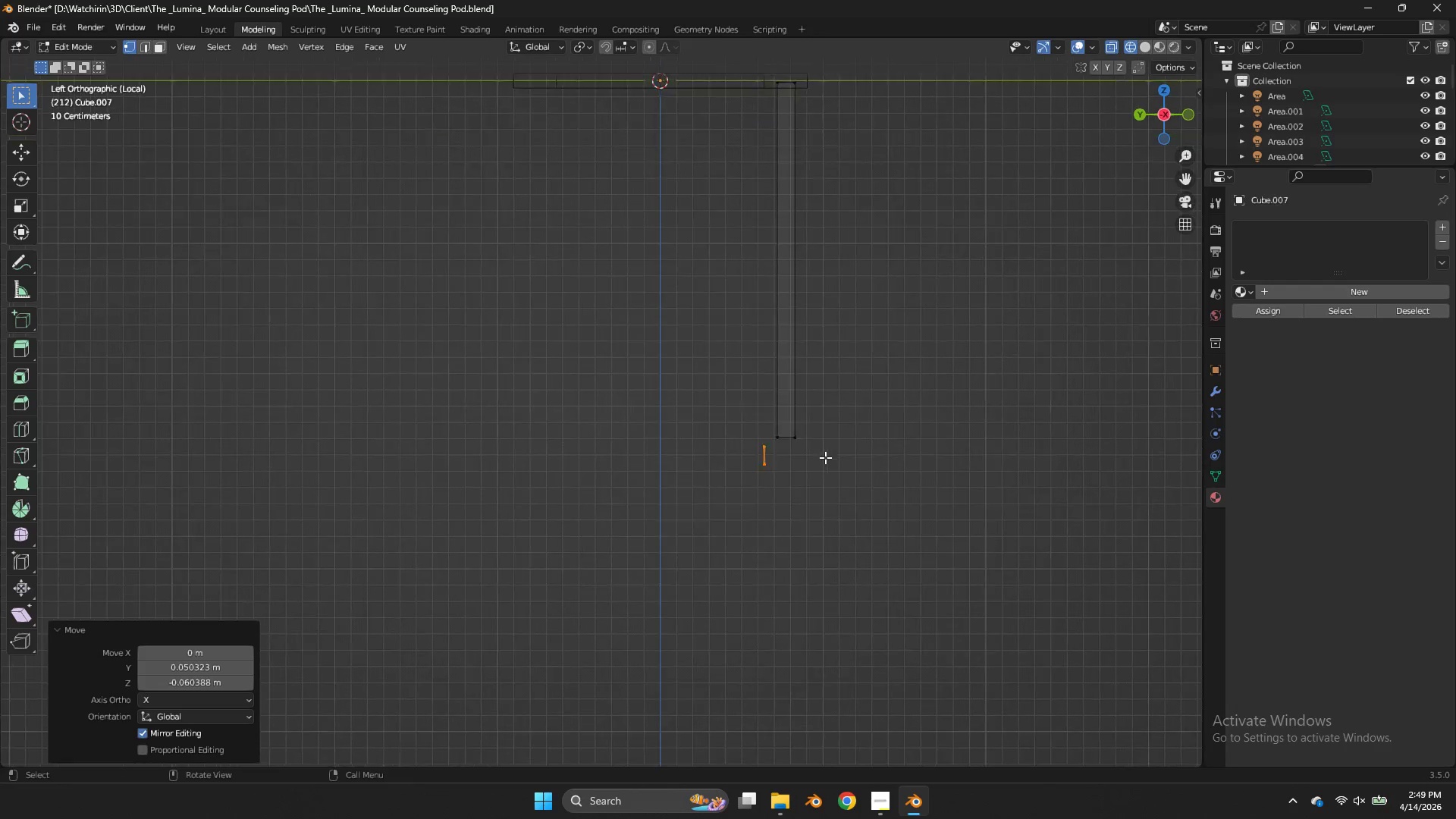 
hold_key(key=ShiftLeft, duration=0.33)
left_click_drag(start_coordinate=[893, 407], to_coordinate=[799, 508])
 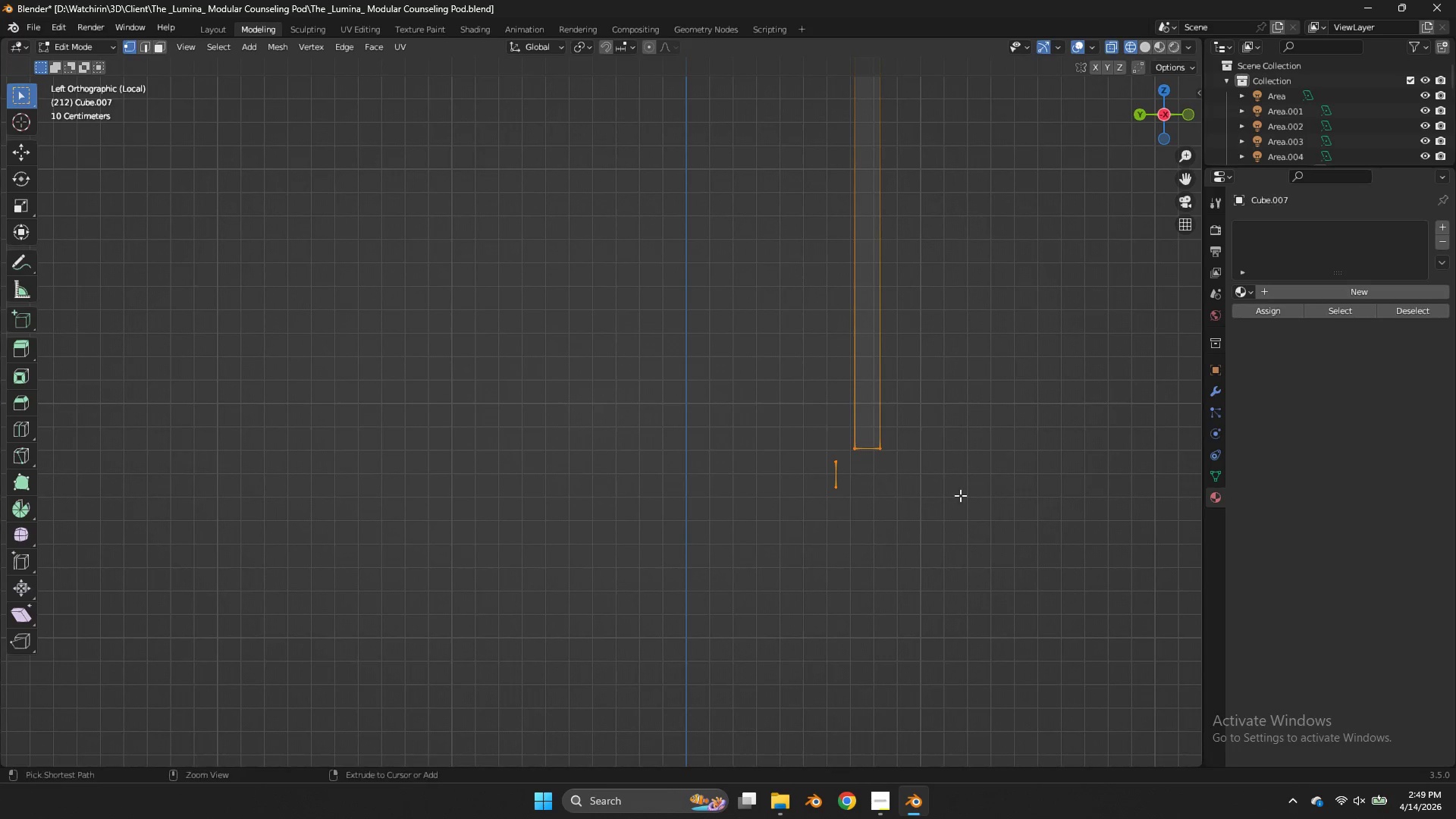 
scroll: coordinate [826, 457], scroll_direction: up, amount: 3.0
 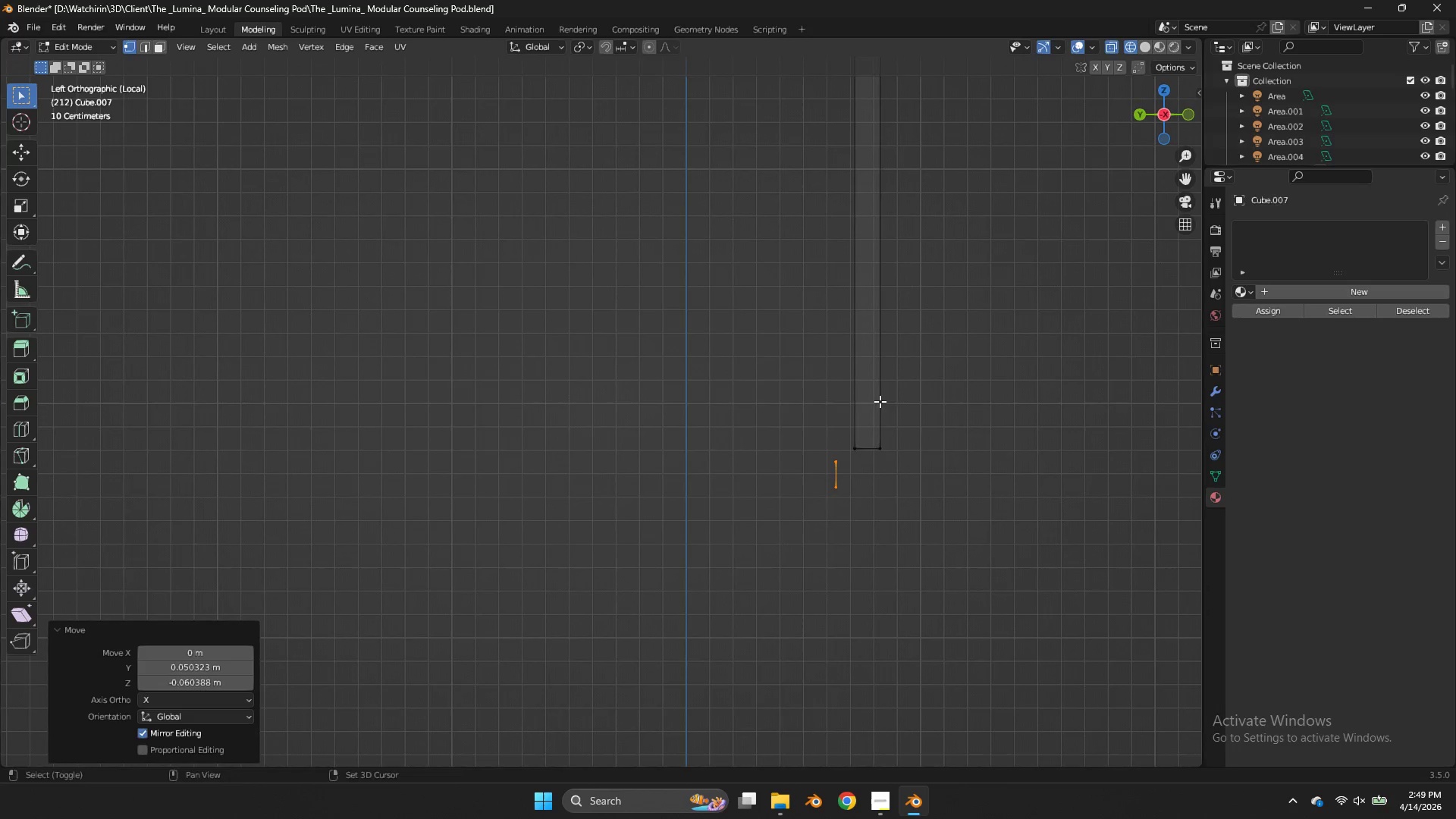 
key(Control+E)
 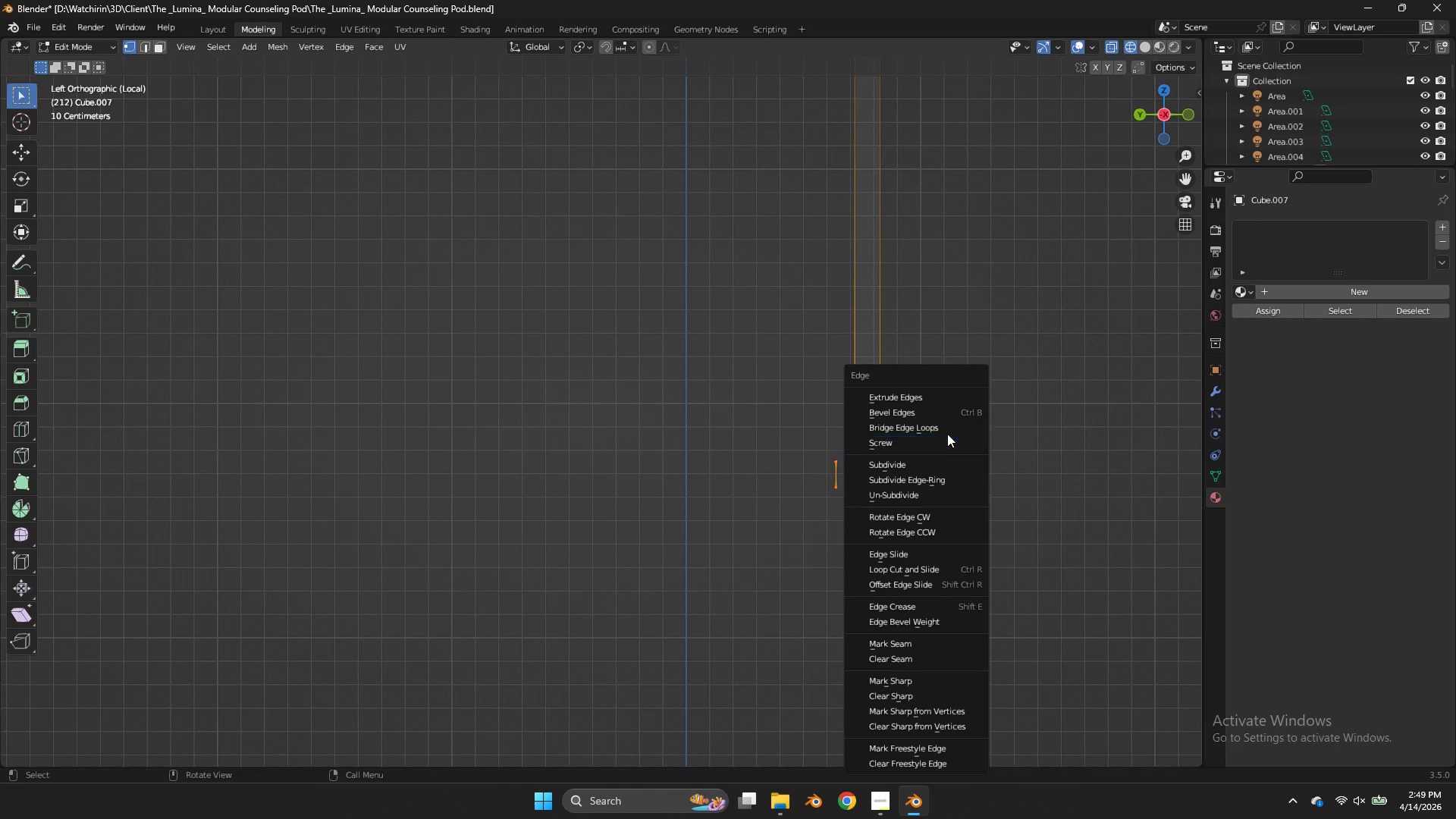 
left_click([947, 432])
 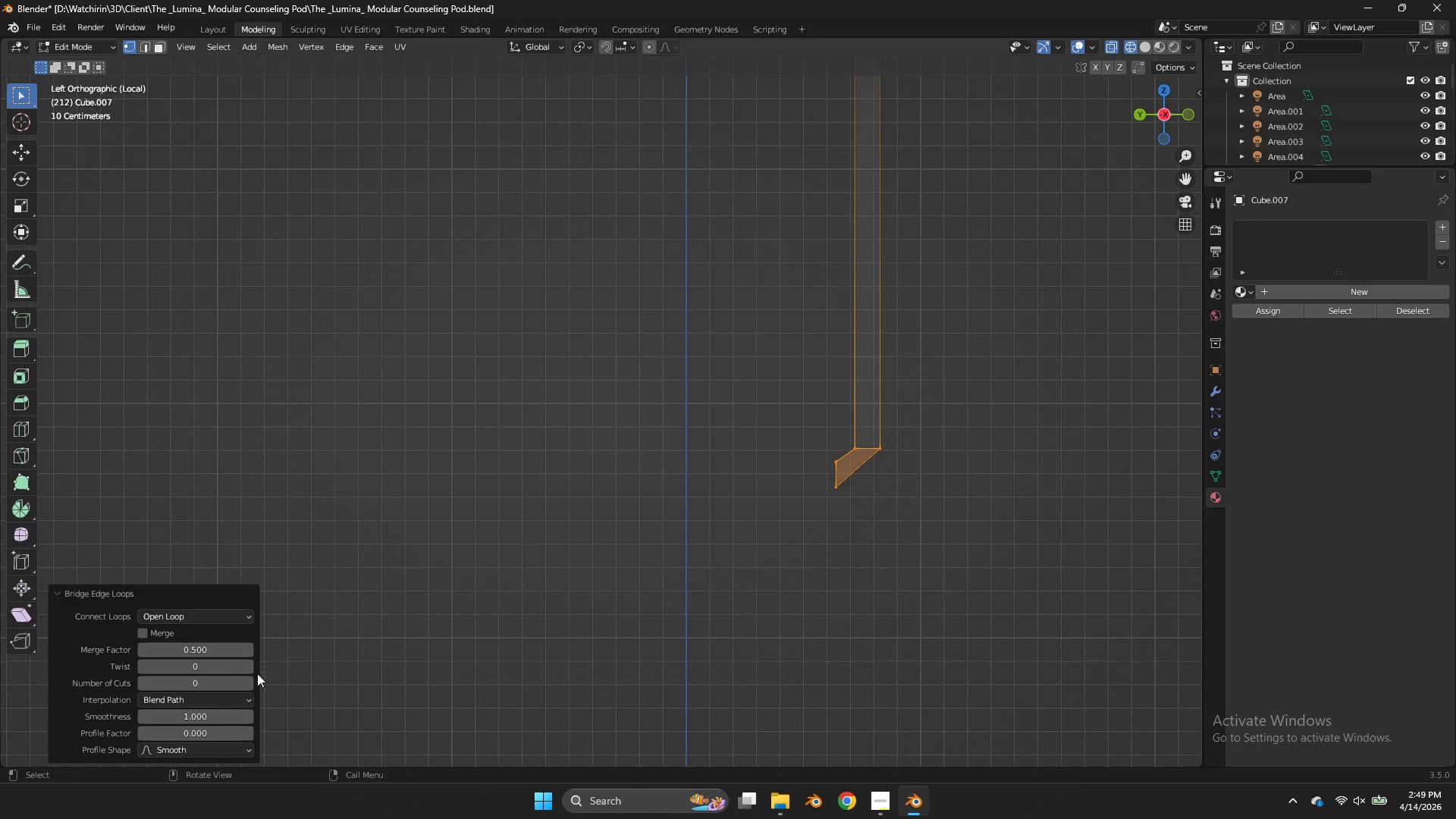 
left_click([248, 679])
 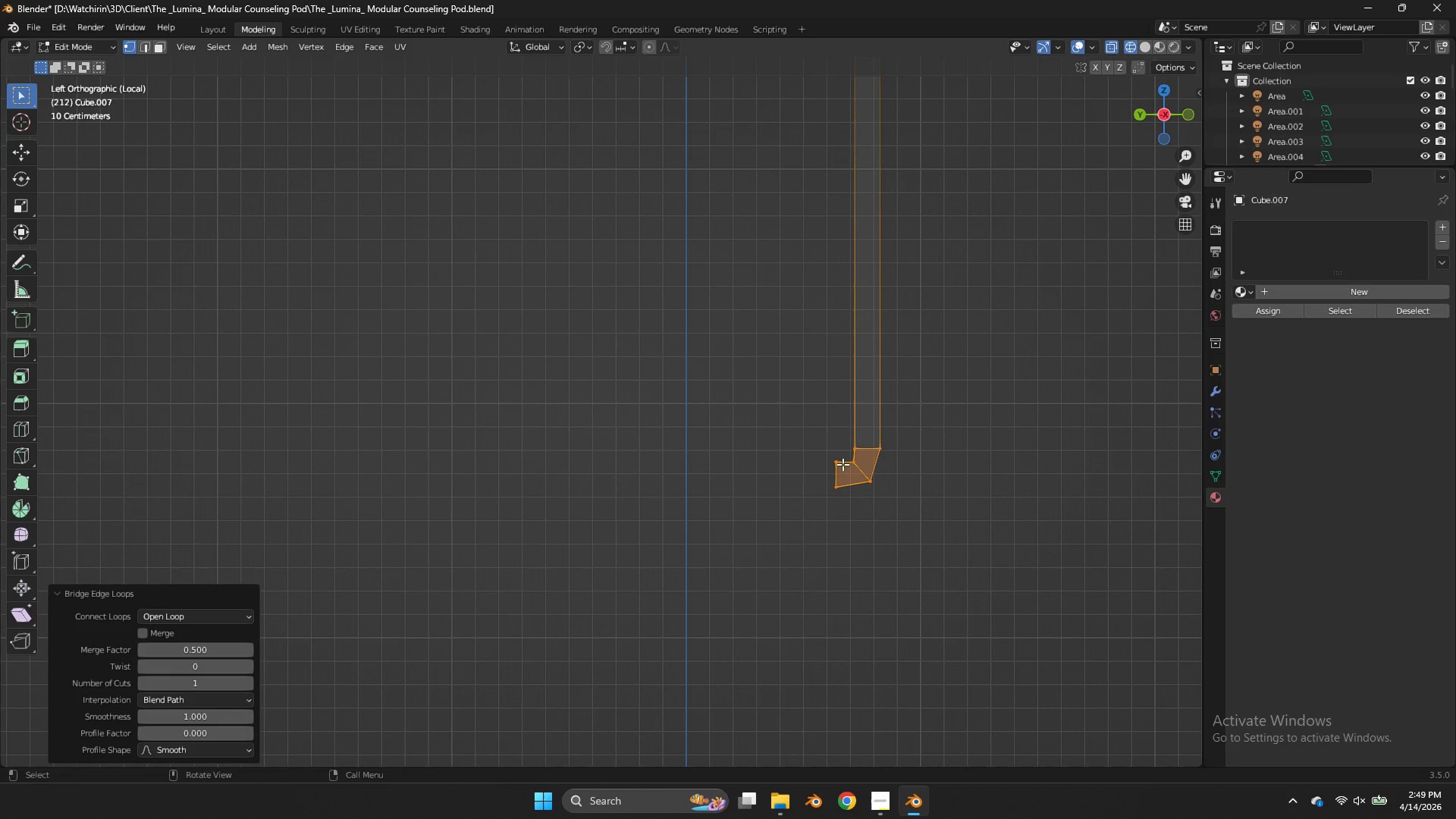 
left_click_drag(start_coordinate=[843, 454], to_coordinate=[763, 560])
 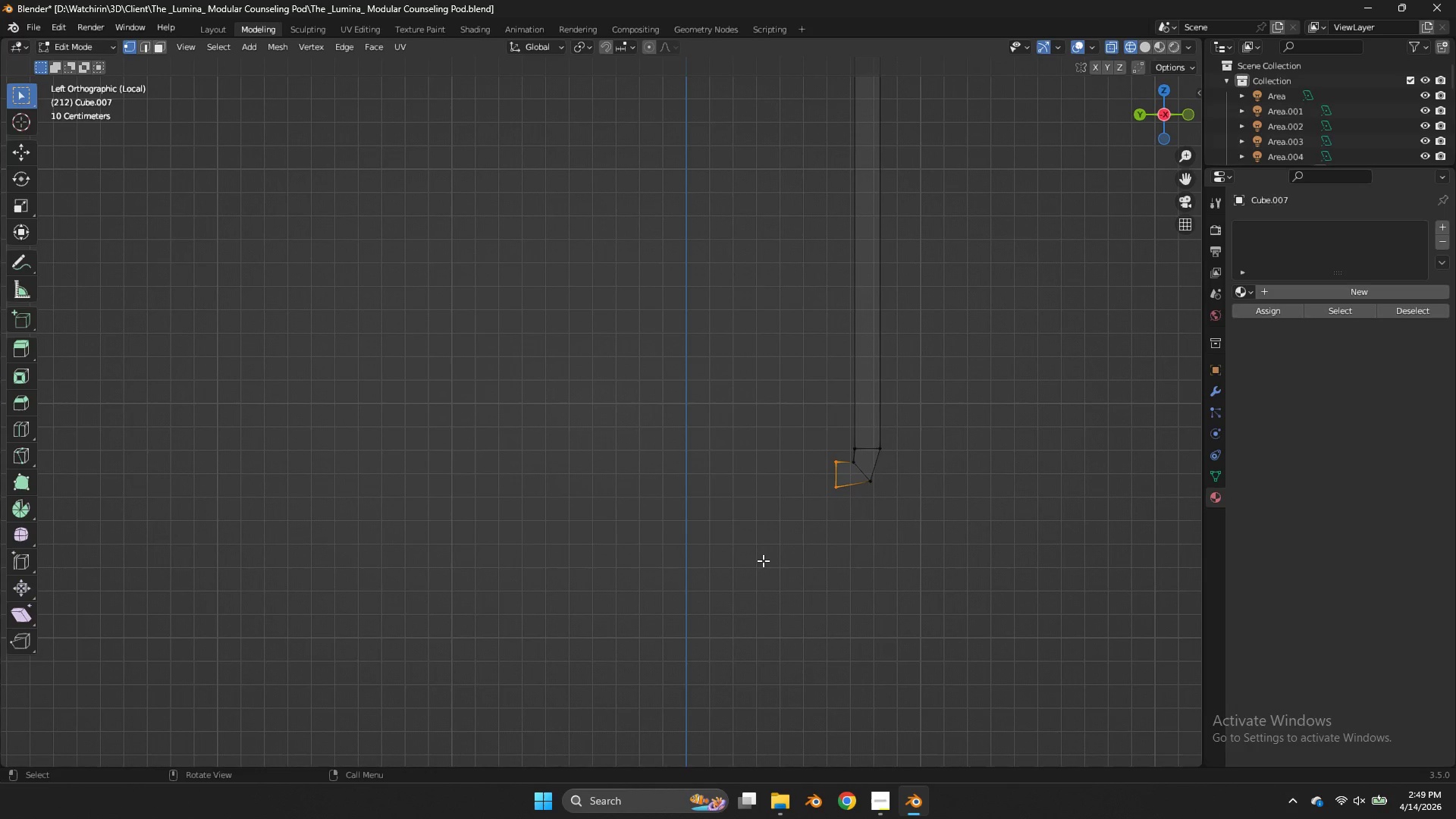 
key(E)
 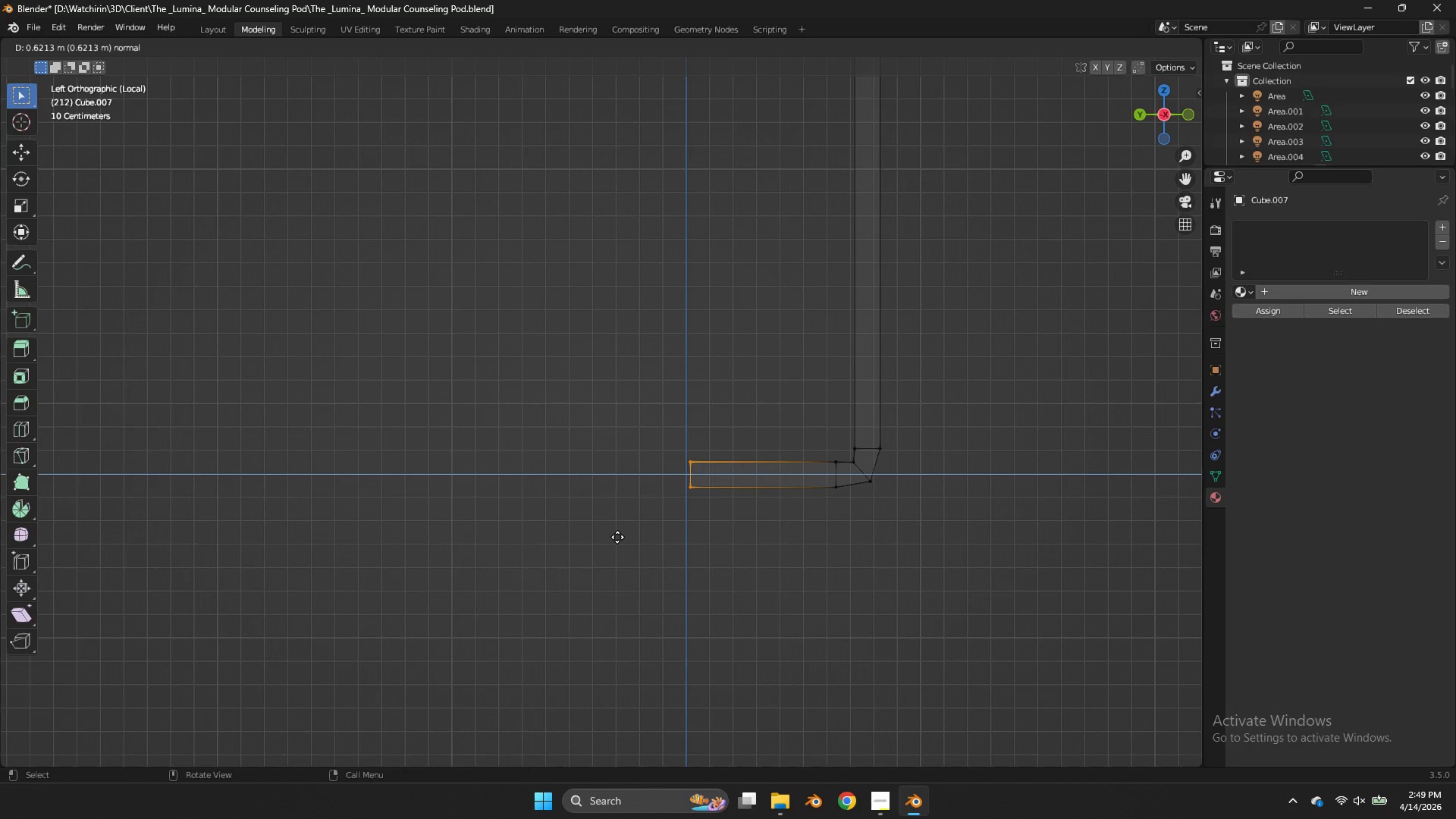 
left_click([629, 534])
 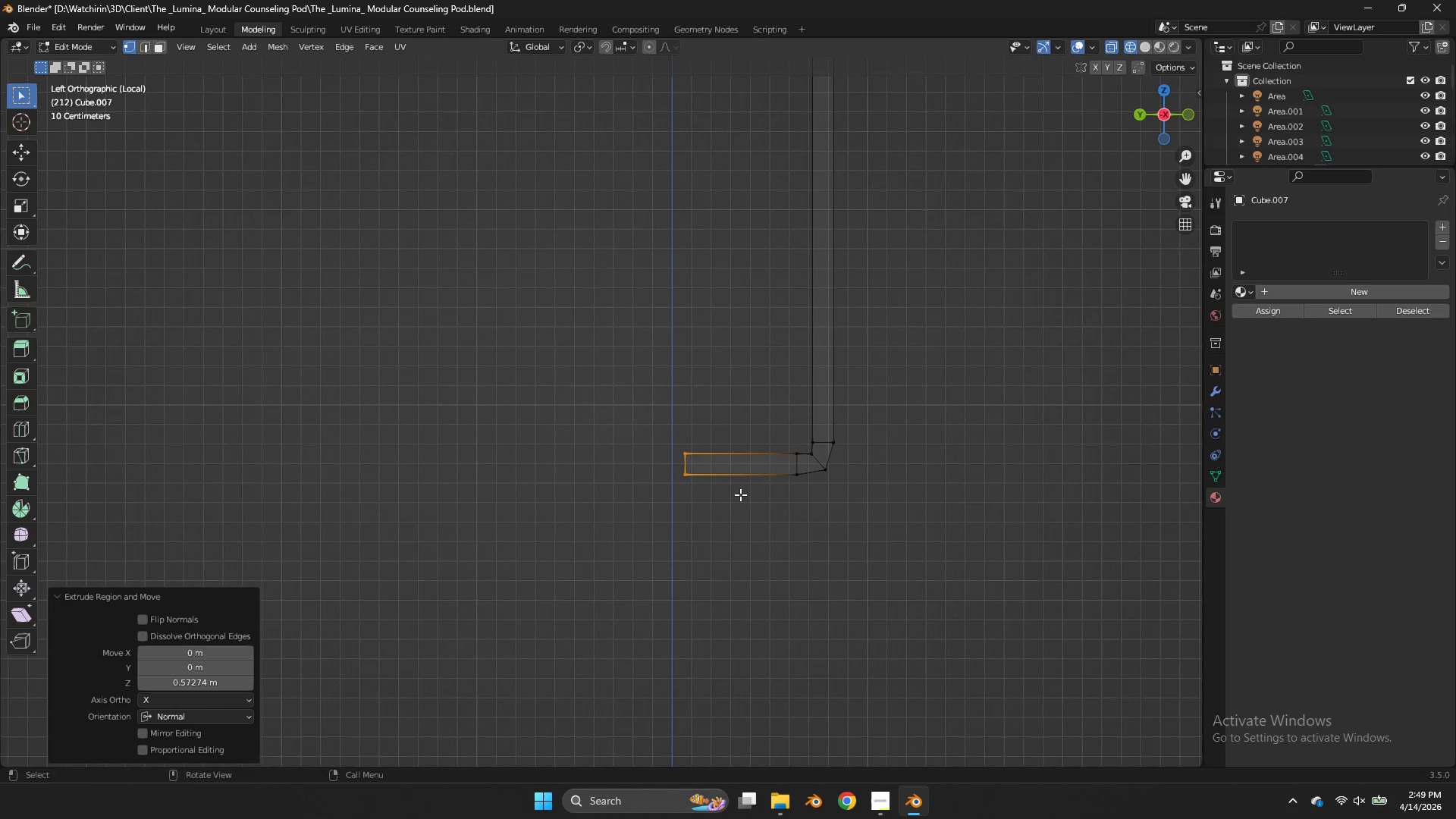 
scroll: coordinate [740, 494], scroll_direction: down, amount: 1.0
 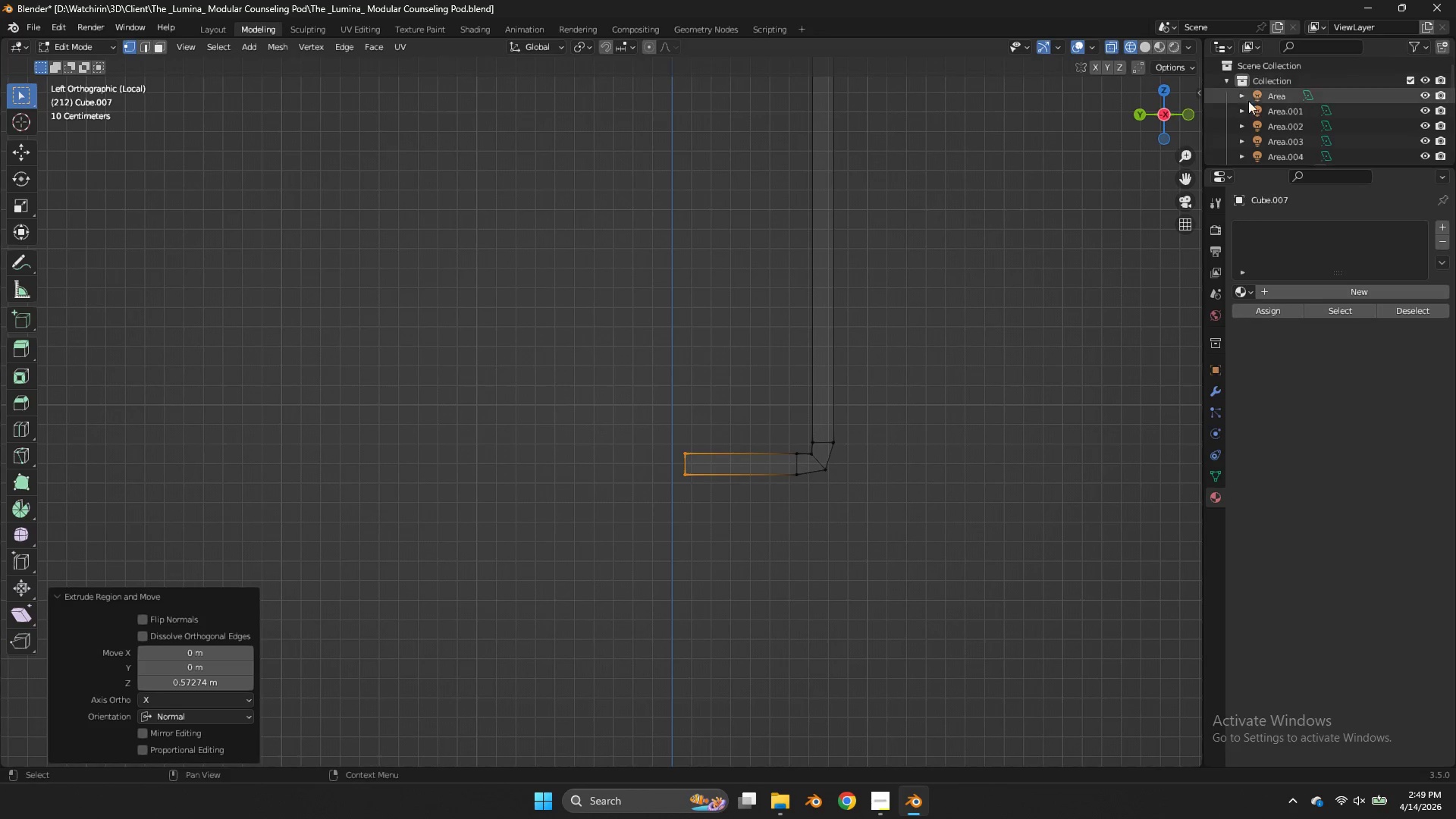 
left_click_drag(start_coordinate=[1160, 127], to_coordinate=[981, 232])
 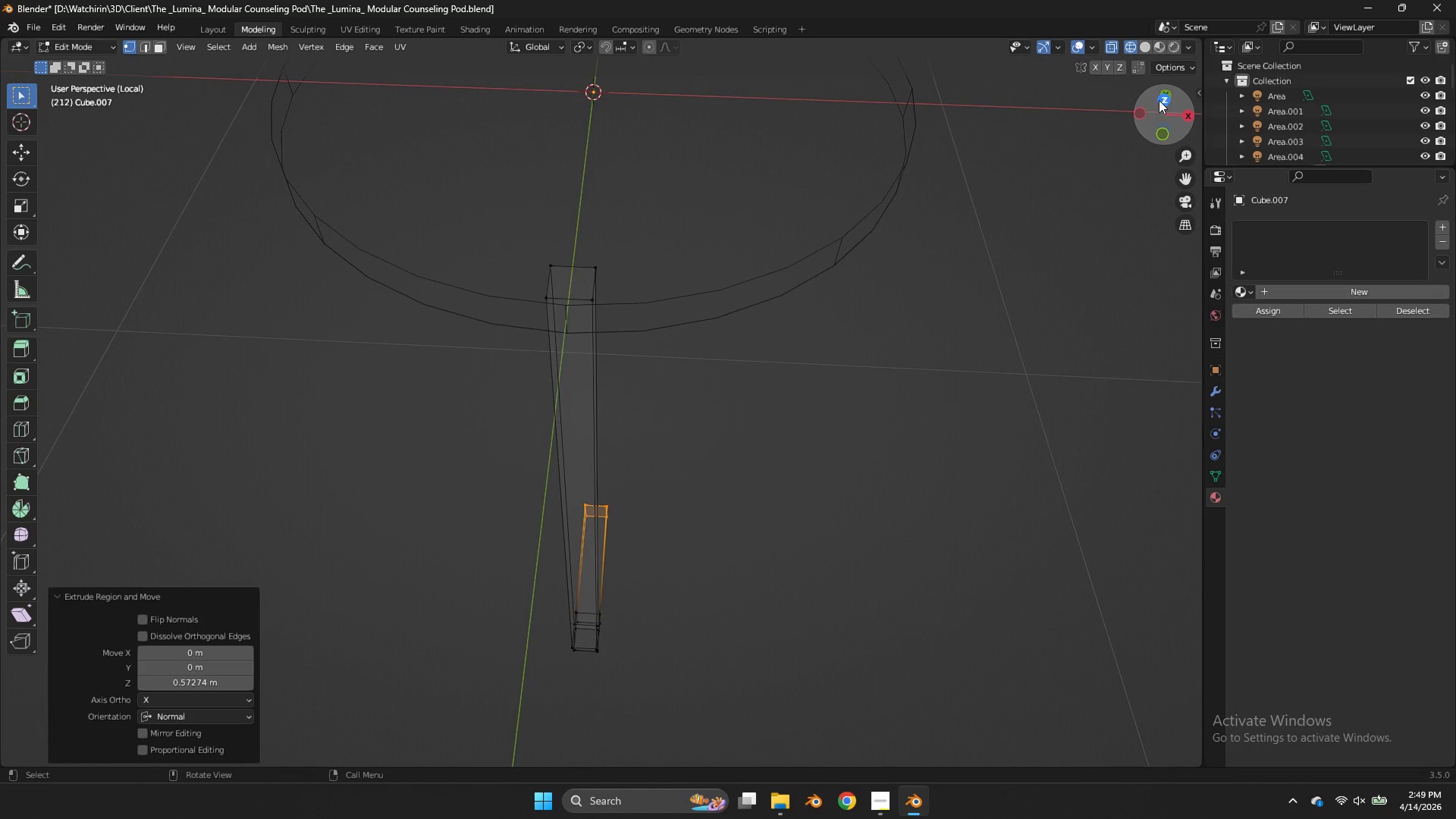 
left_click([1162, 96])
 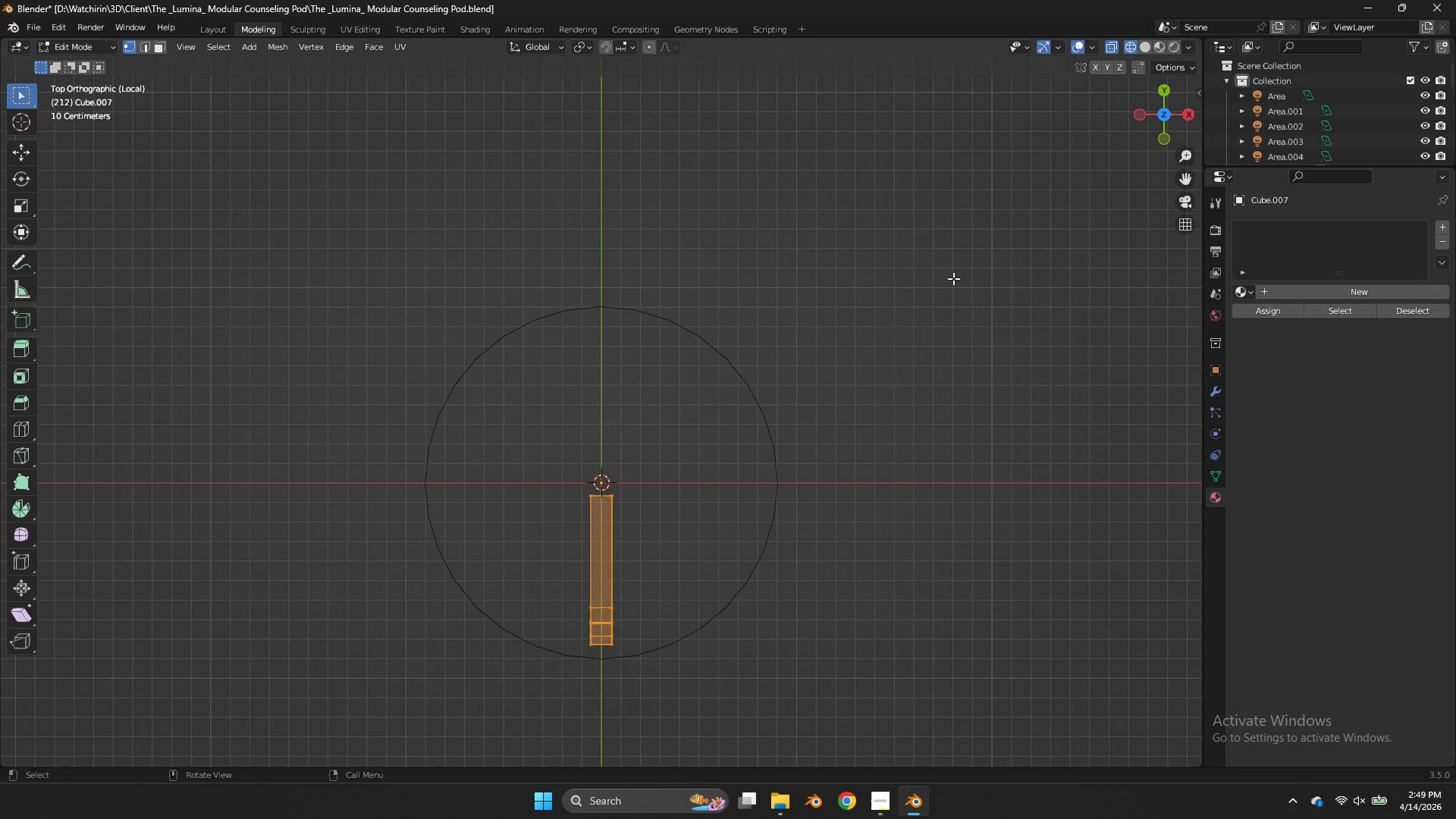 
key(A)
 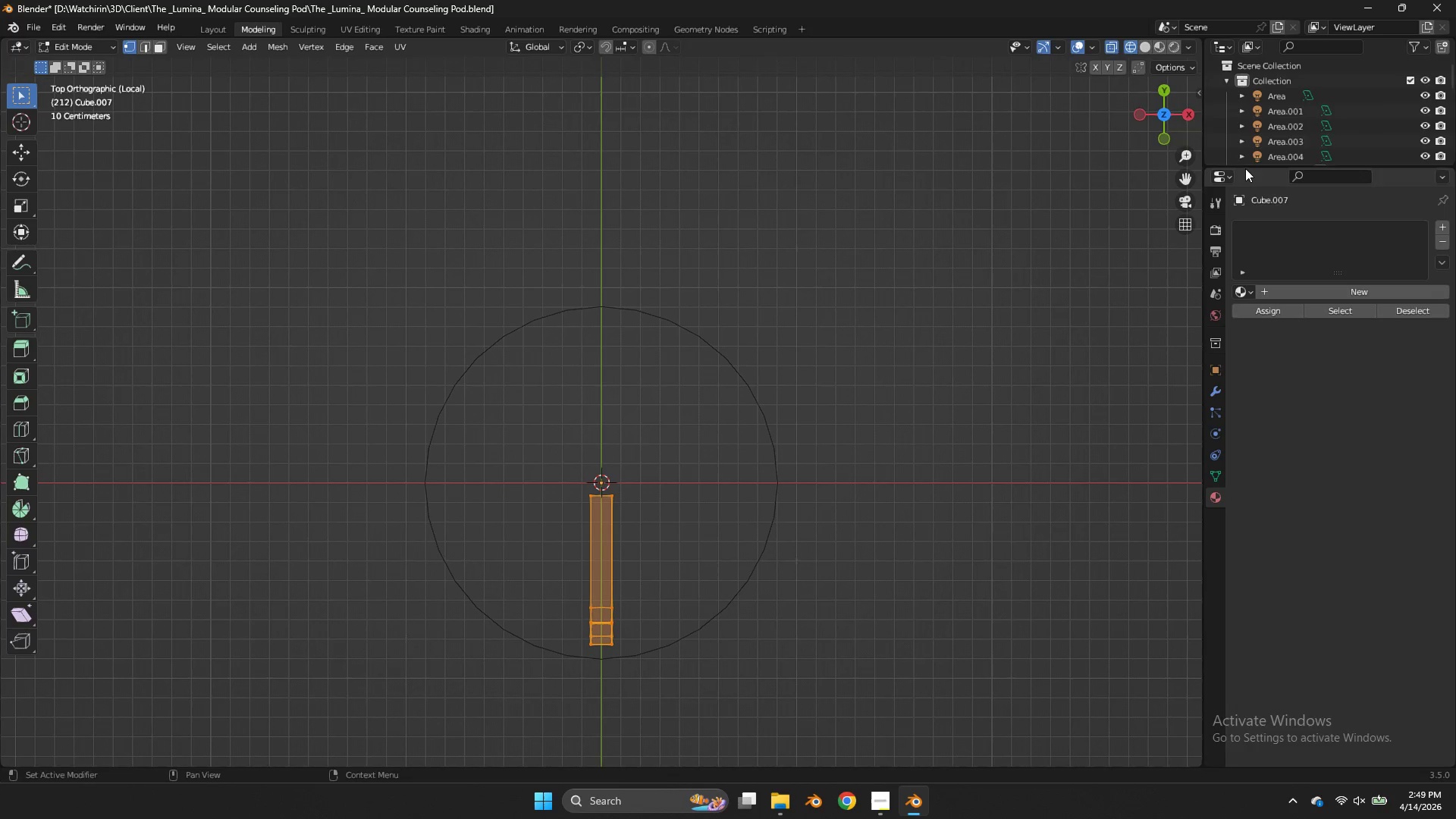 
left_click([1140, 122])
 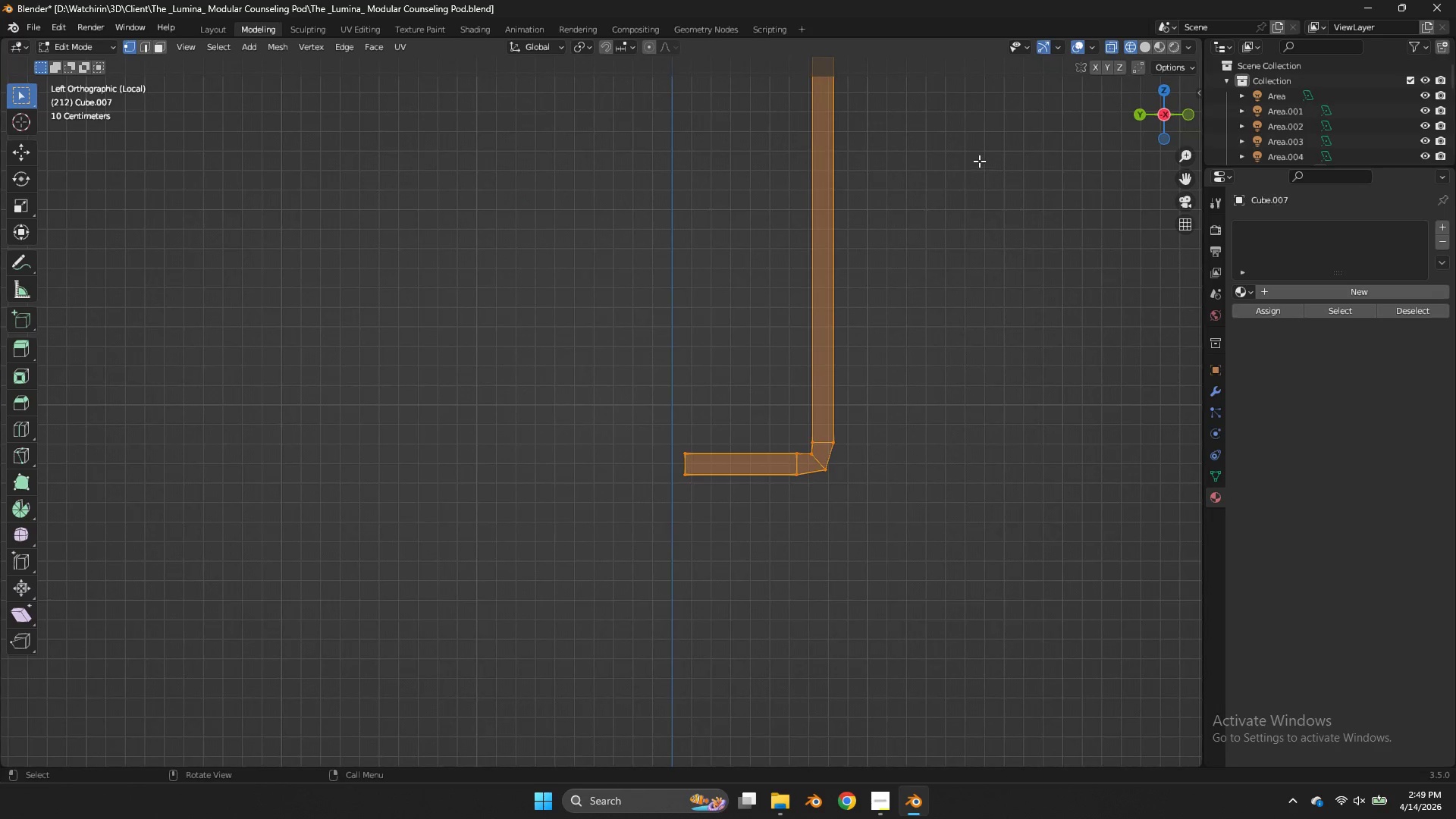 
scroll: coordinate [979, 161], scroll_direction: down, amount: 2.0
 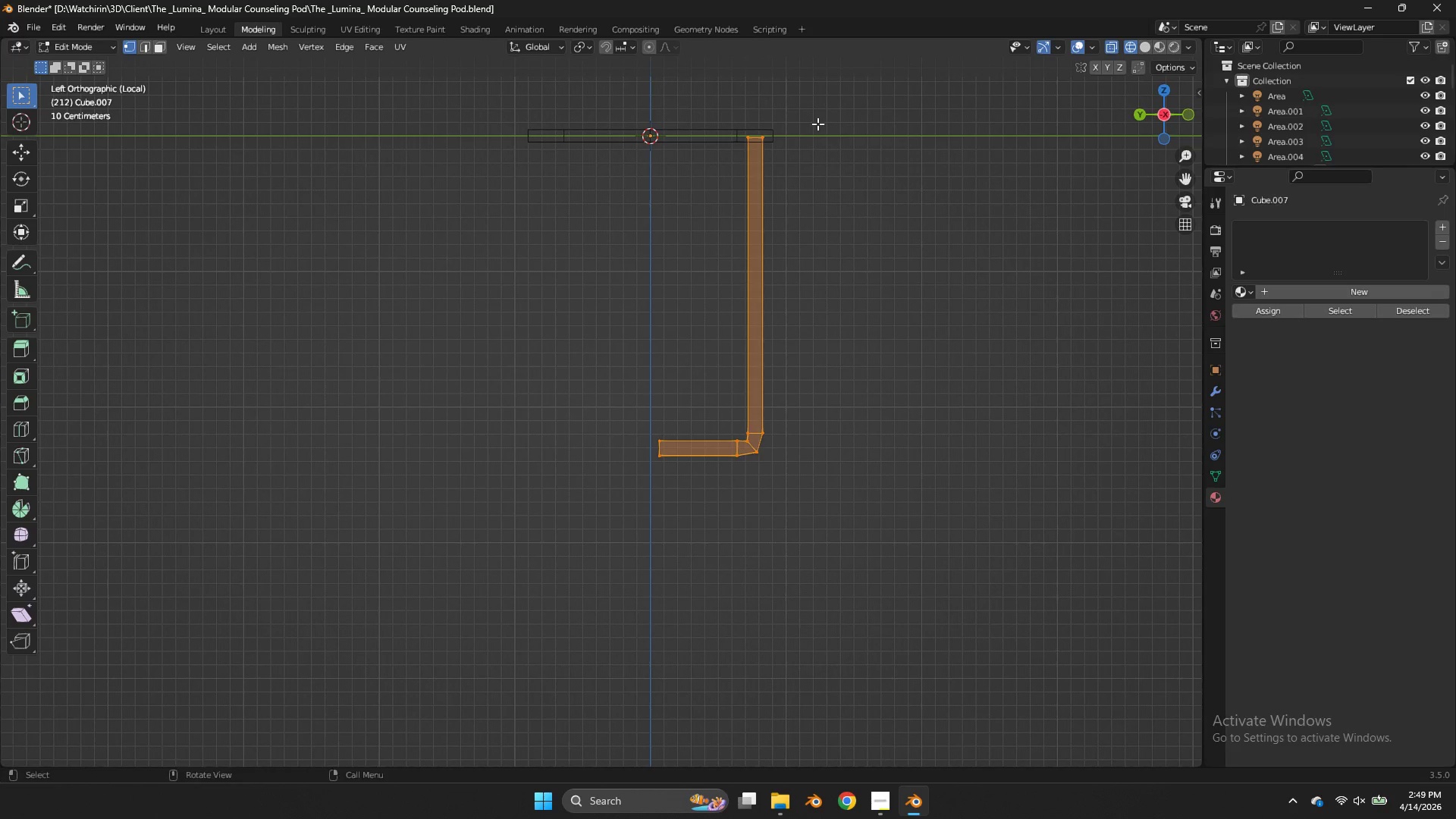 
left_click_drag(start_coordinate=[815, 123], to_coordinate=[704, 159])
 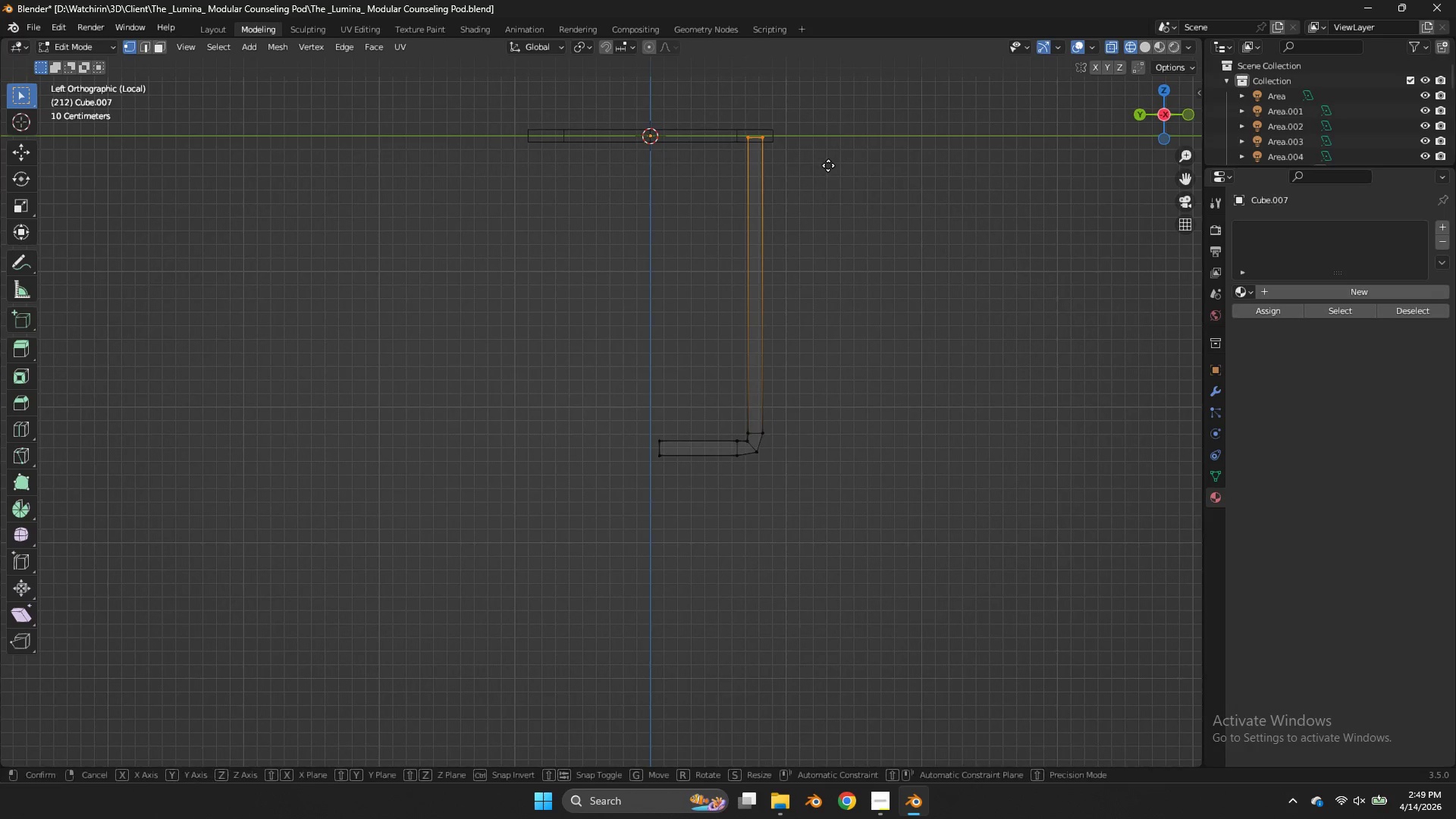 
type(gy)
 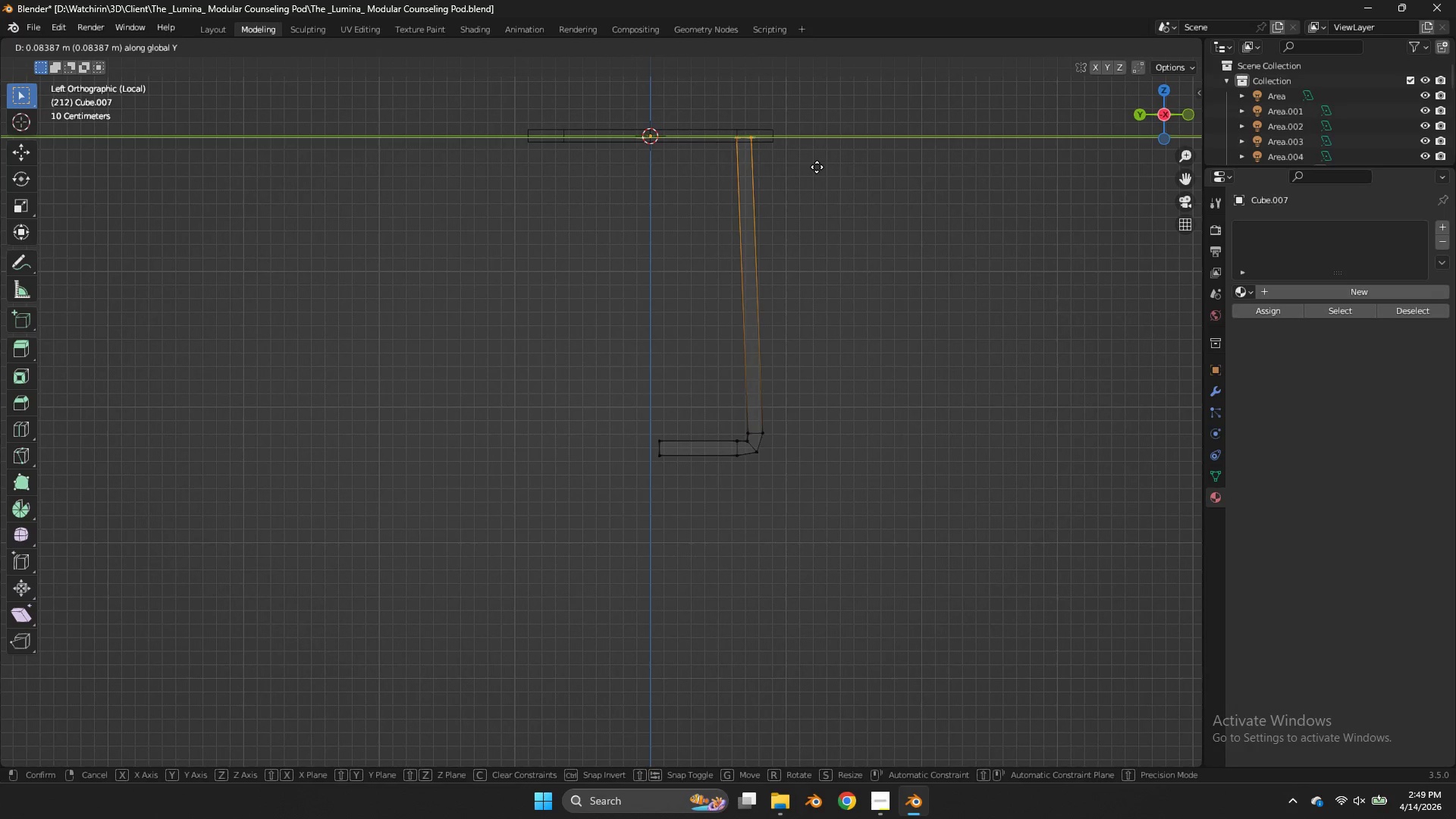 
left_click([817, 167])
 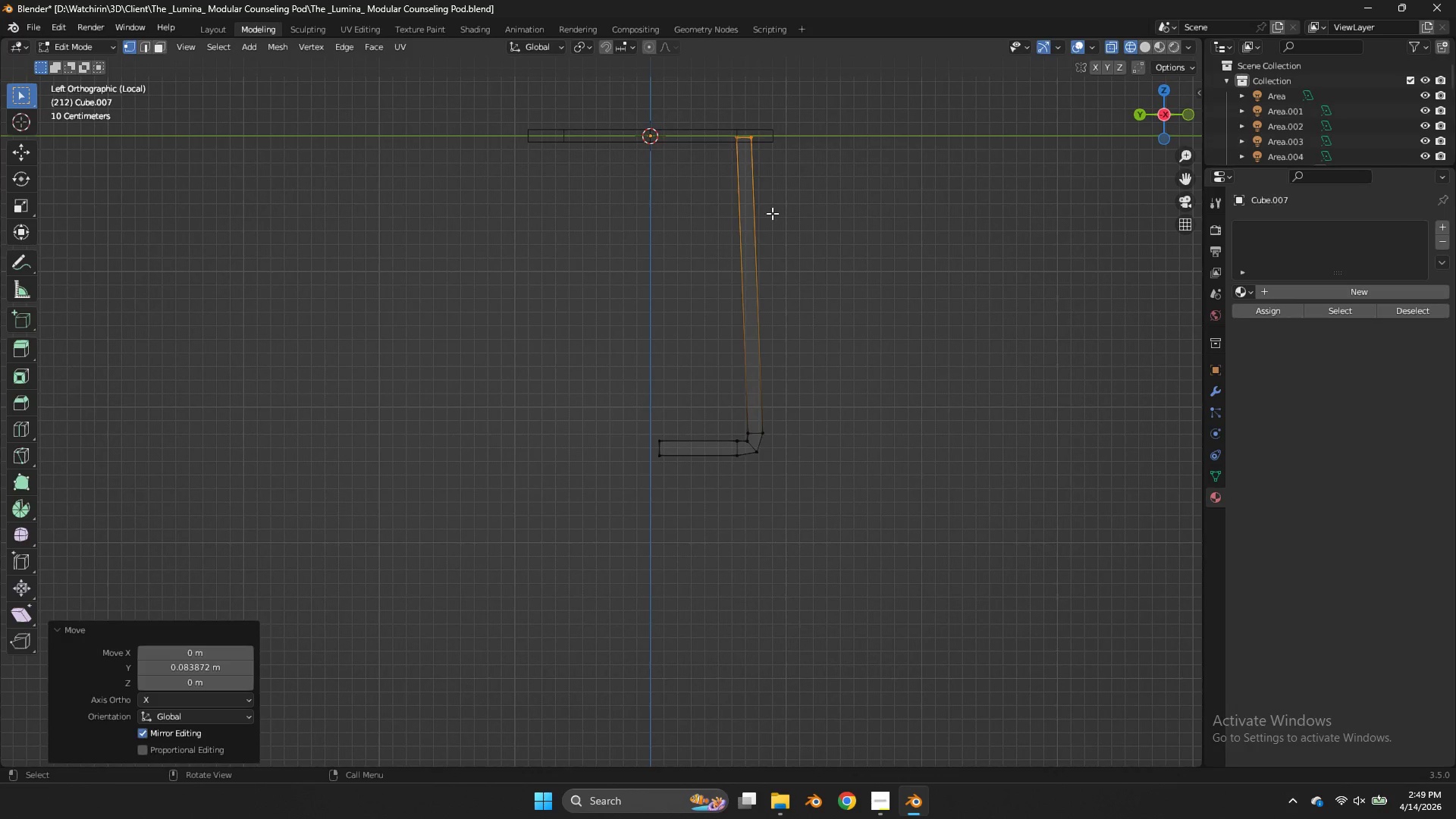 
key(Tab)
 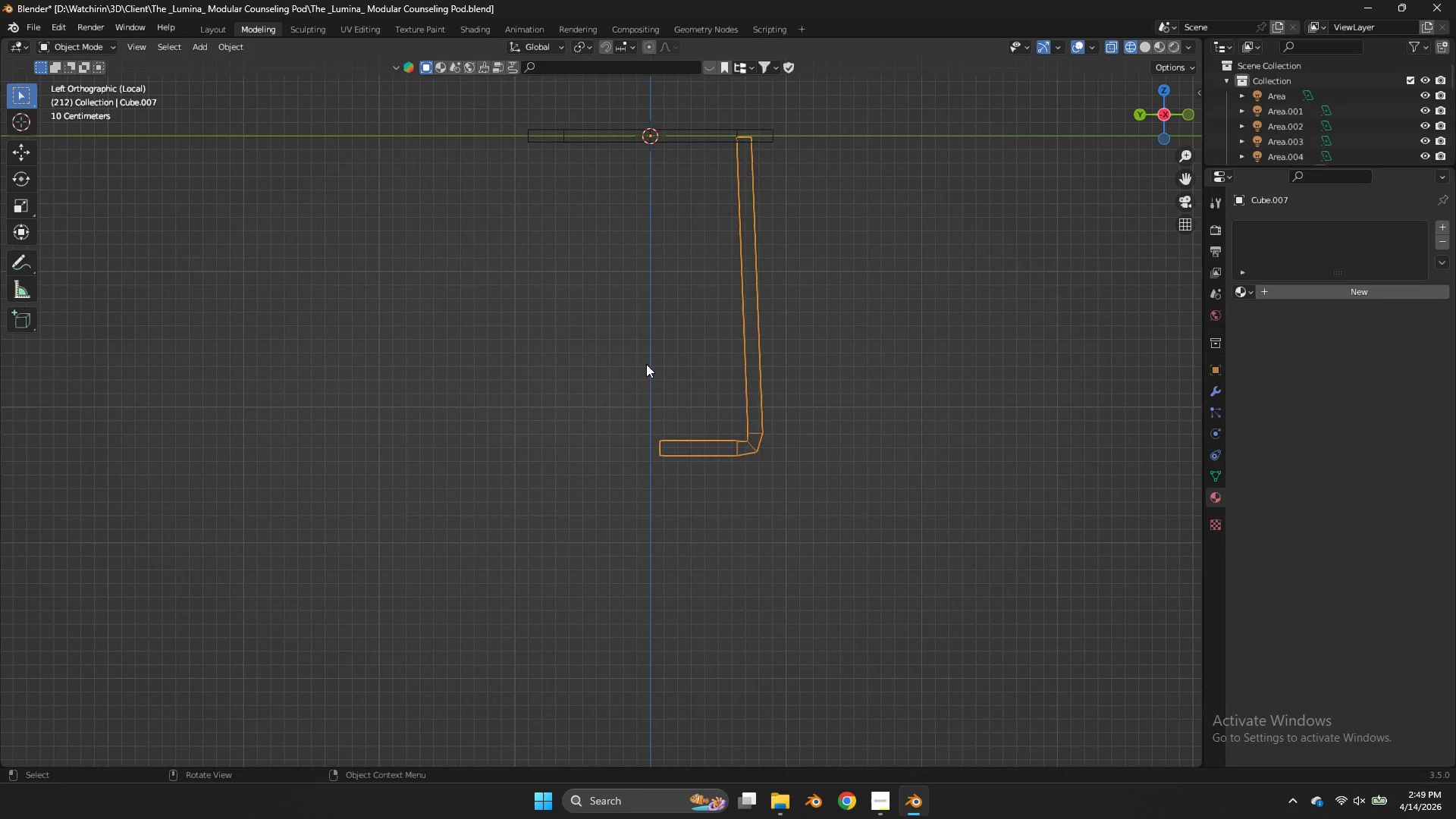 
key(Tab)
 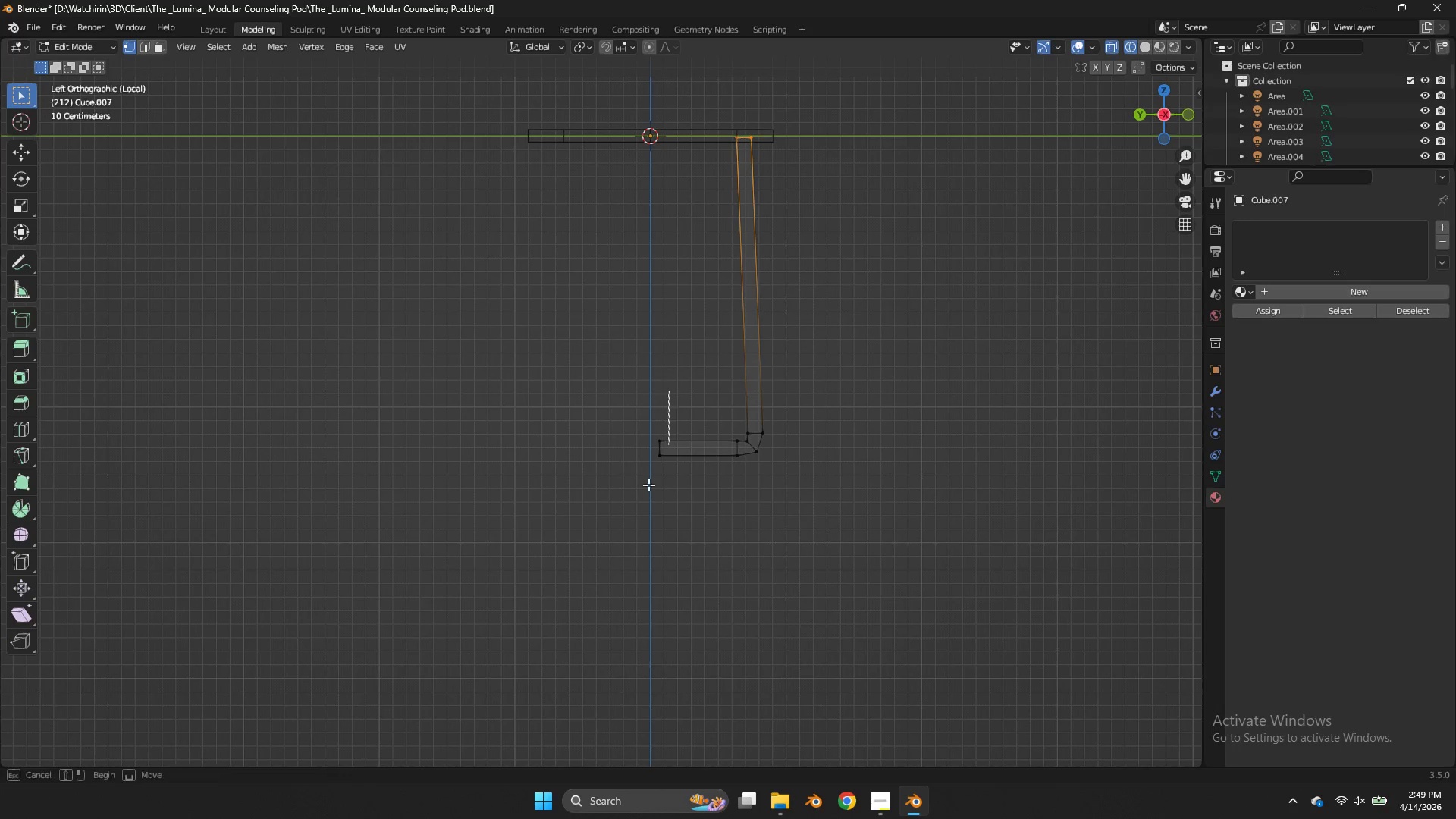 
left_click_drag(start_coordinate=[669, 391], to_coordinate=[610, 525])
 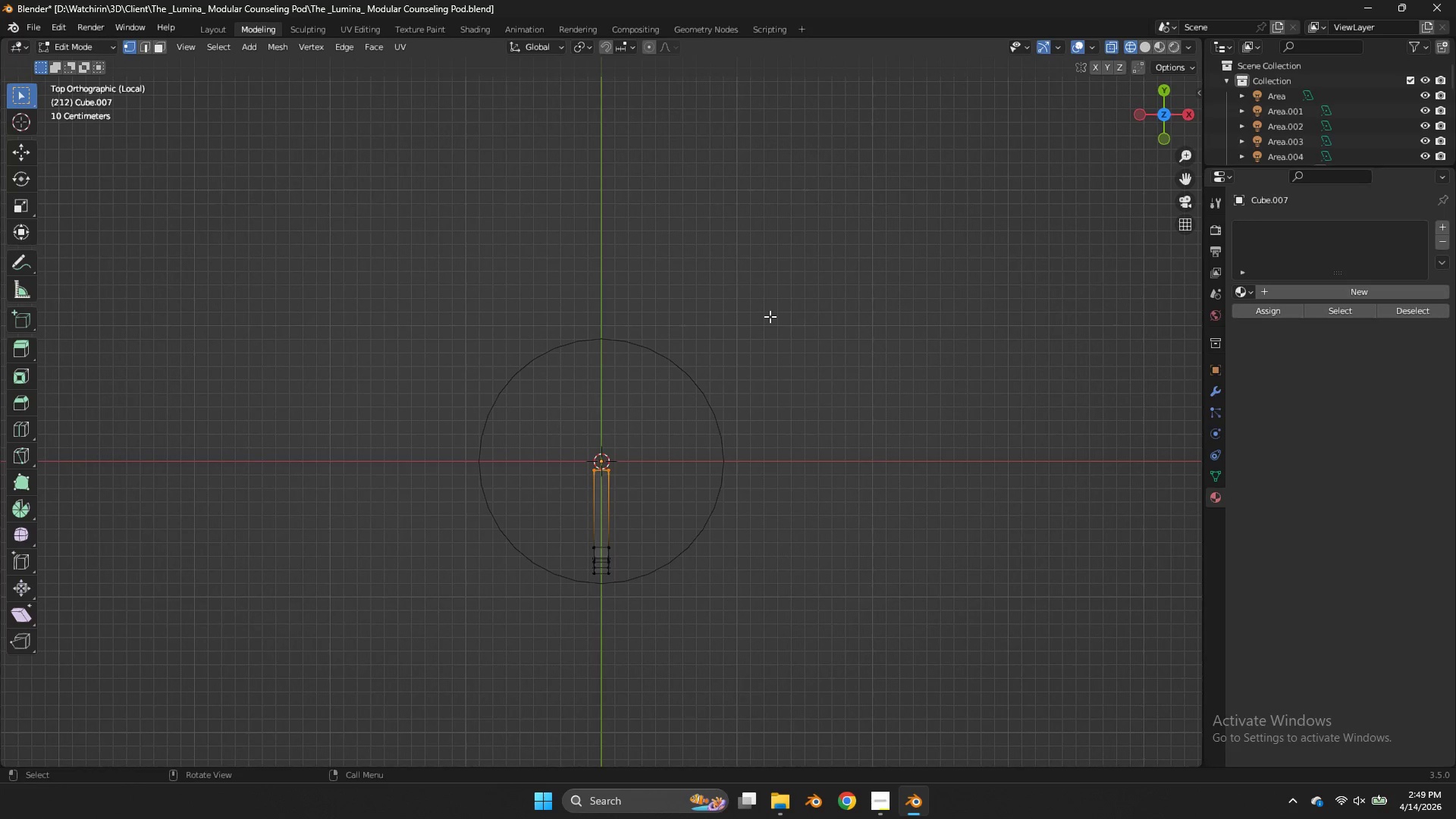 
key(Shift+ShiftLeft)
 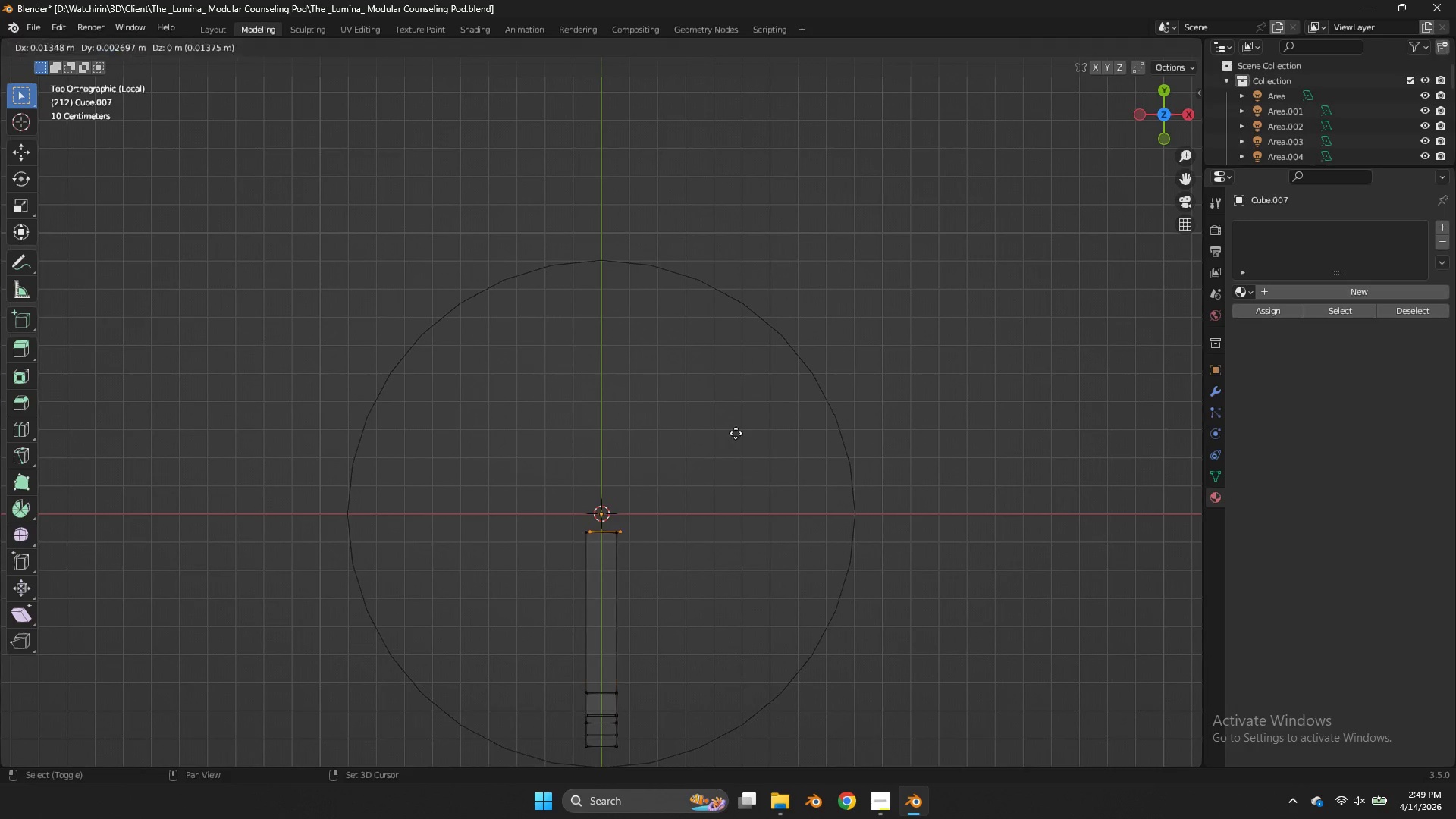 
key(Shift+D)
 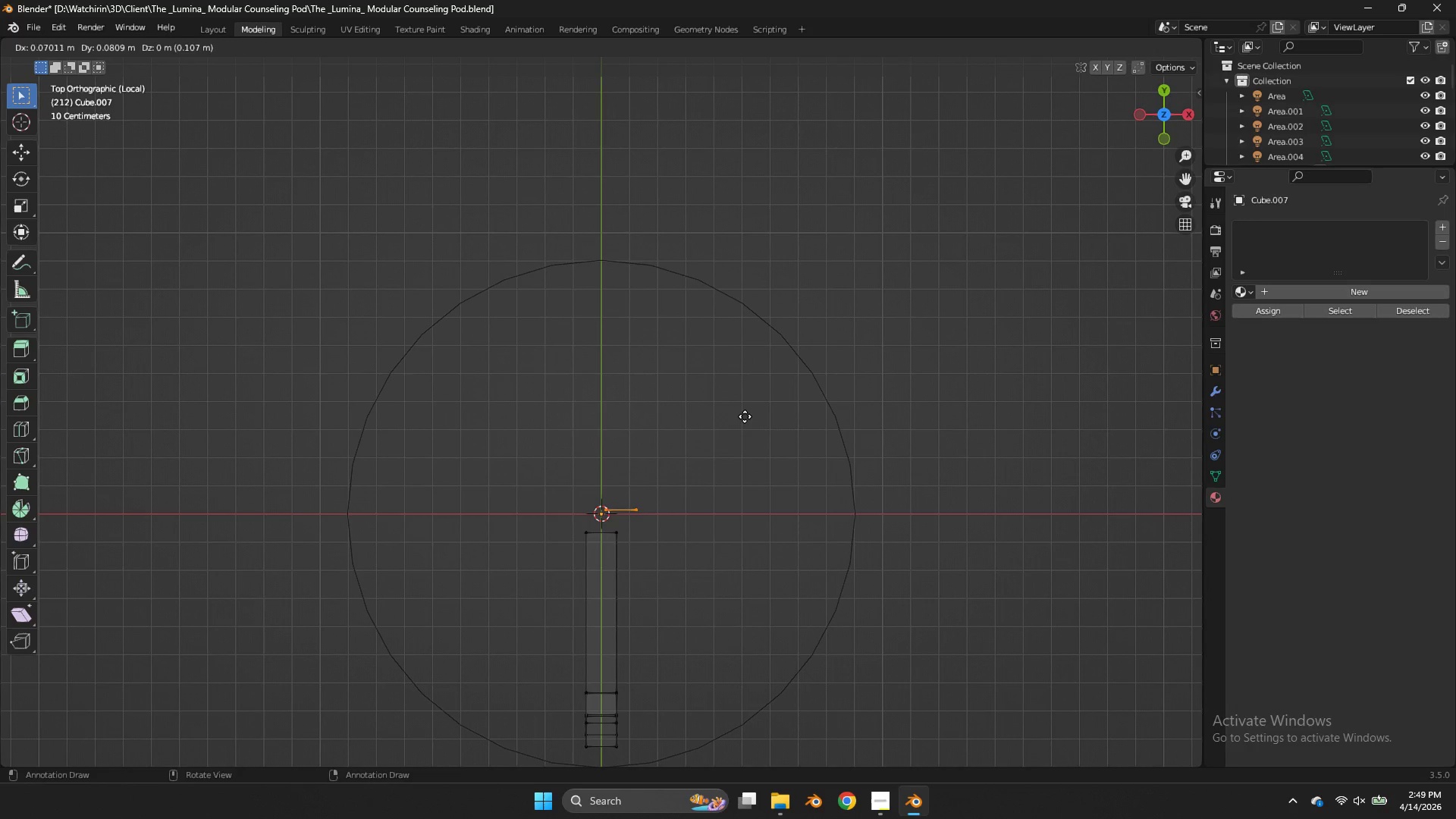 
scroll: coordinate [715, 396], scroll_direction: up, amount: 4.0
 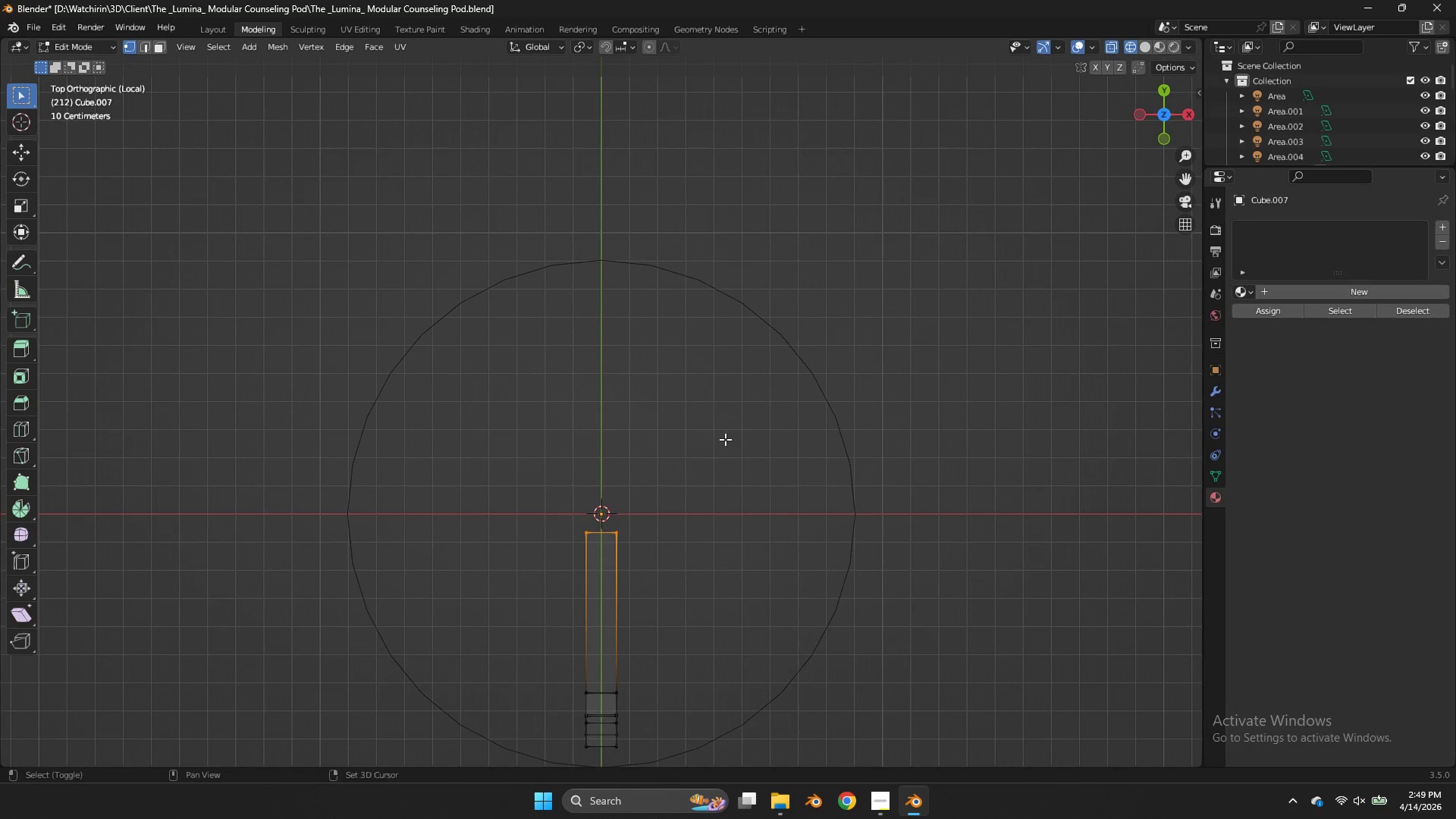 
right_click([745, 416])
 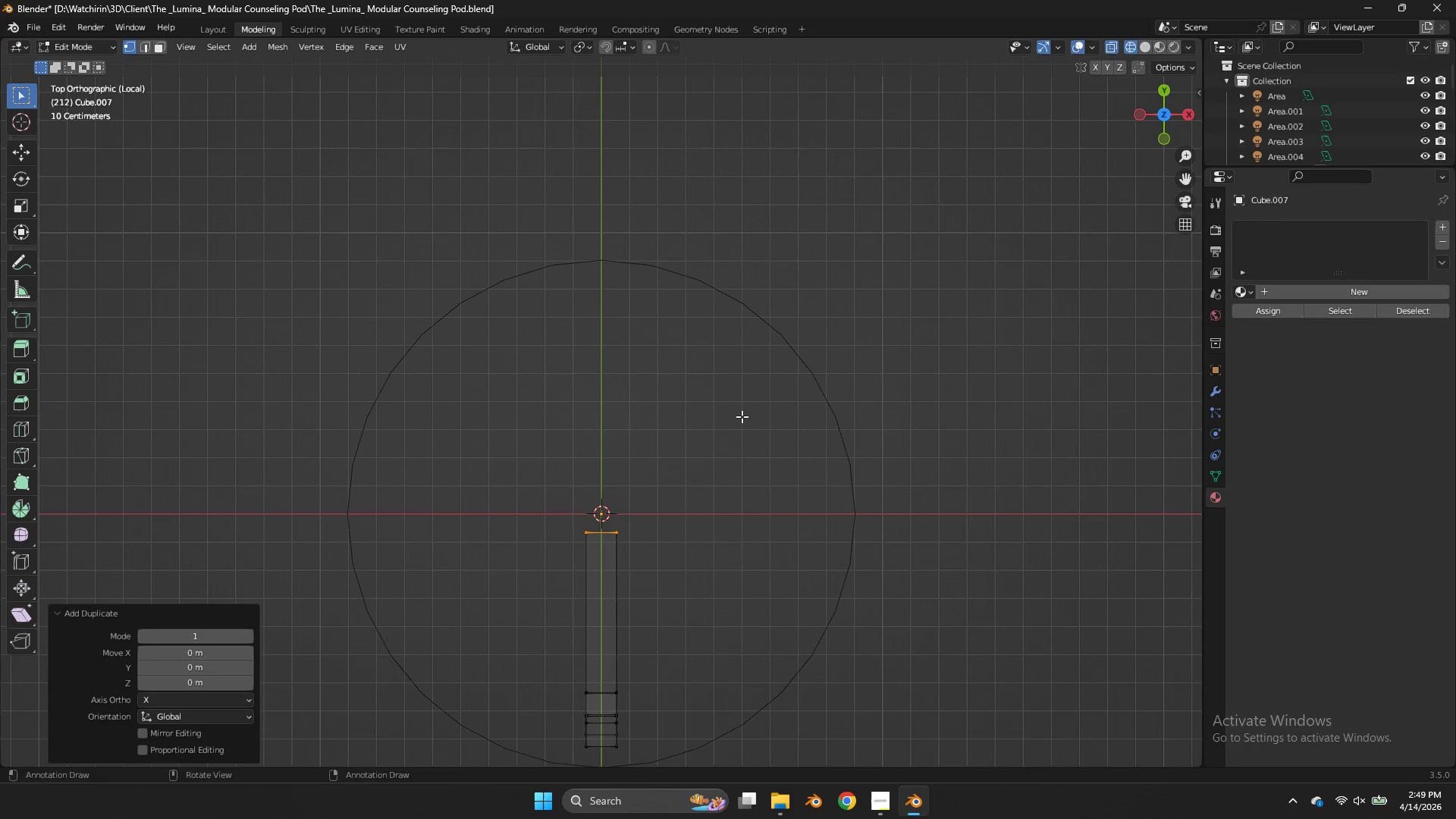 
key(R)
 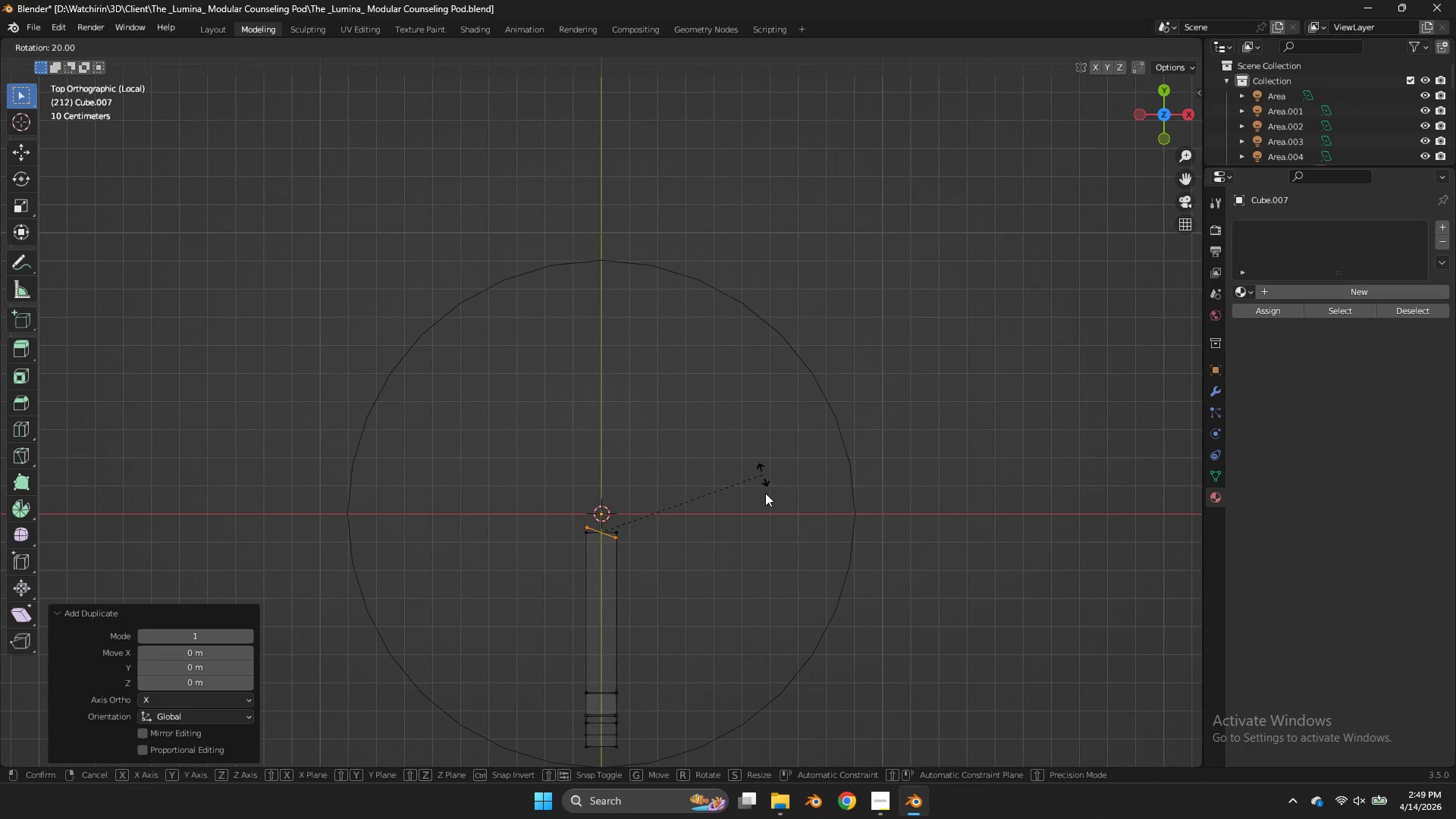 
hold_key(key=ControlLeft, duration=1.47)
left_click([645, 584])
 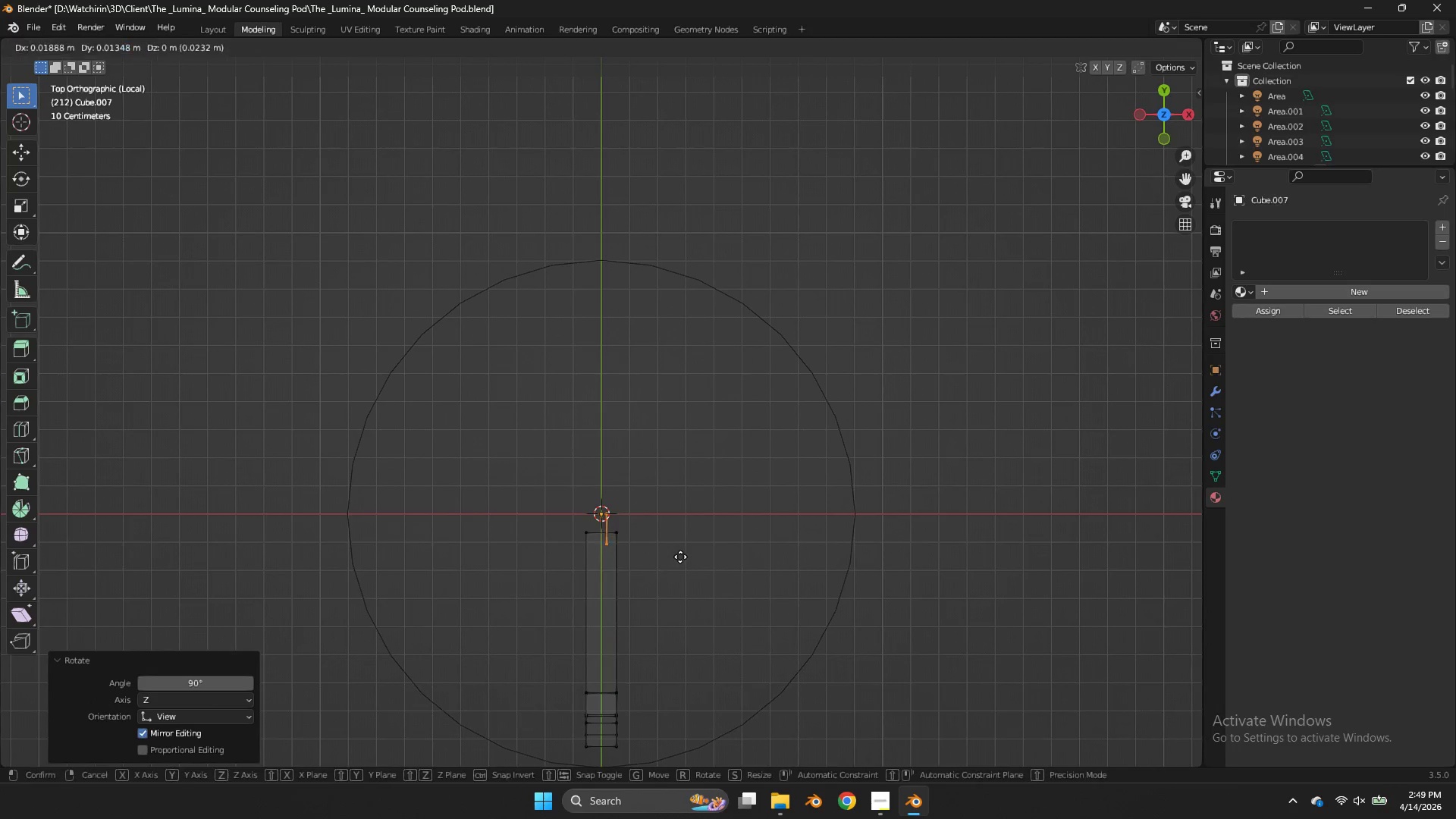 
key(G)
 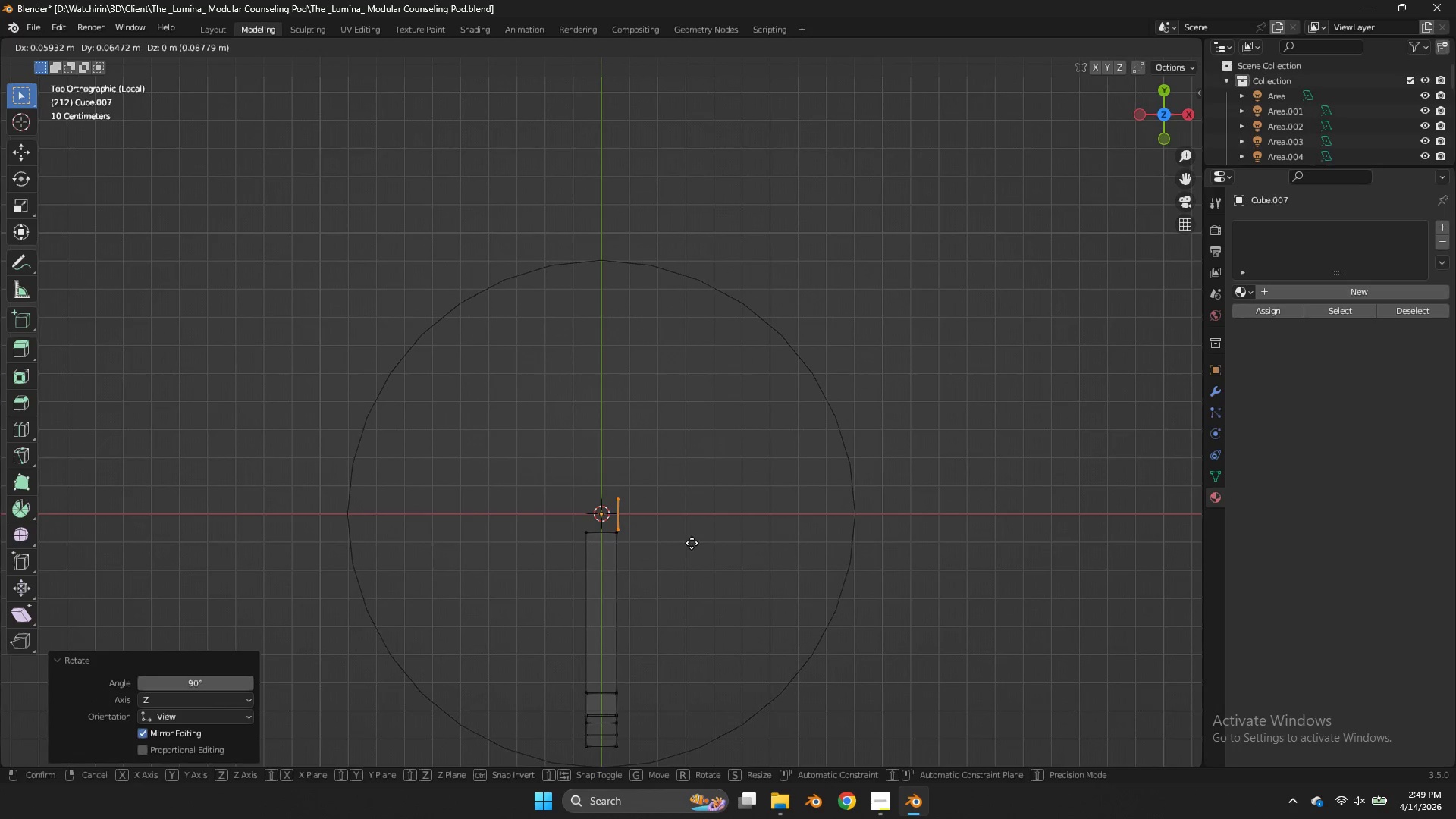 
hold_key(key=ShiftLeft, duration=1.28)
left_click([676, 563])
 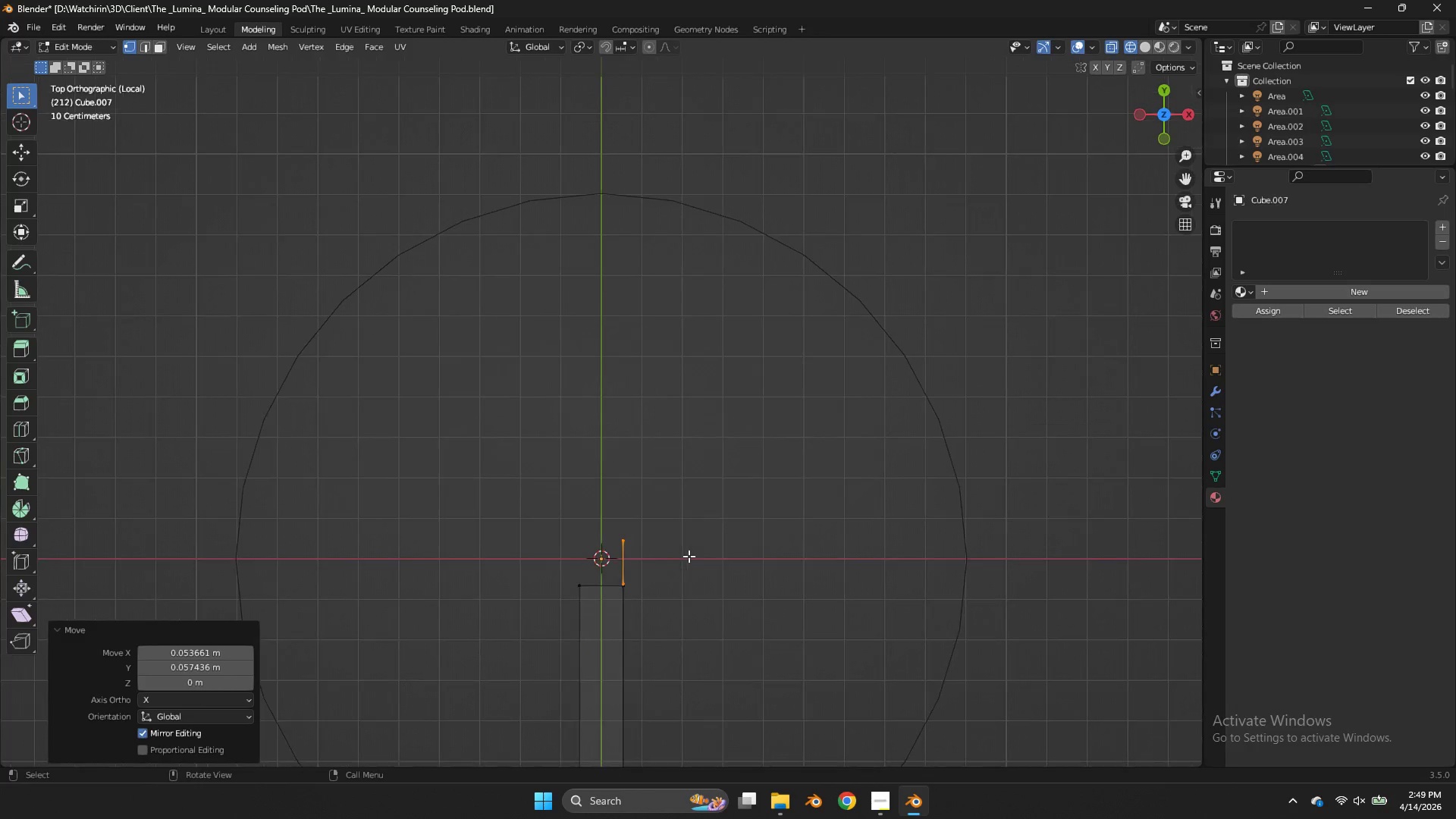 
scroll: coordinate [689, 556], scroll_direction: up, amount: 2.0
 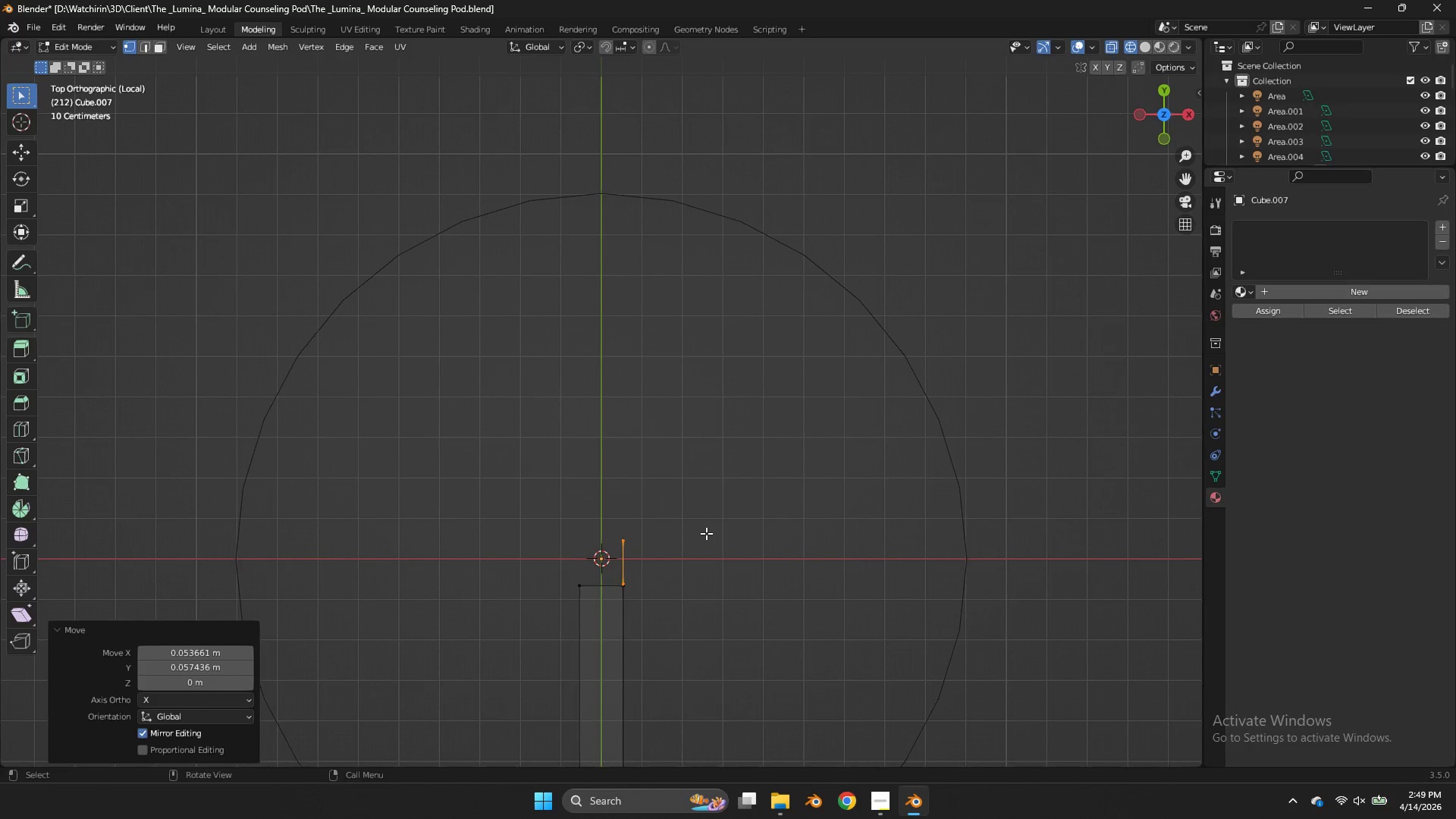 
right_click([706, 533])
 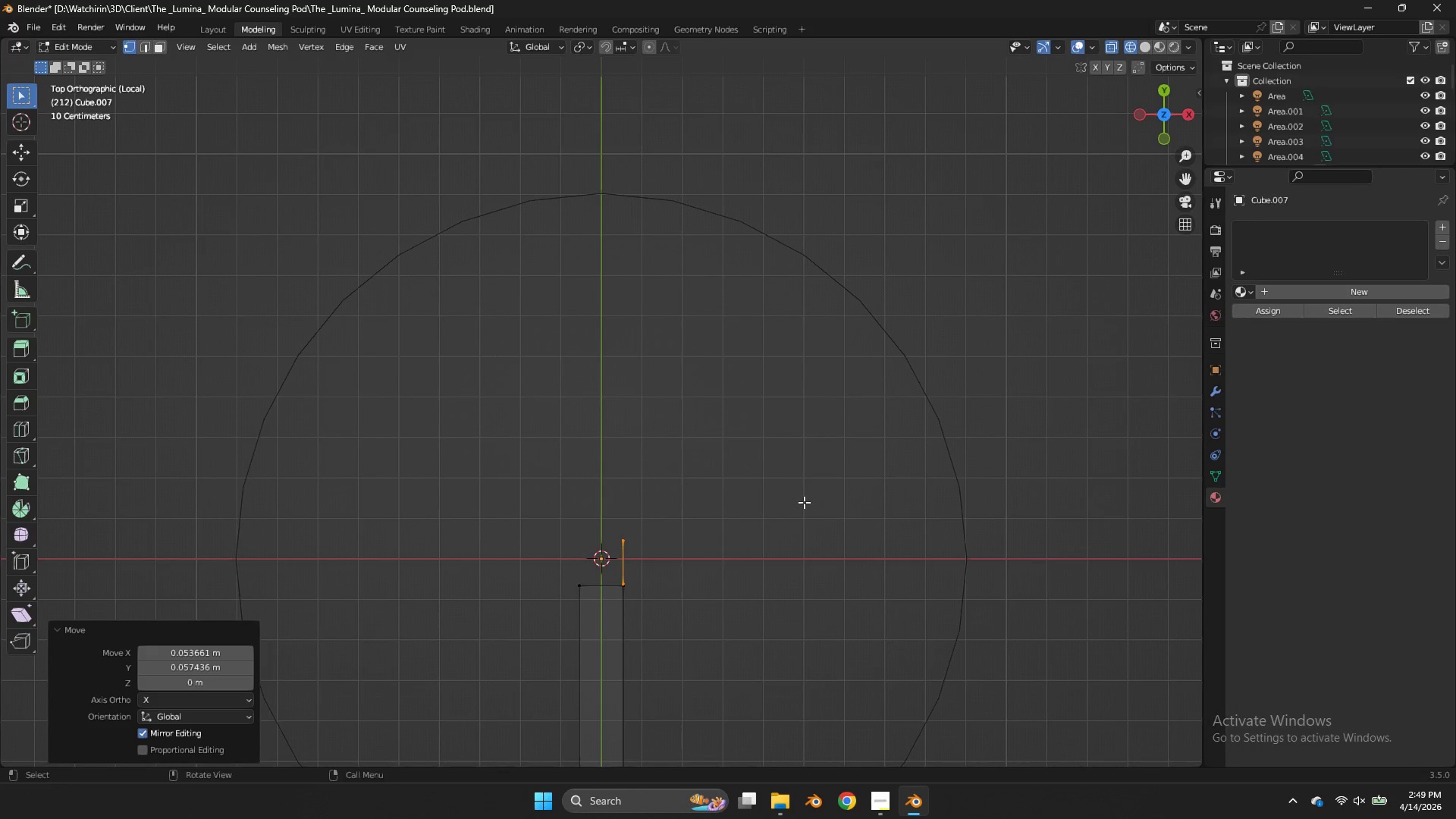 
key(Control+ControlLeft)
 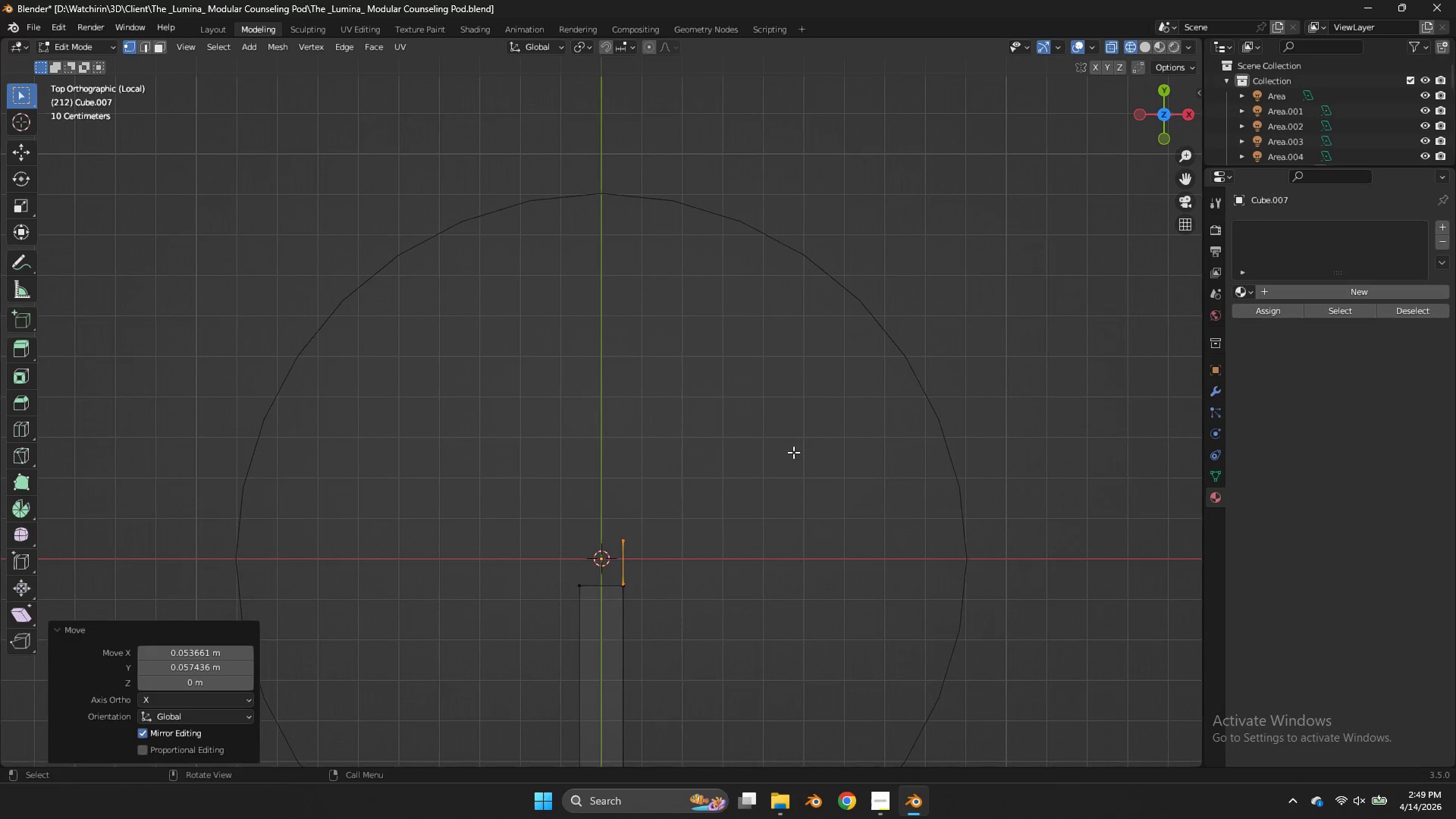 
key(X)
 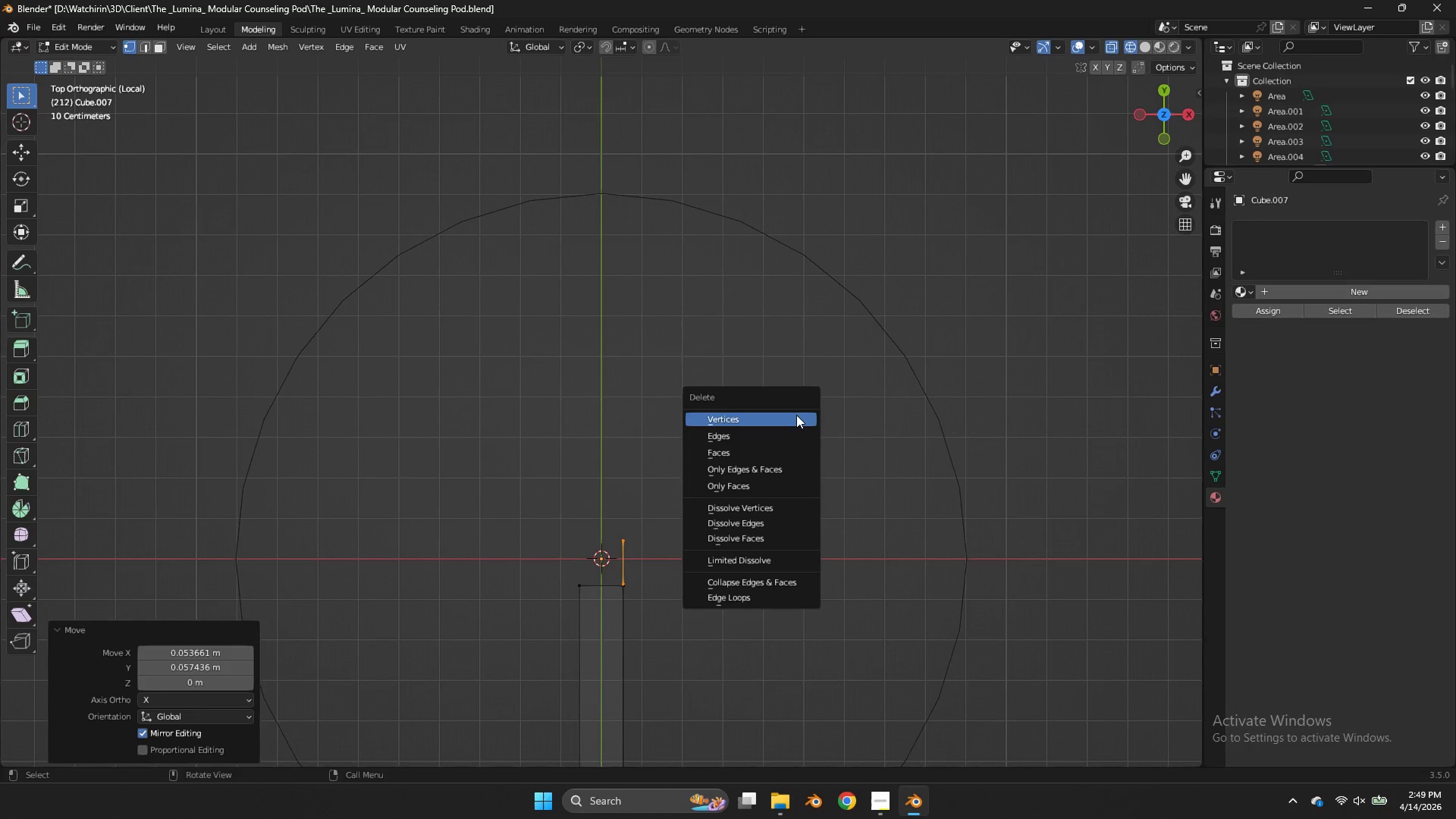 
left_click([796, 415])
 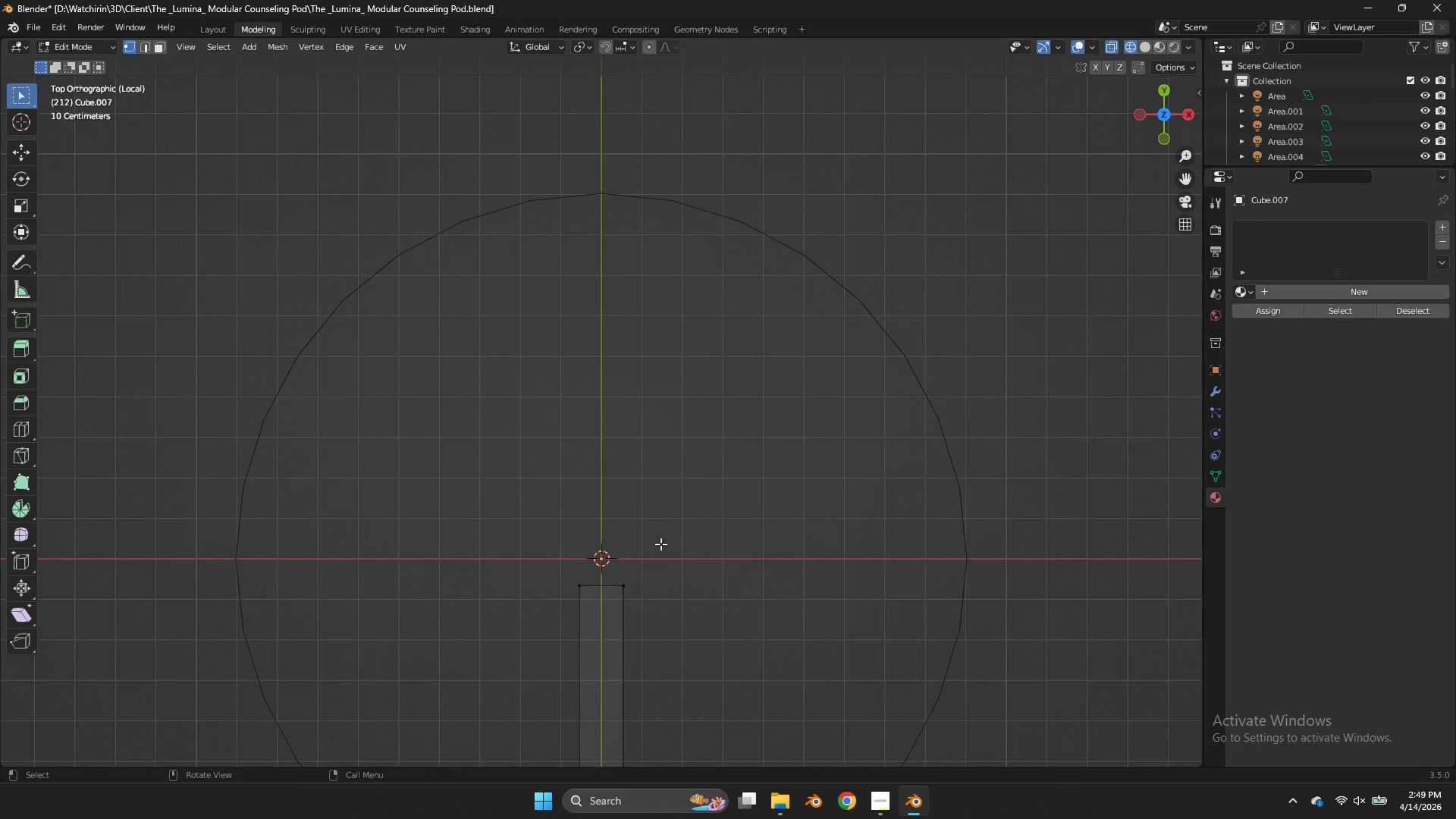 
left_click_drag(start_coordinate=[661, 544], to_coordinate=[526, 612])
 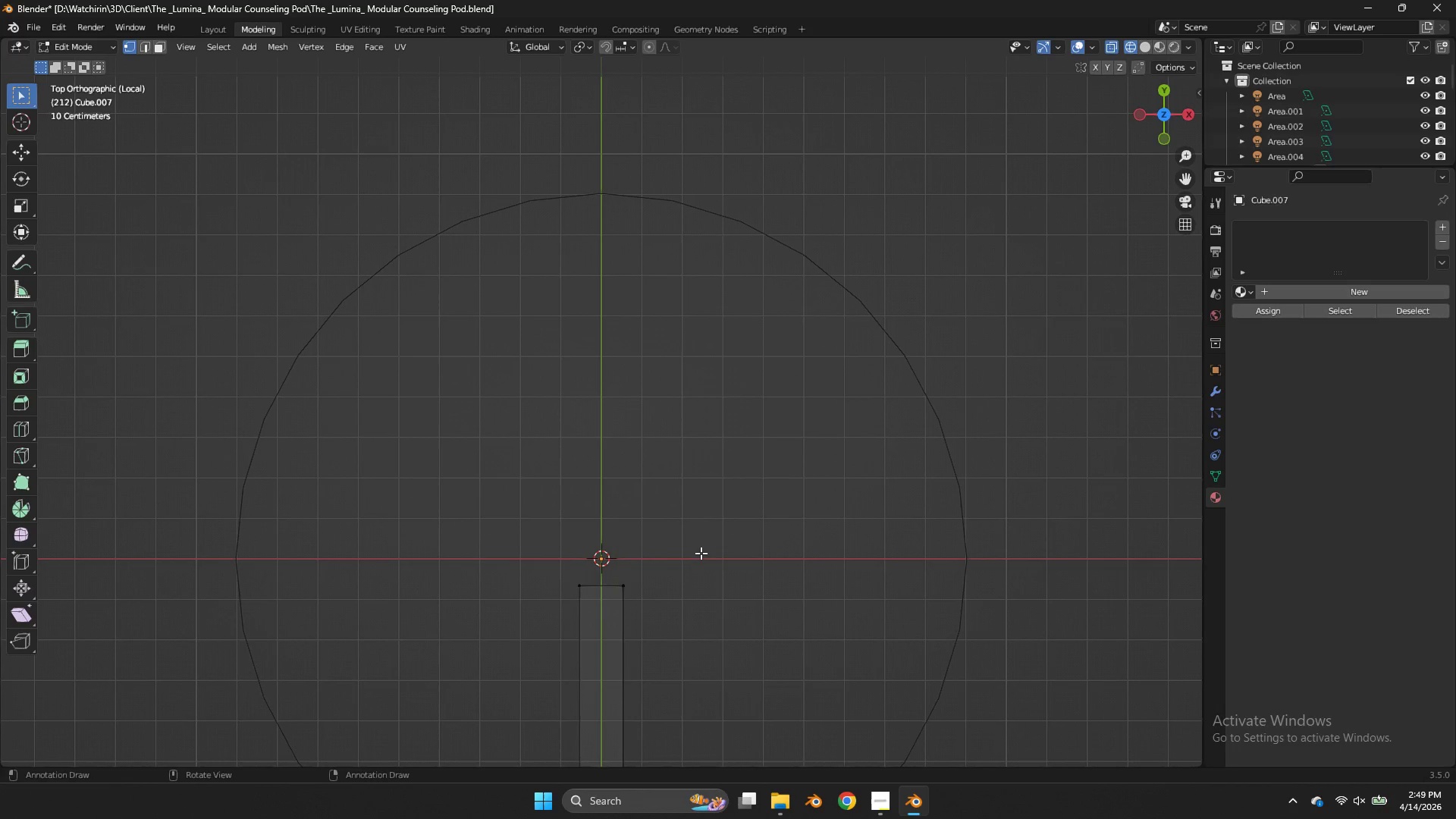 
triple_click([526, 612])
 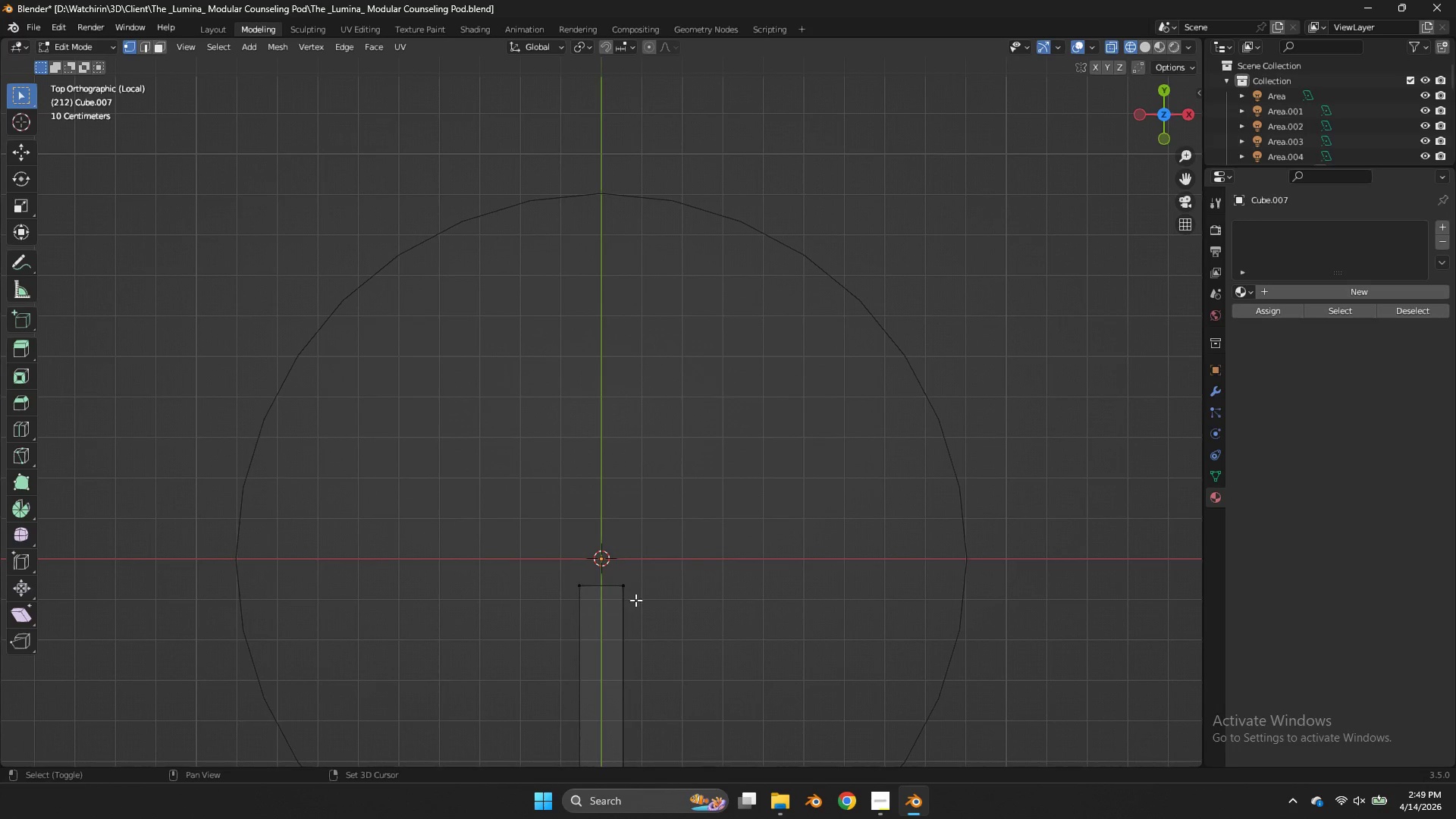 
type(De)
 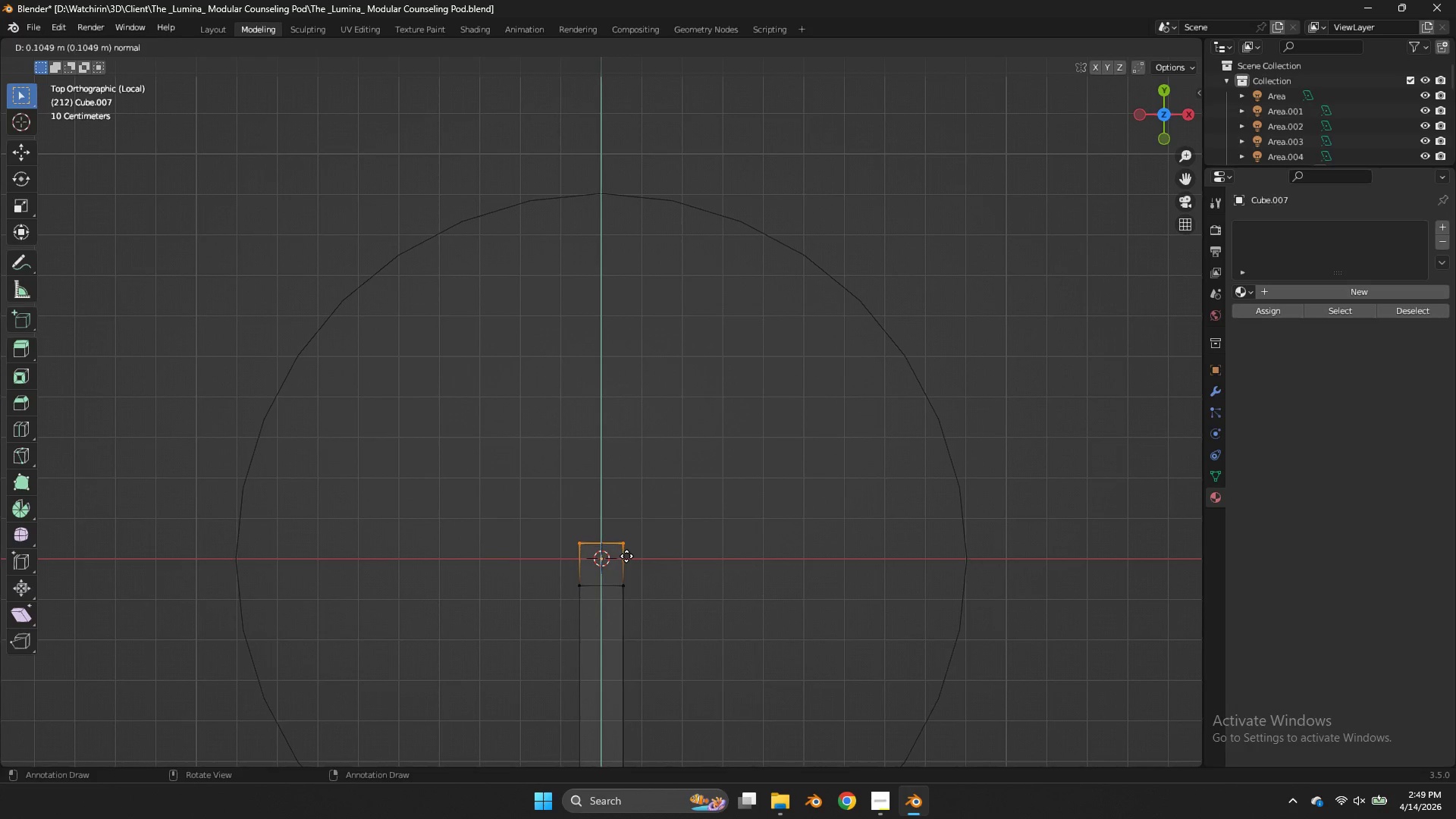 
left_click_drag(start_coordinate=[701, 550], to_coordinate=[475, 631])
 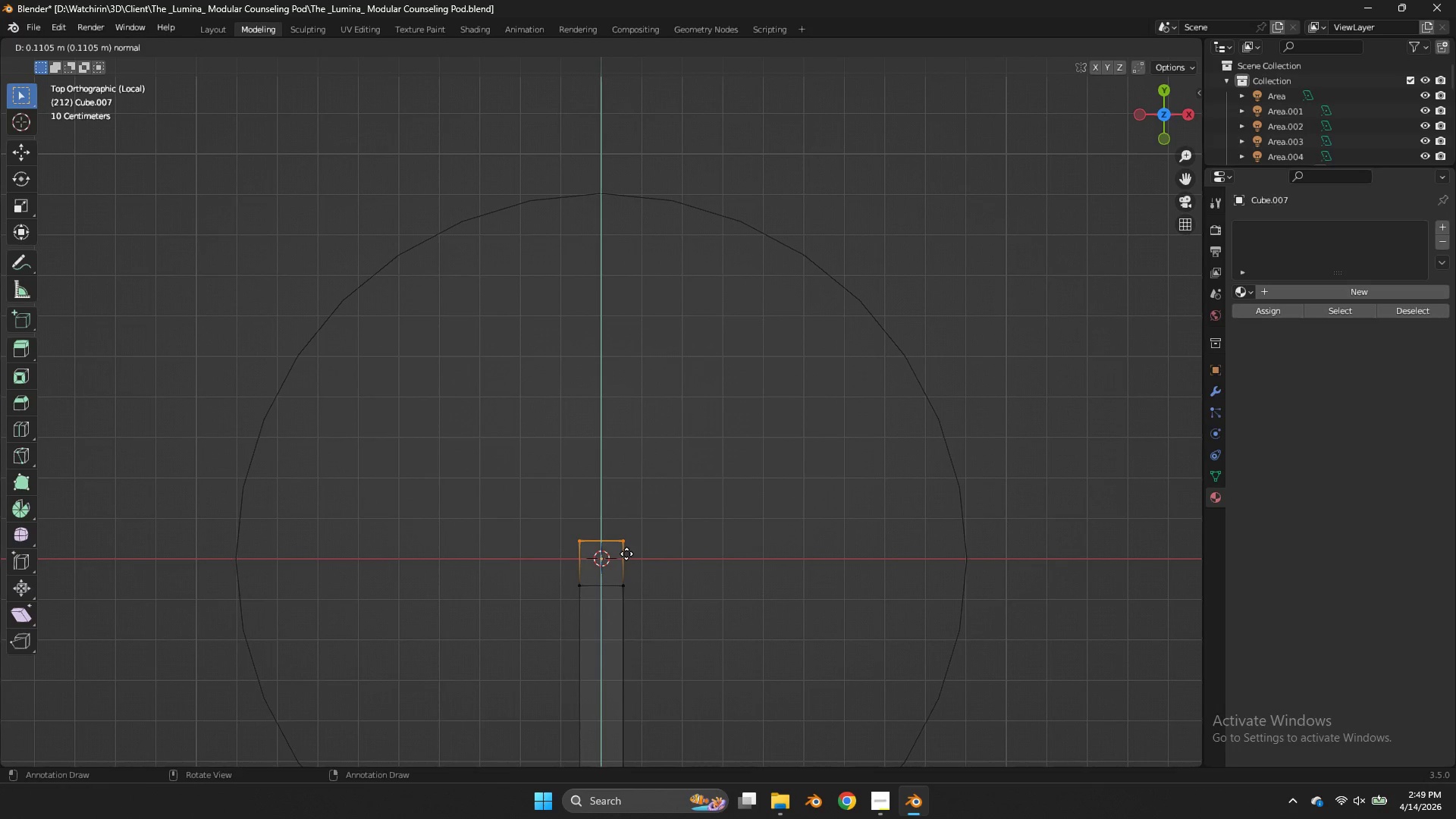 
left_click([627, 549])
 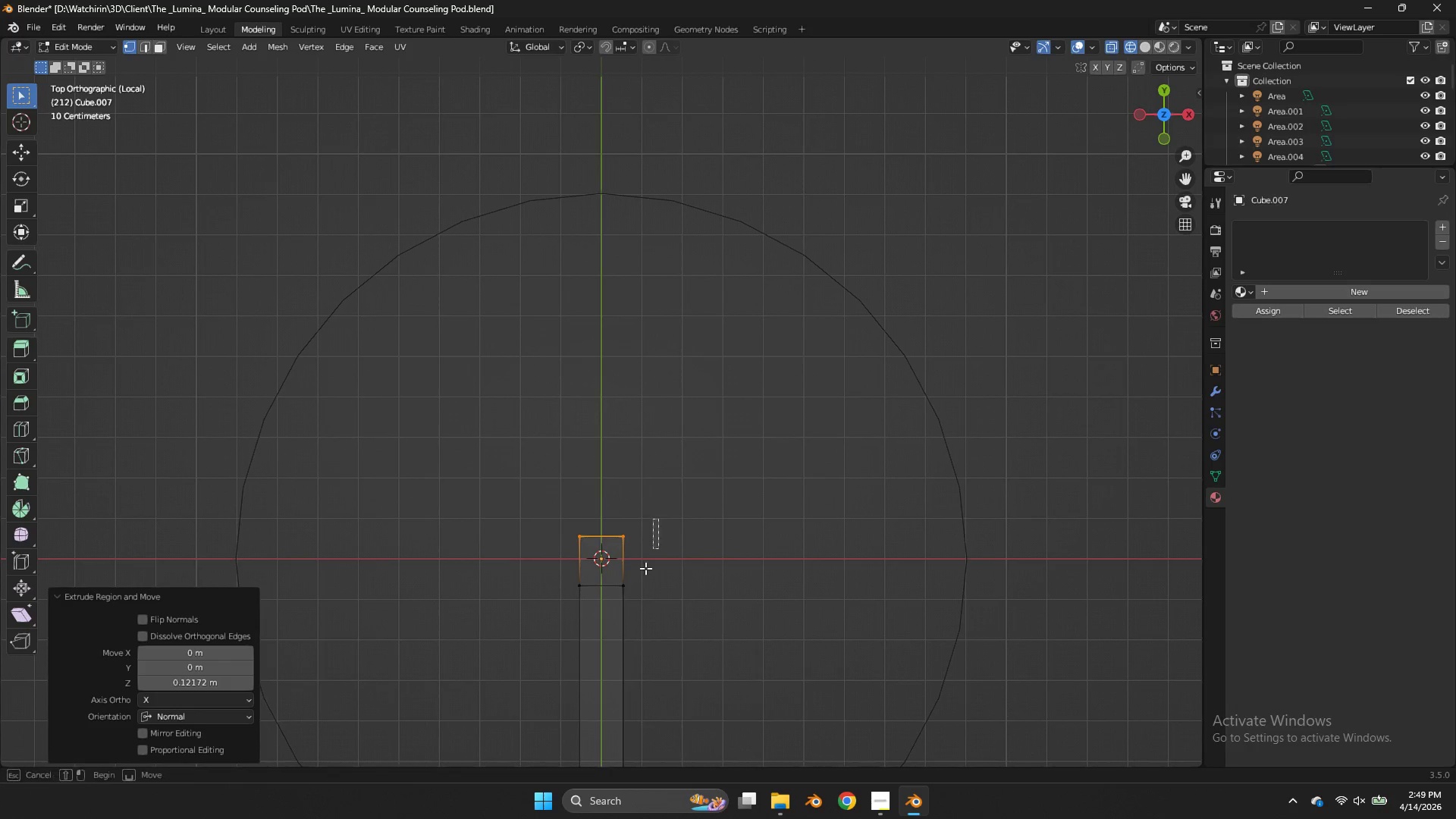 
left_click_drag(start_coordinate=[658, 519], to_coordinate=[615, 619])
 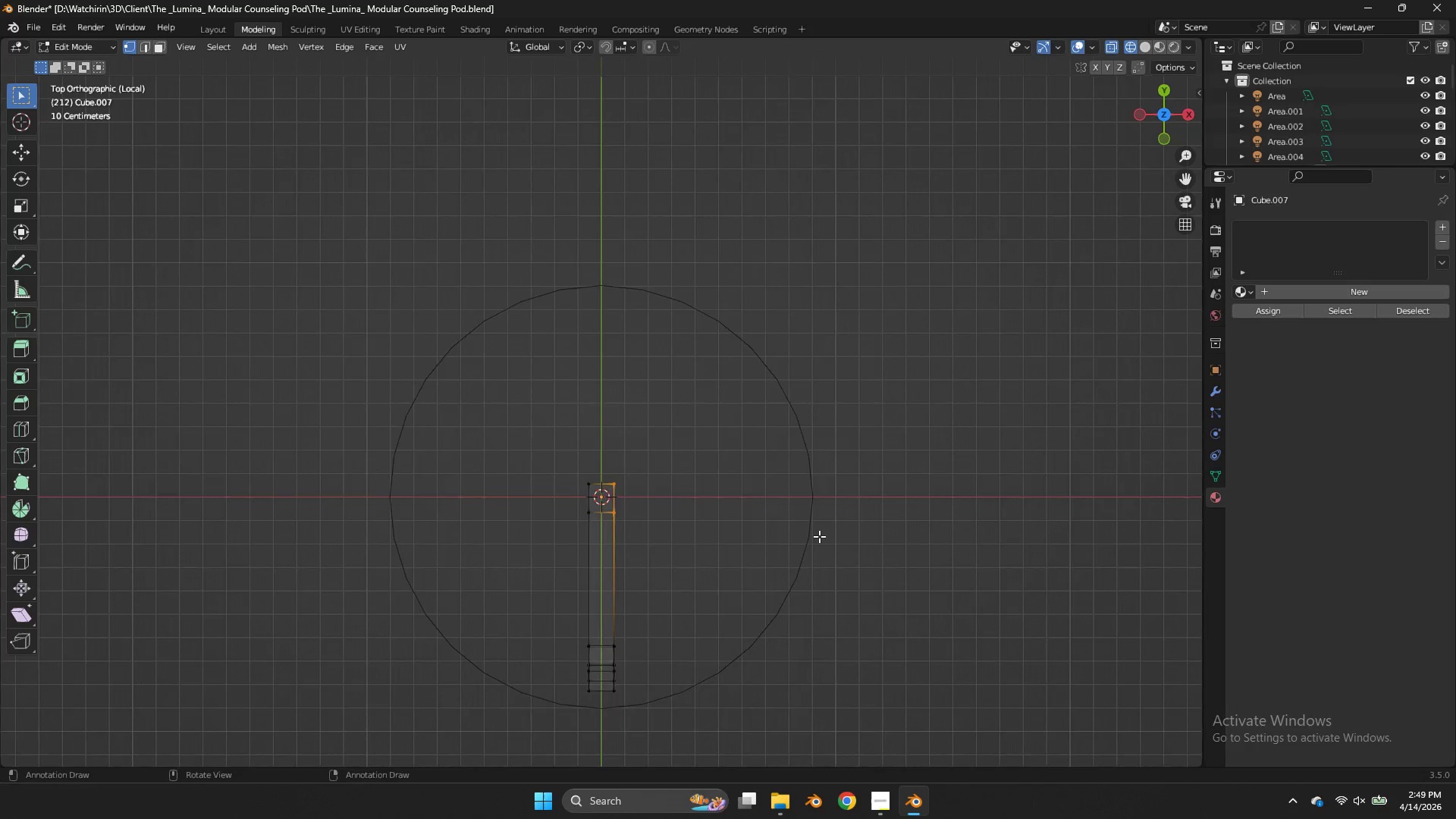 
scroll: coordinate [819, 536], scroll_direction: down, amount: 4.0
 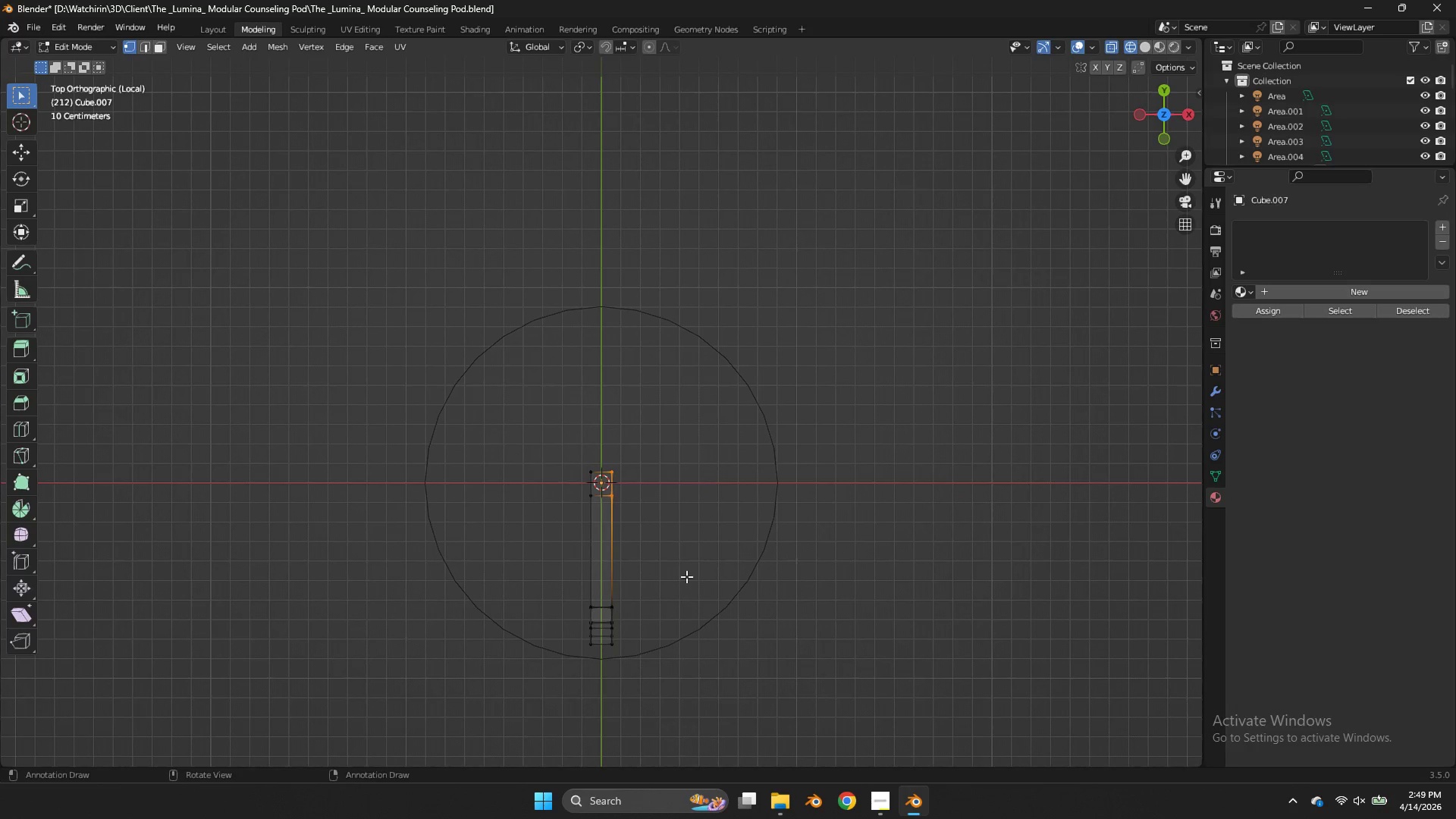 
left_click_drag(start_coordinate=[695, 570], to_coordinate=[490, 710])
 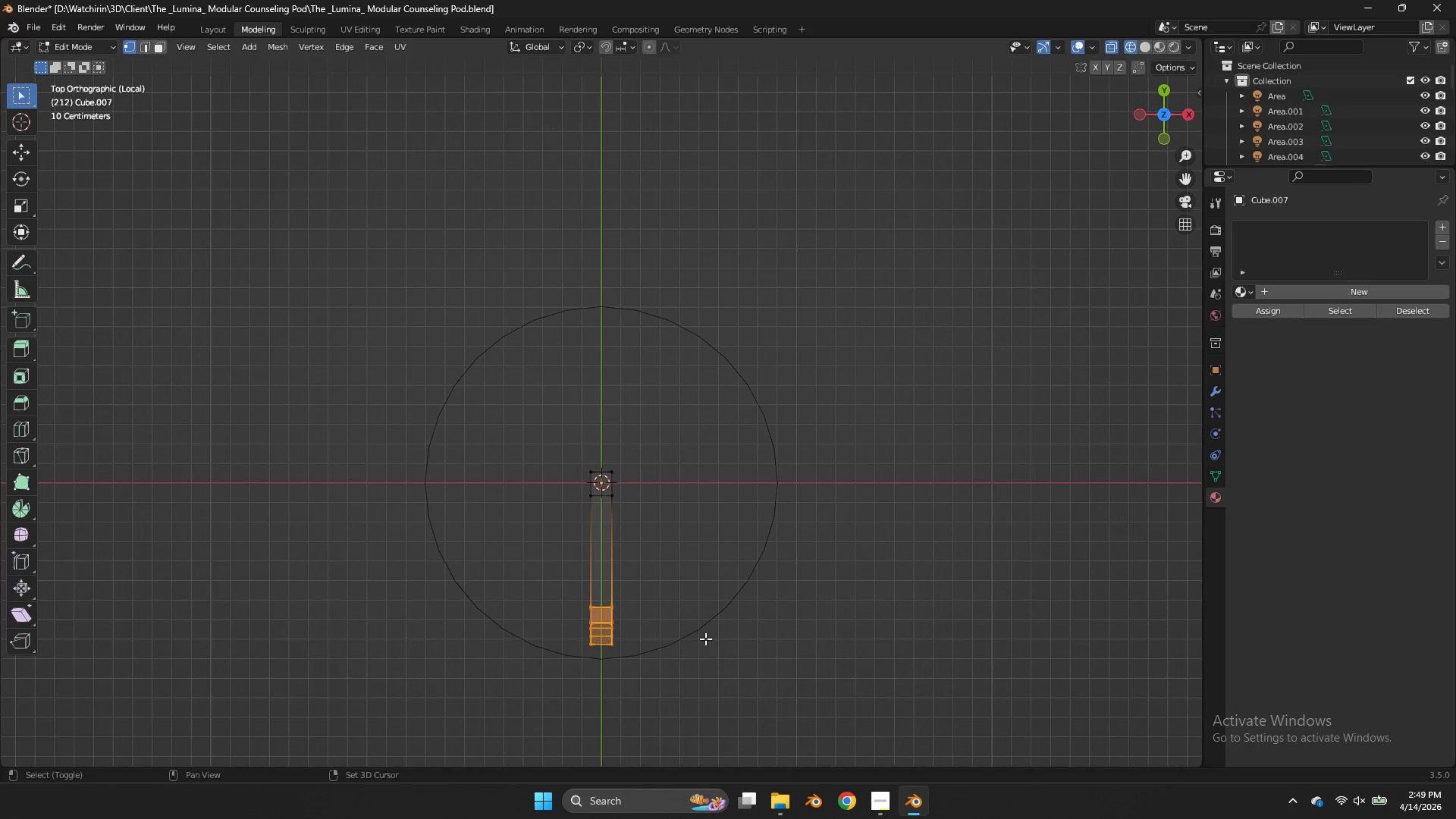 
type(Dr)
 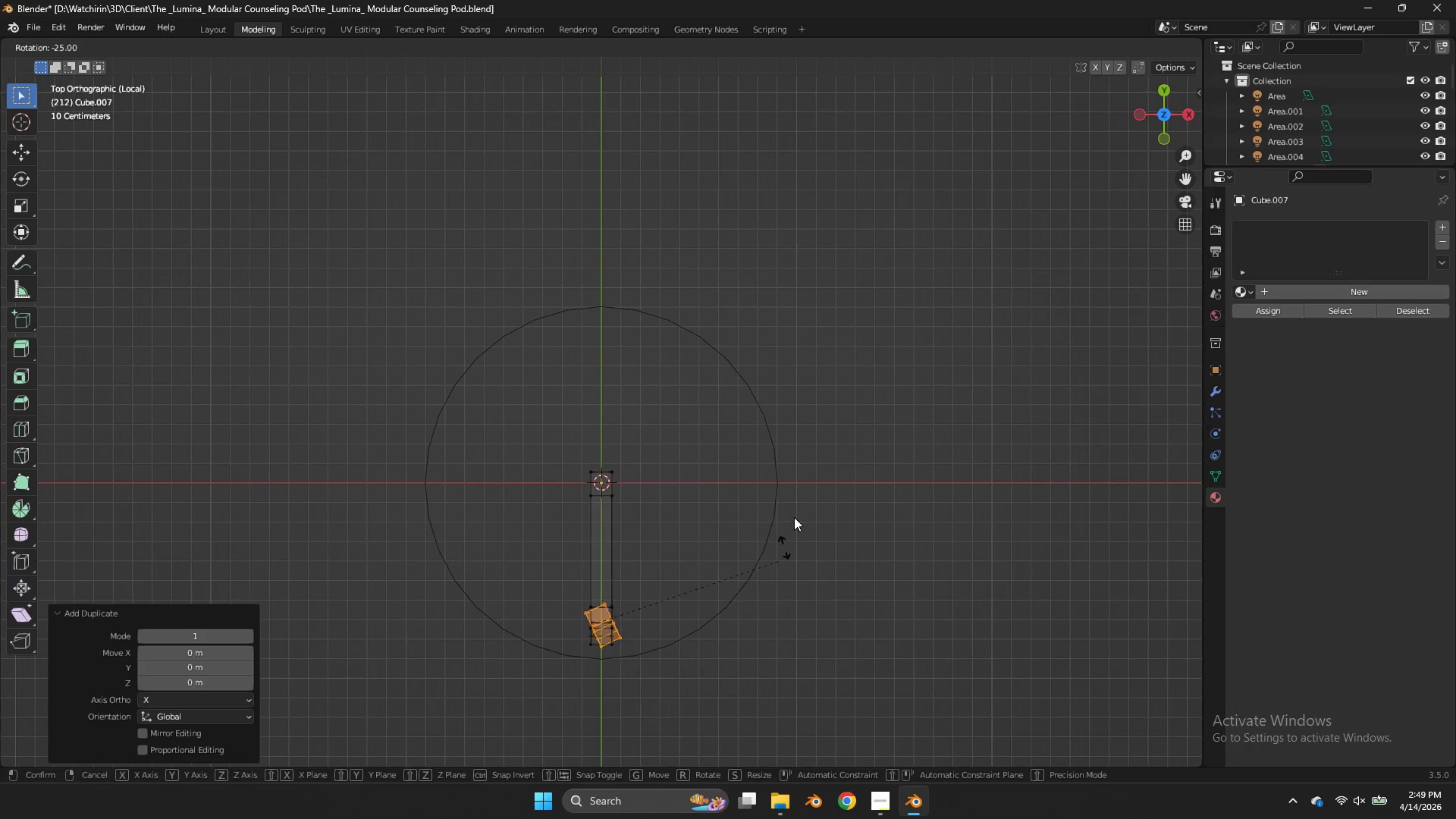 
hold_key(key=ControlLeft, duration=0.52)
 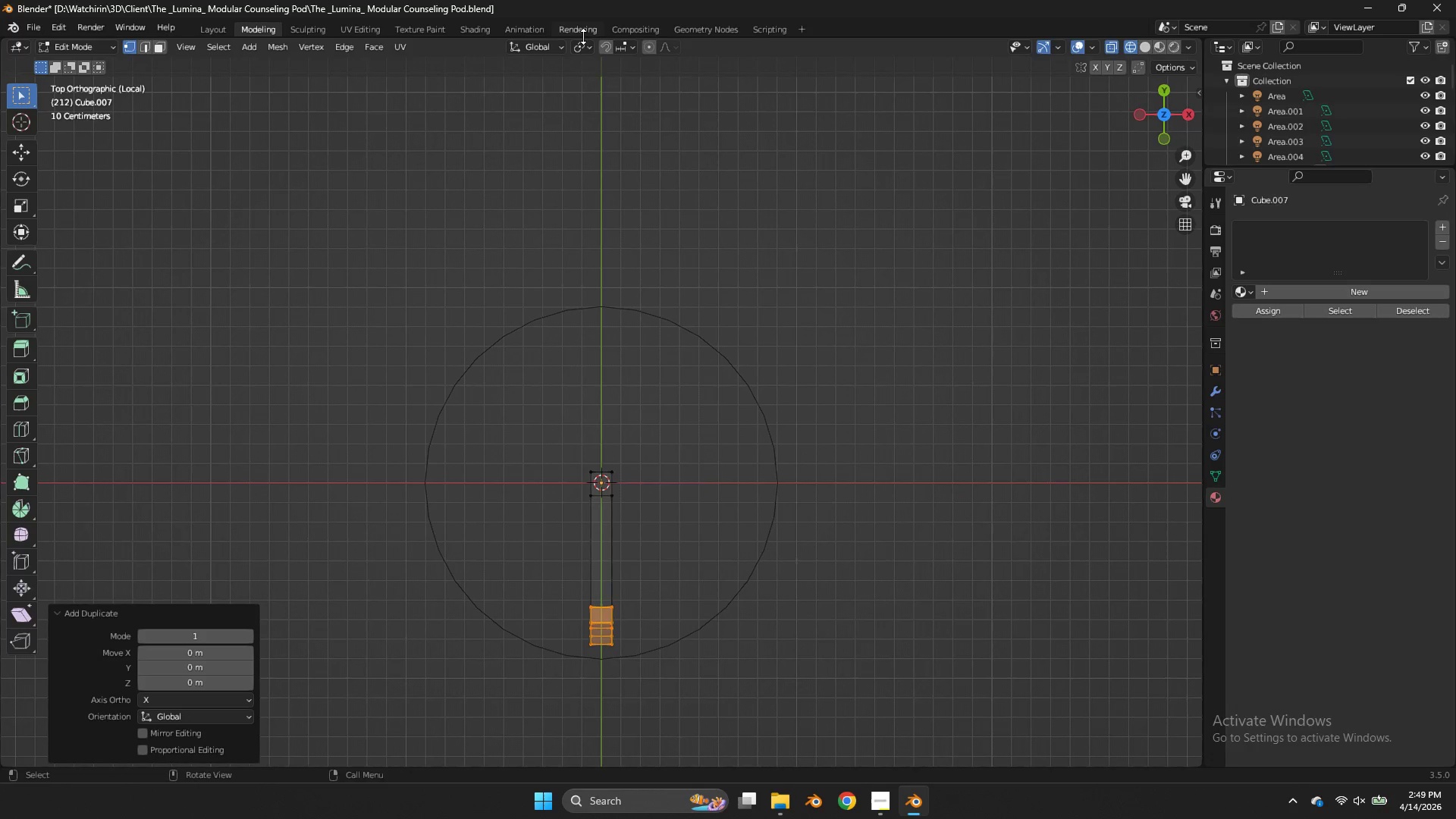 
double_click([585, 44])
 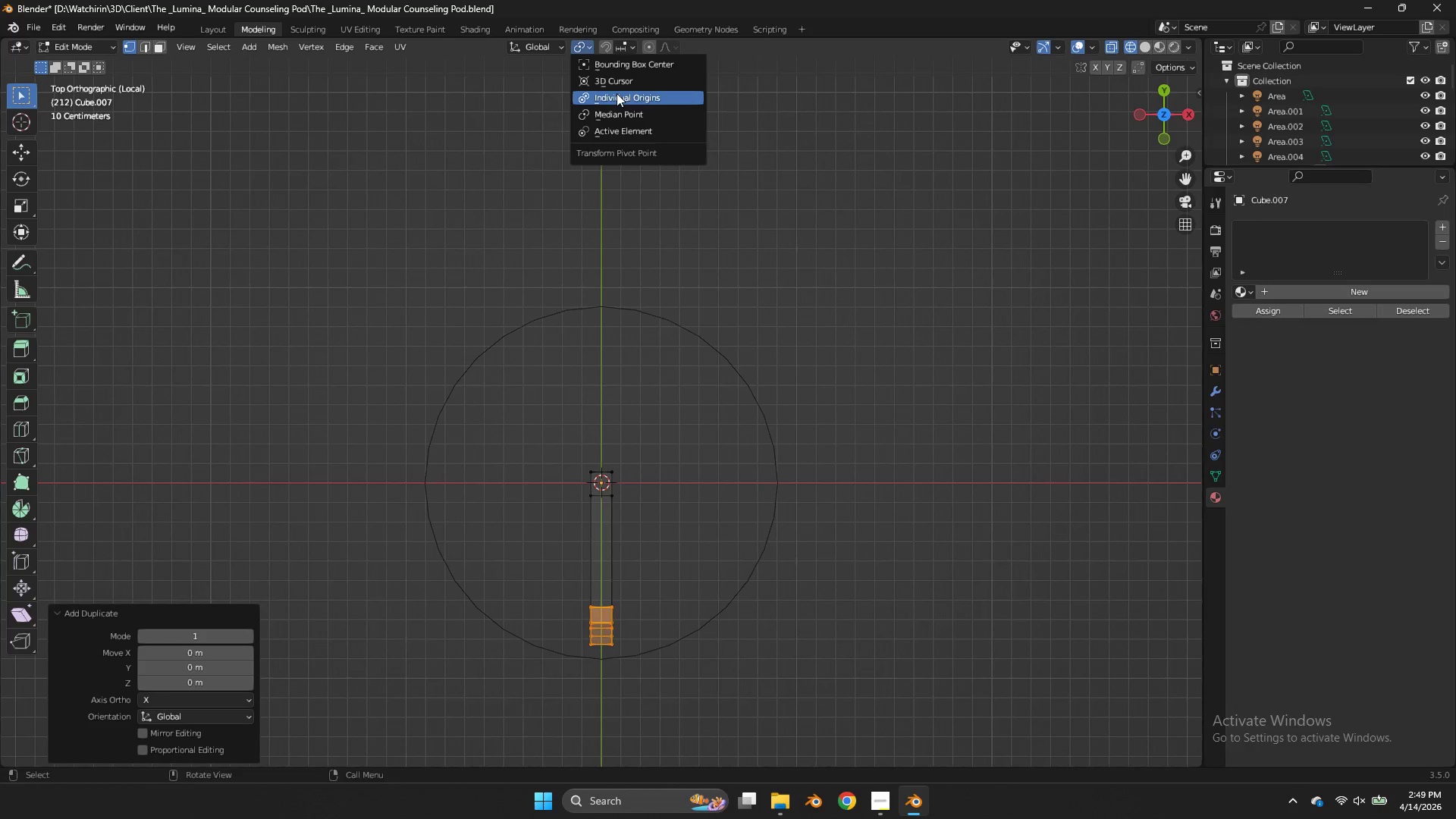 
left_click([616, 85])
 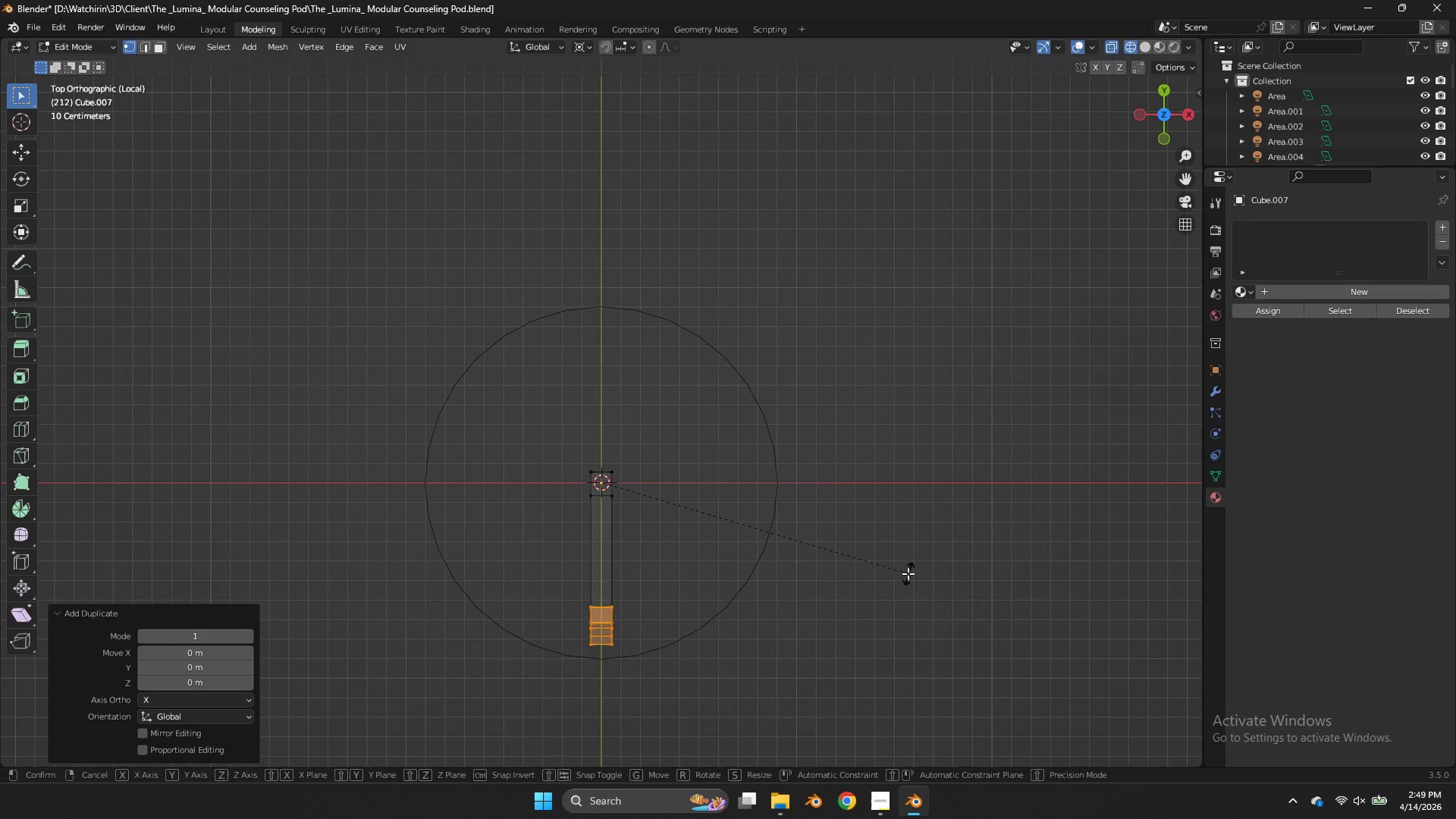 
key(R)
 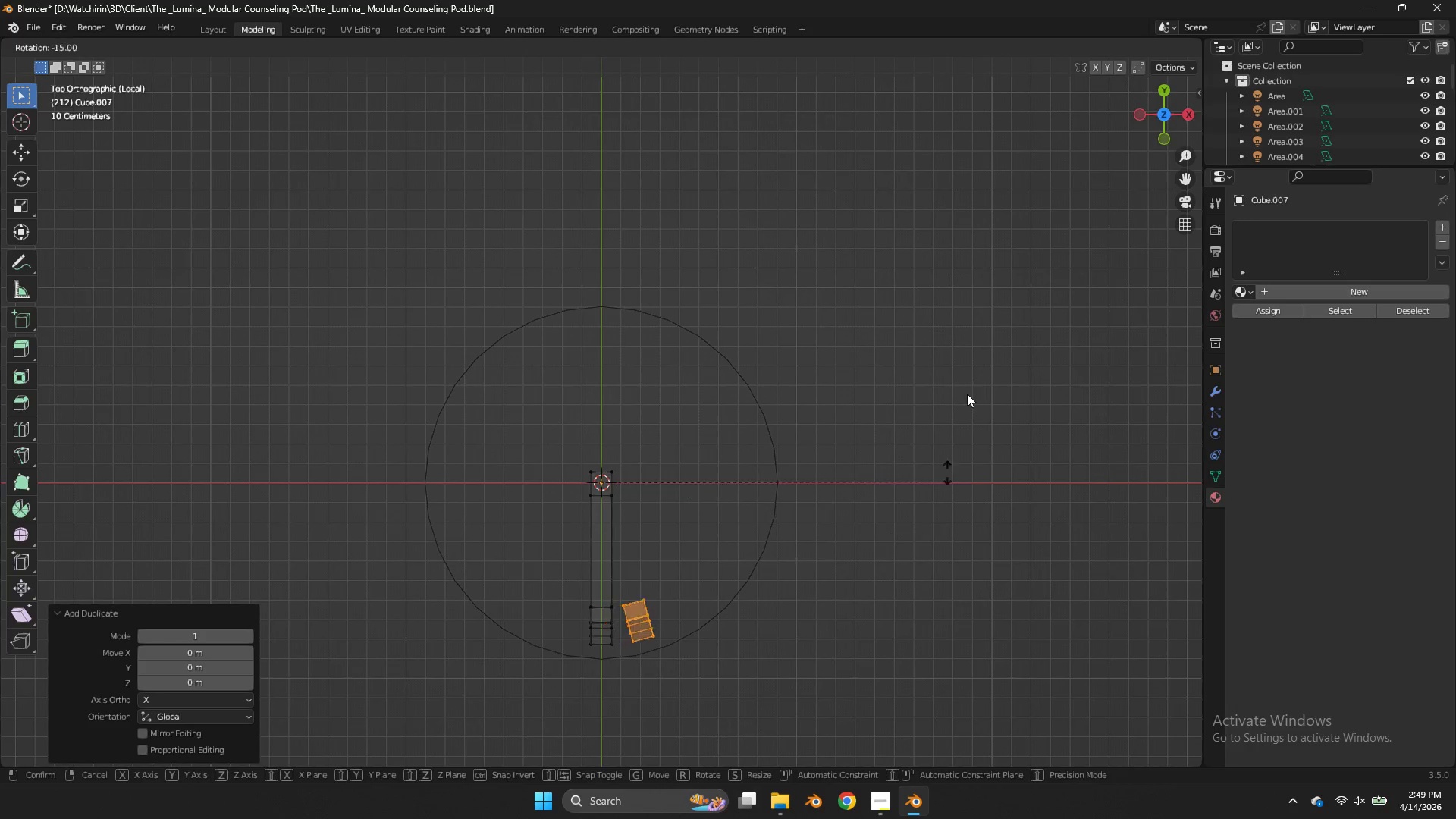 
hold_key(key=ControlLeft, duration=6.59)
left_click([690, 201])
 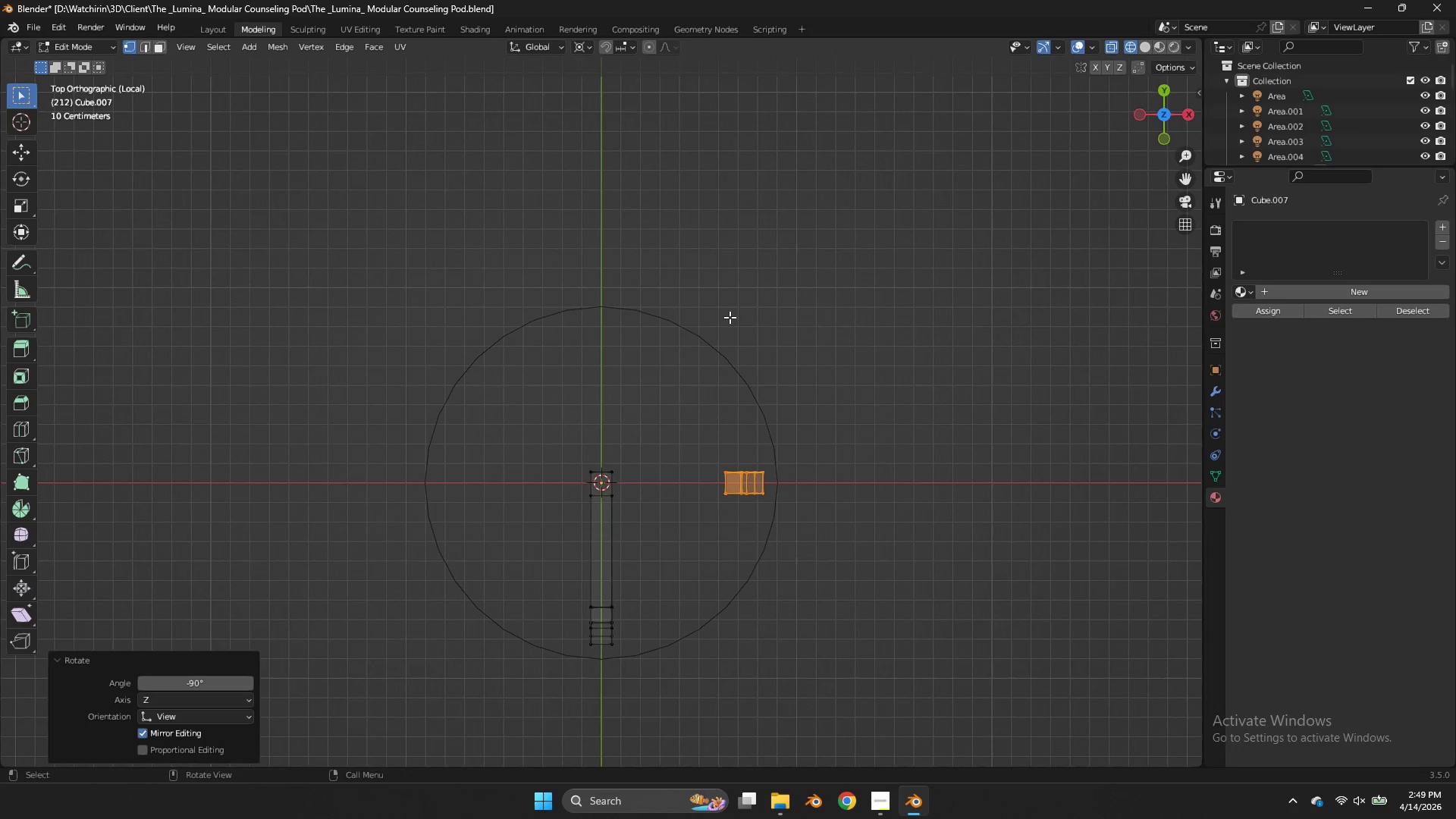 
scroll: coordinate [730, 317], scroll_direction: up, amount: 2.0
 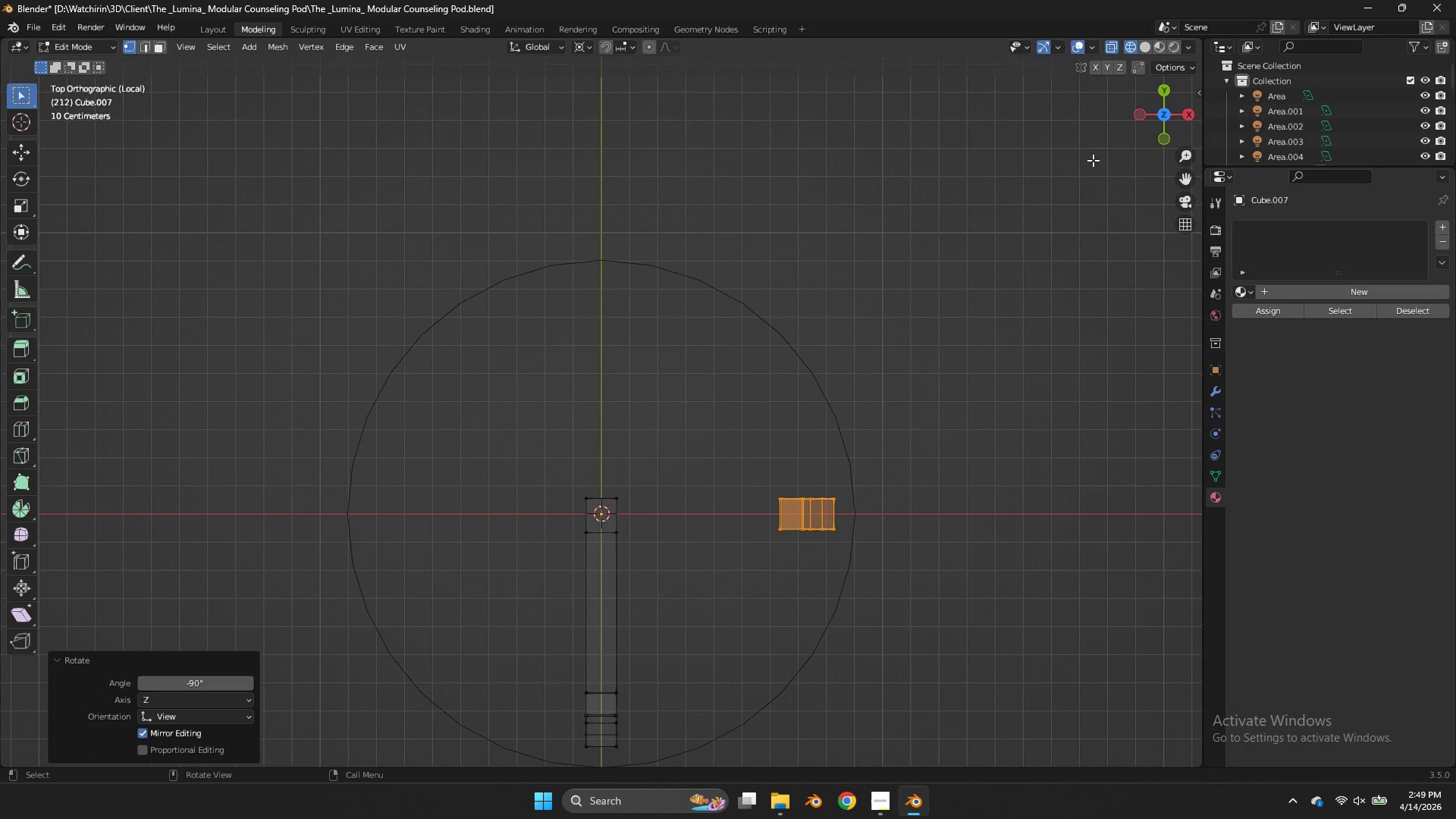 
left_click_drag(start_coordinate=[1151, 128], to_coordinate=[1112, 723])
 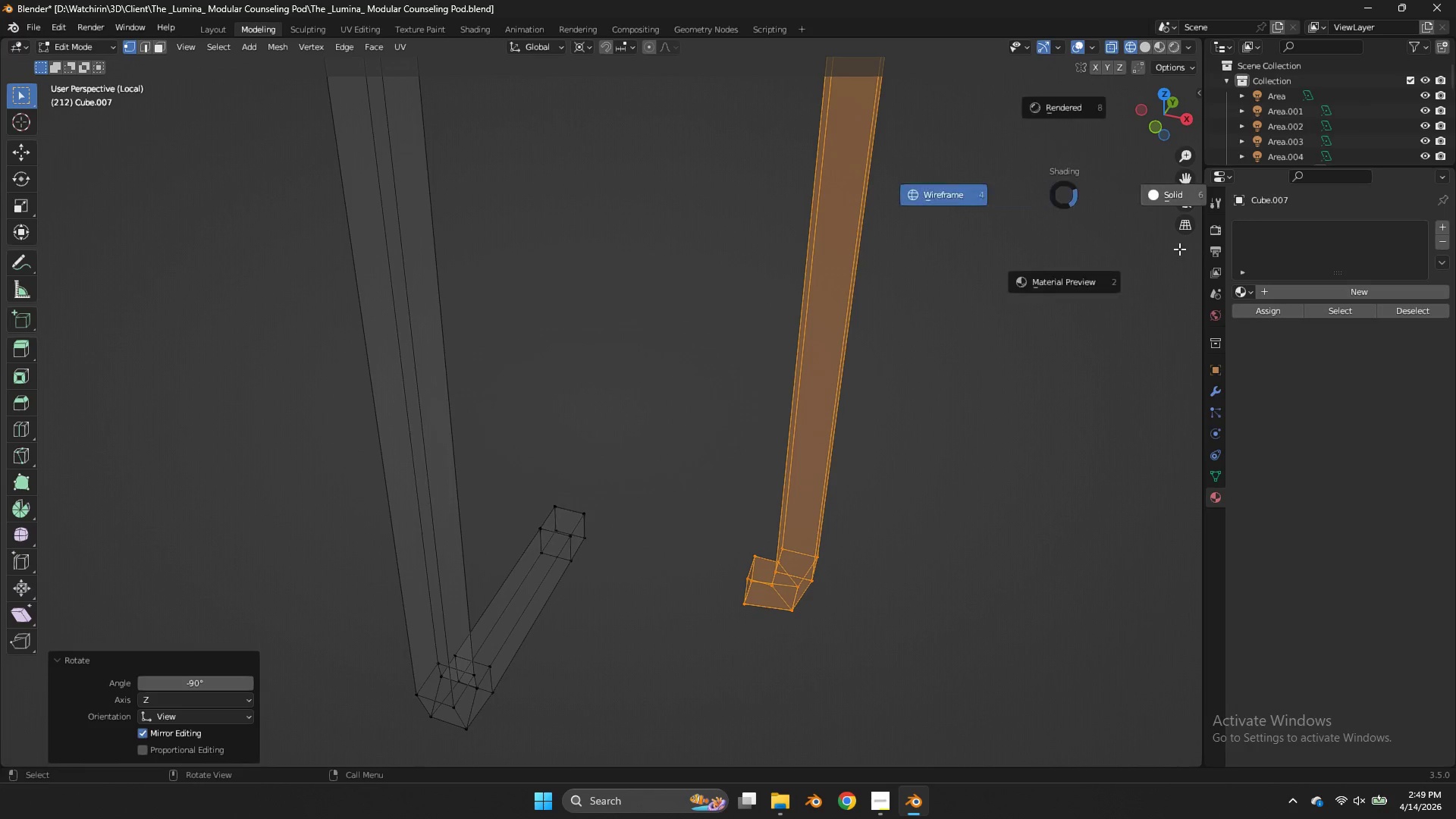 
type(zz)
 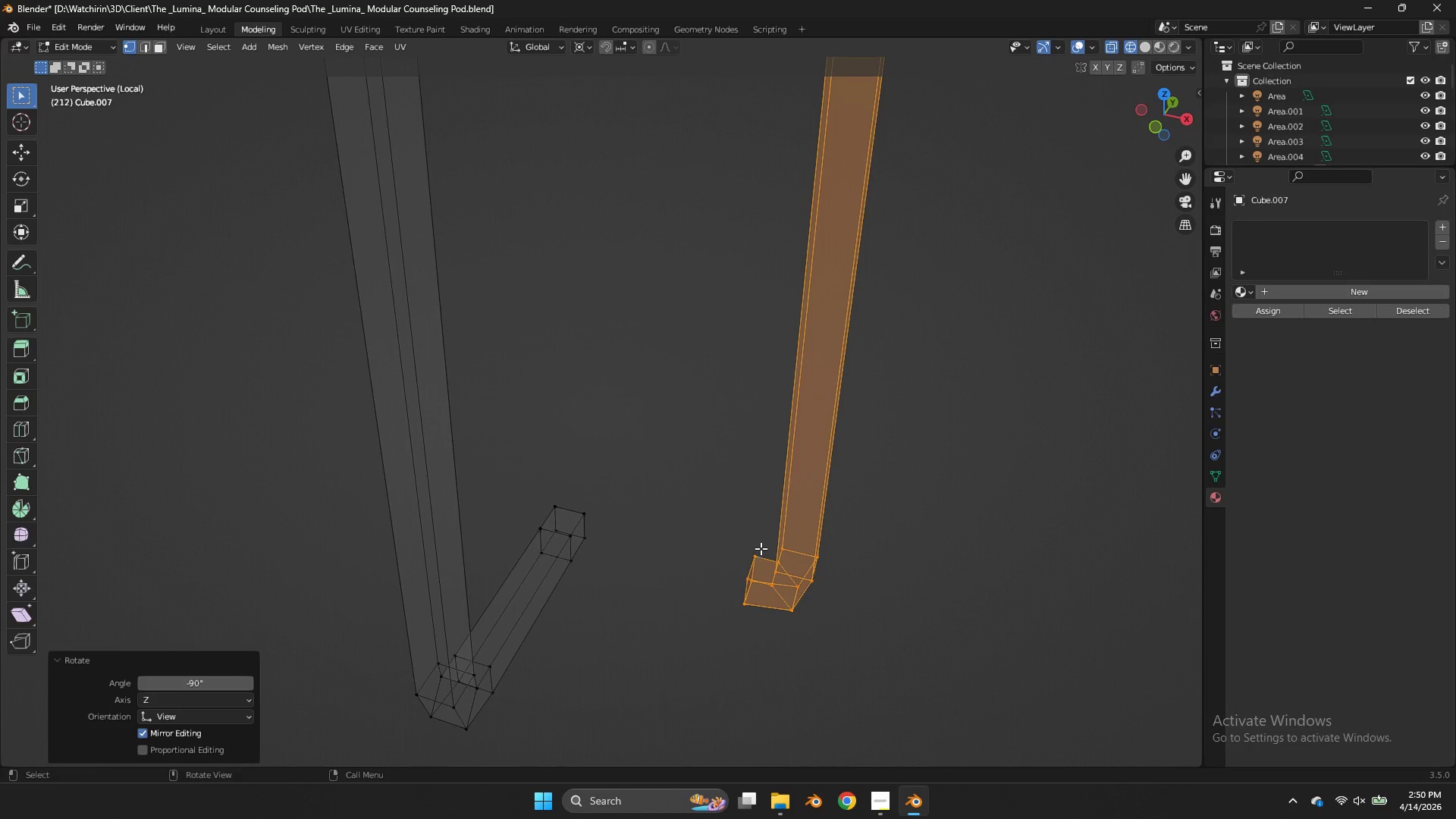 
left_click_drag(start_coordinate=[761, 545], to_coordinate=[723, 611])
 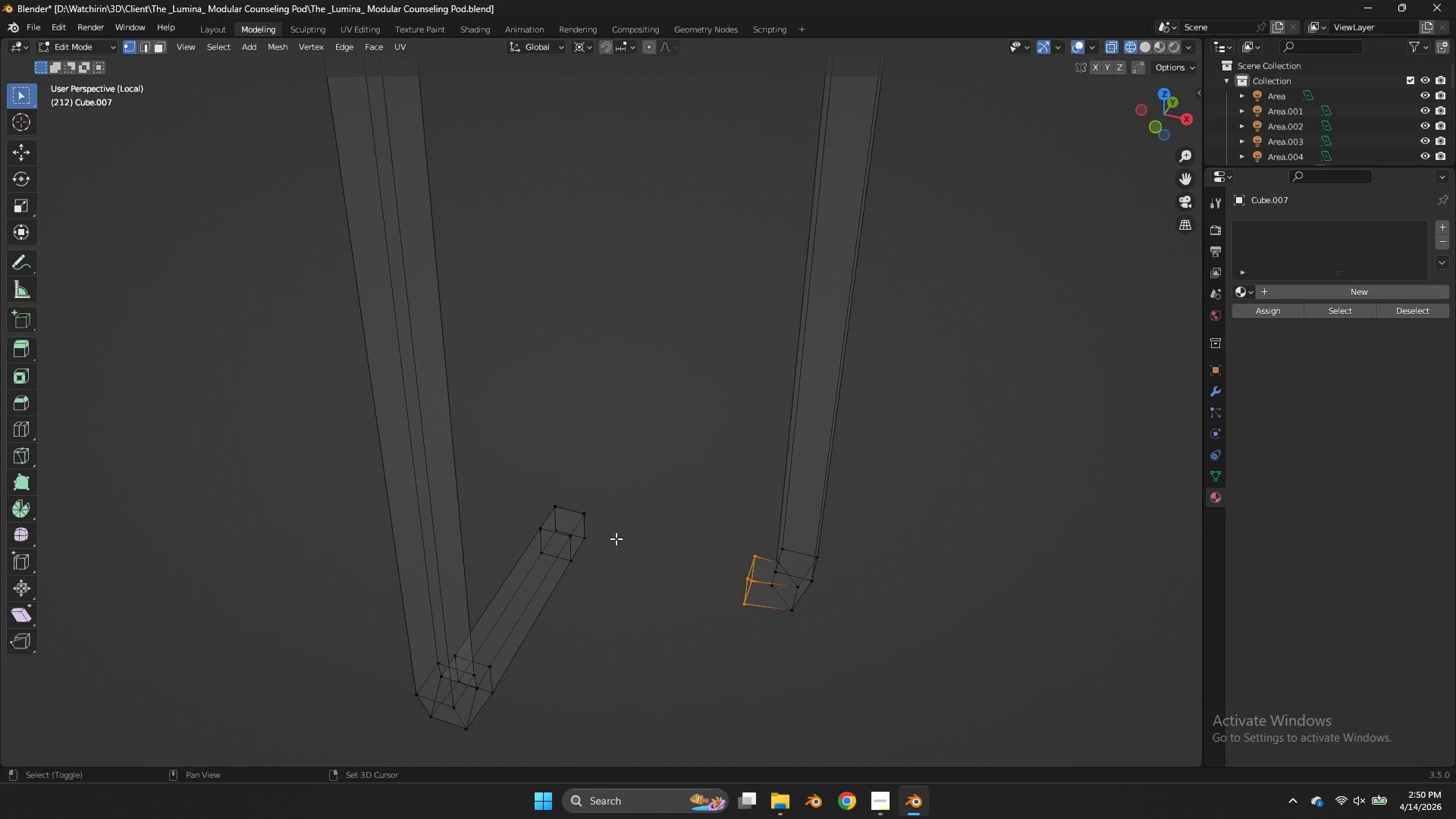 
hold_key(key=ShiftLeft, duration=1.78)
left_click_drag(start_coordinate=[604, 515], to_coordinate=[562, 567])
 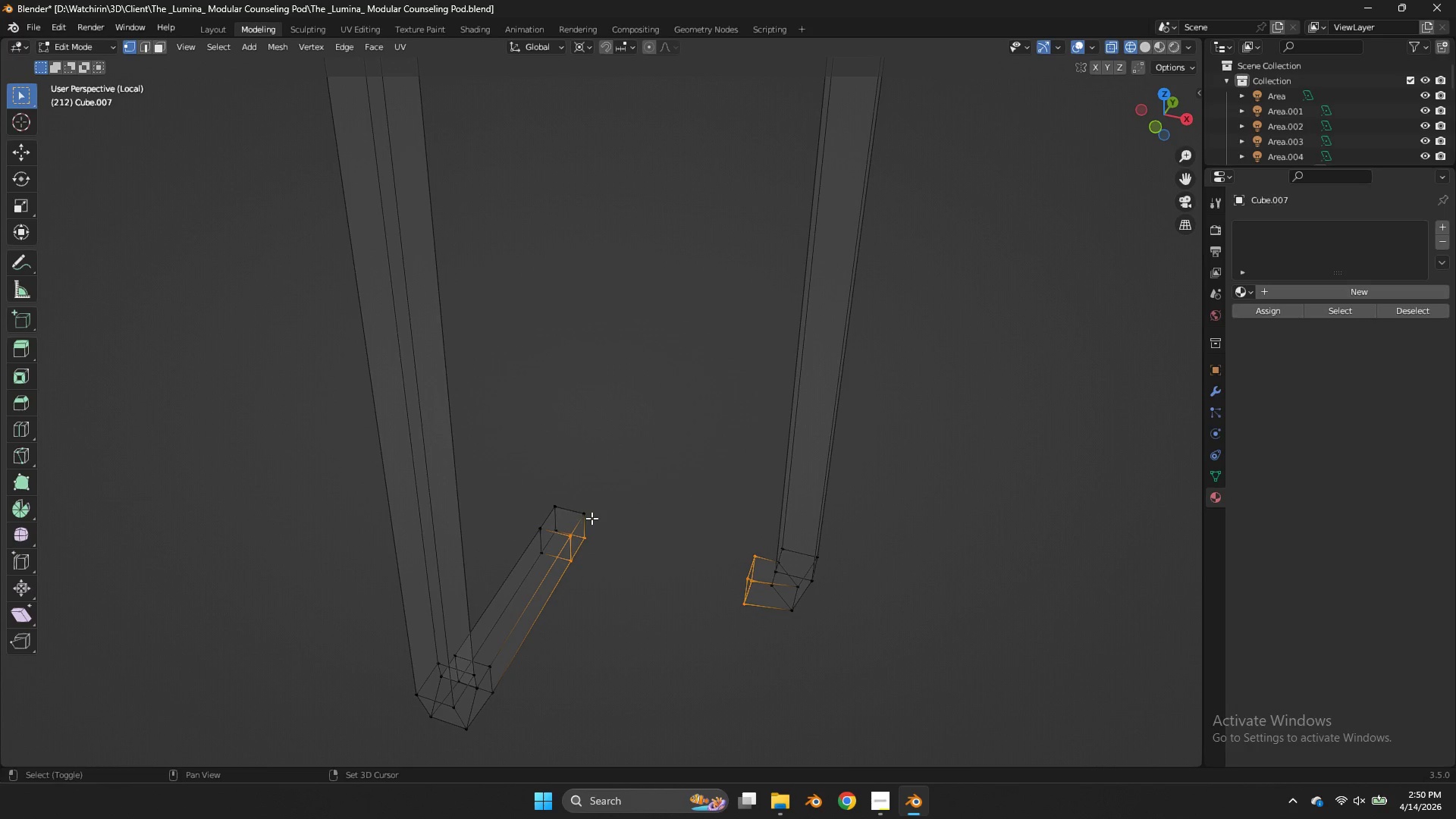 
left_click([592, 518])
 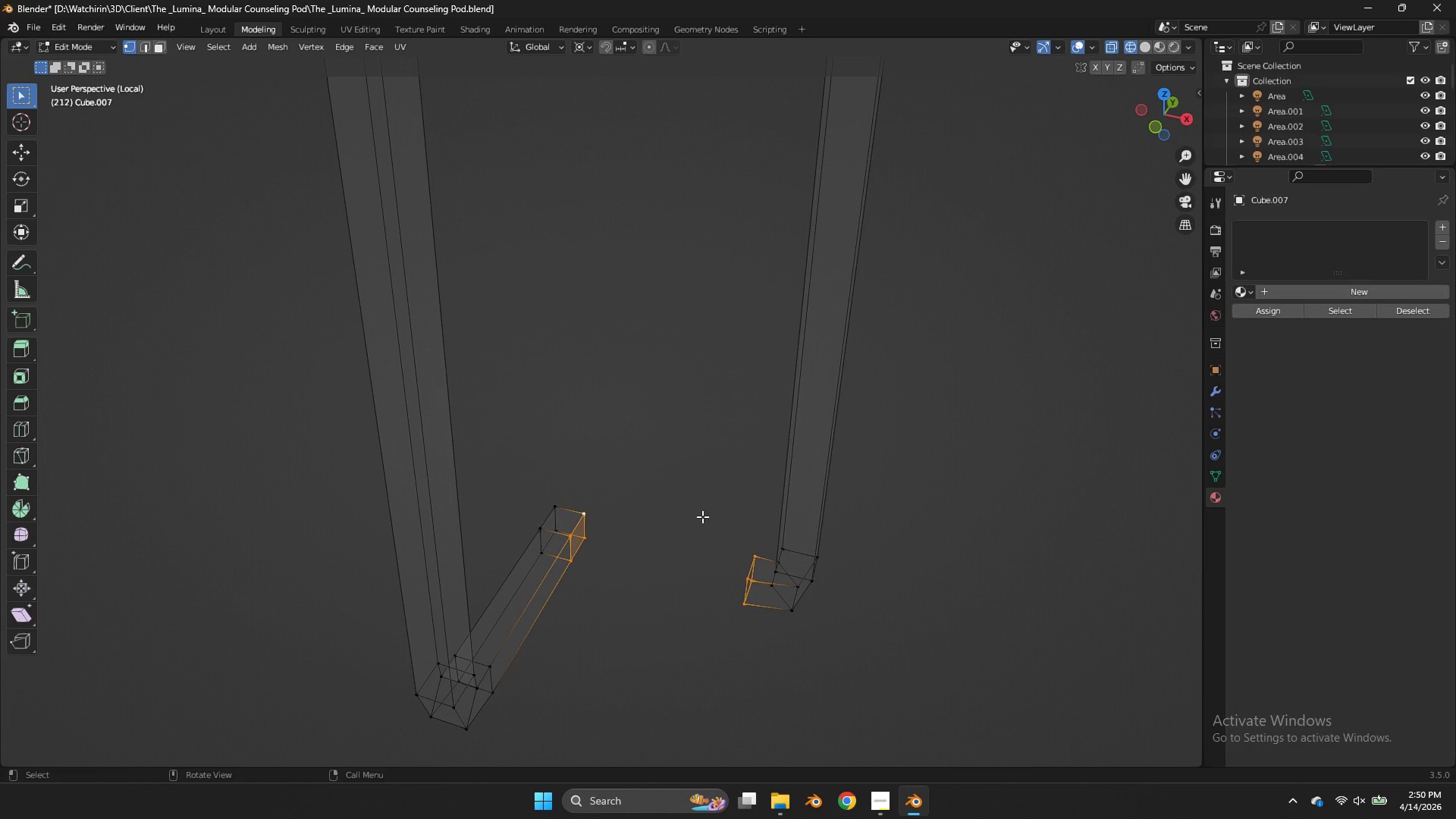 
key(Control+ControlLeft)
 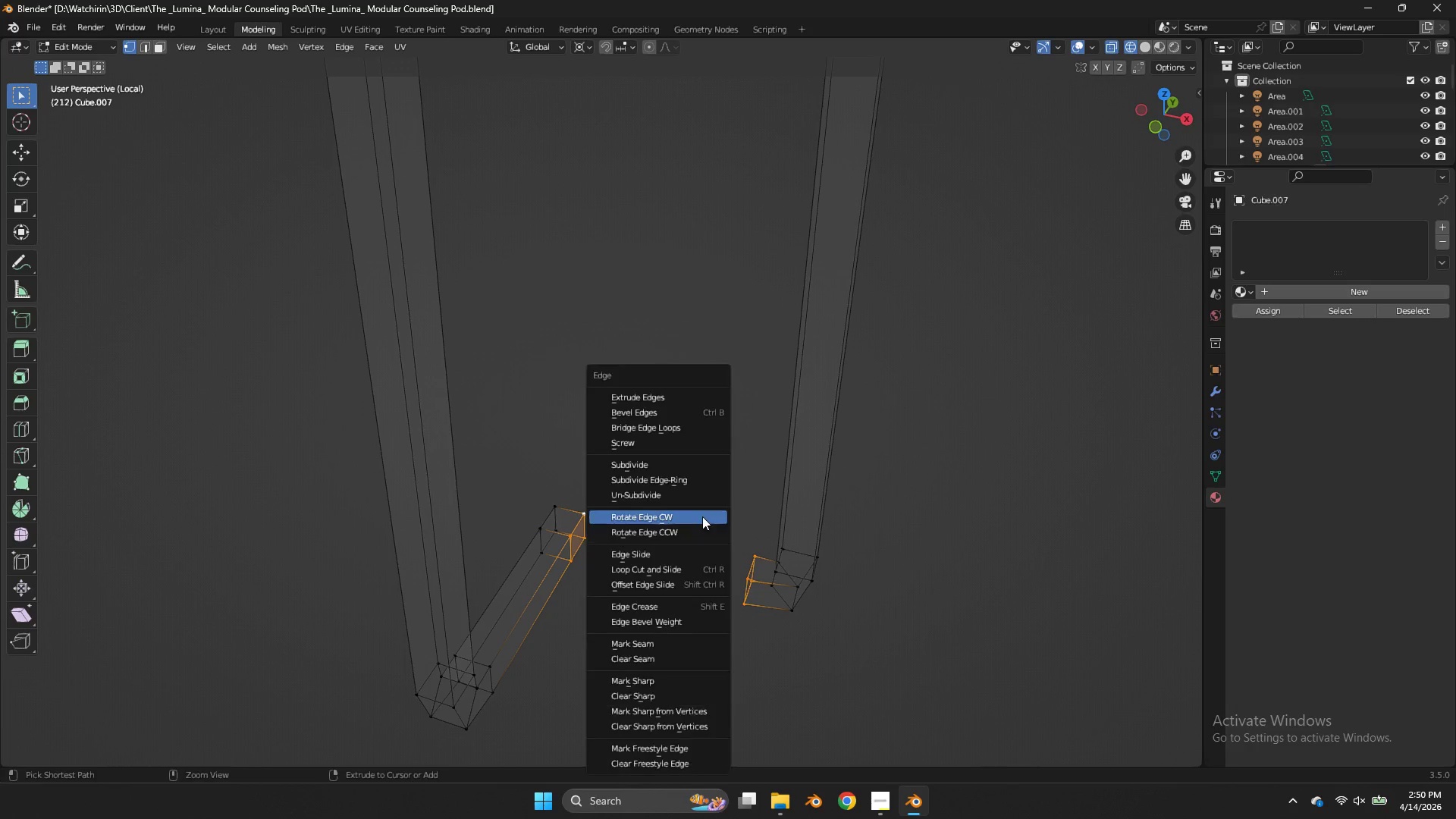 
key(Control+E)
 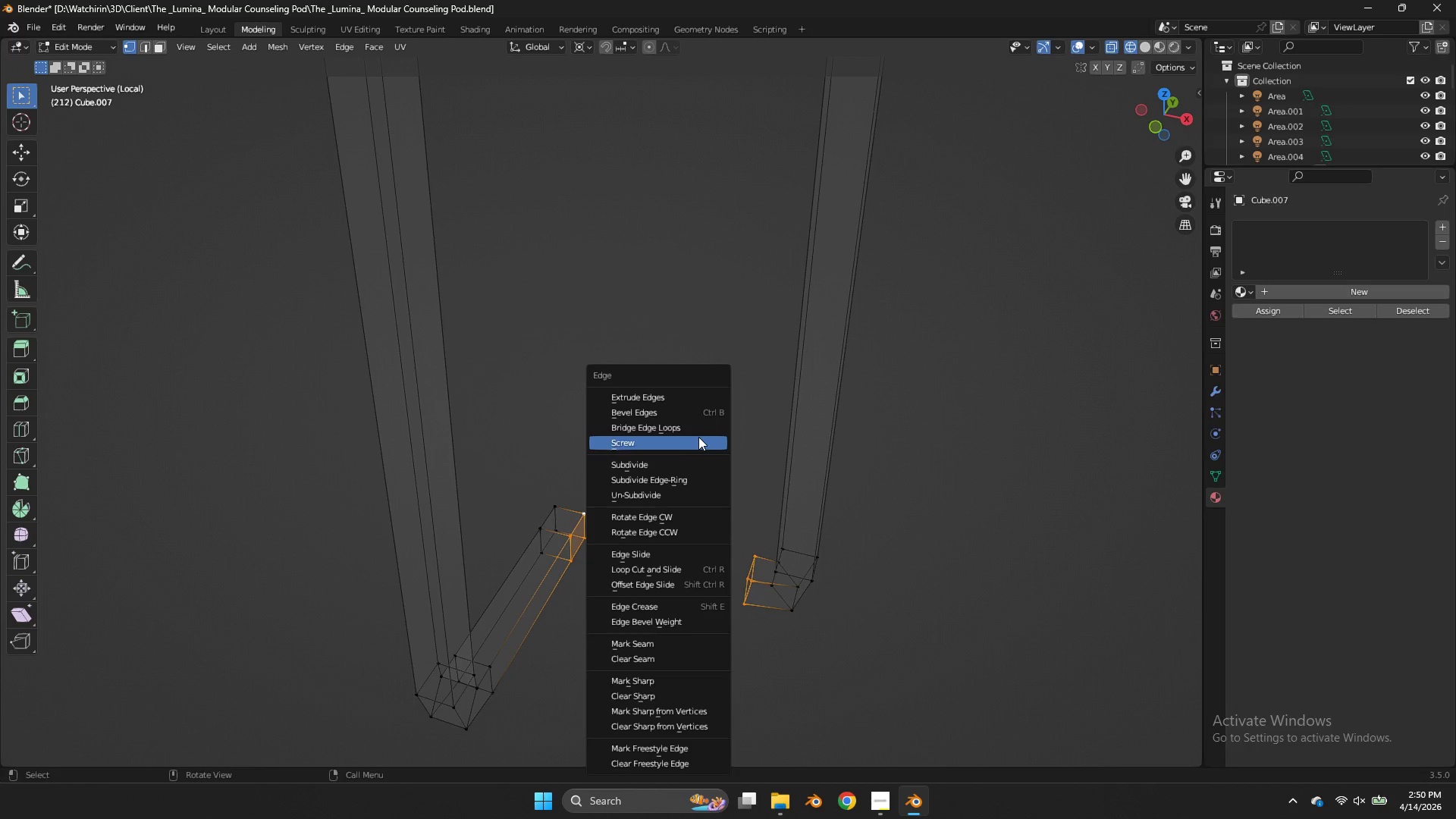 
left_click([688, 422])
 